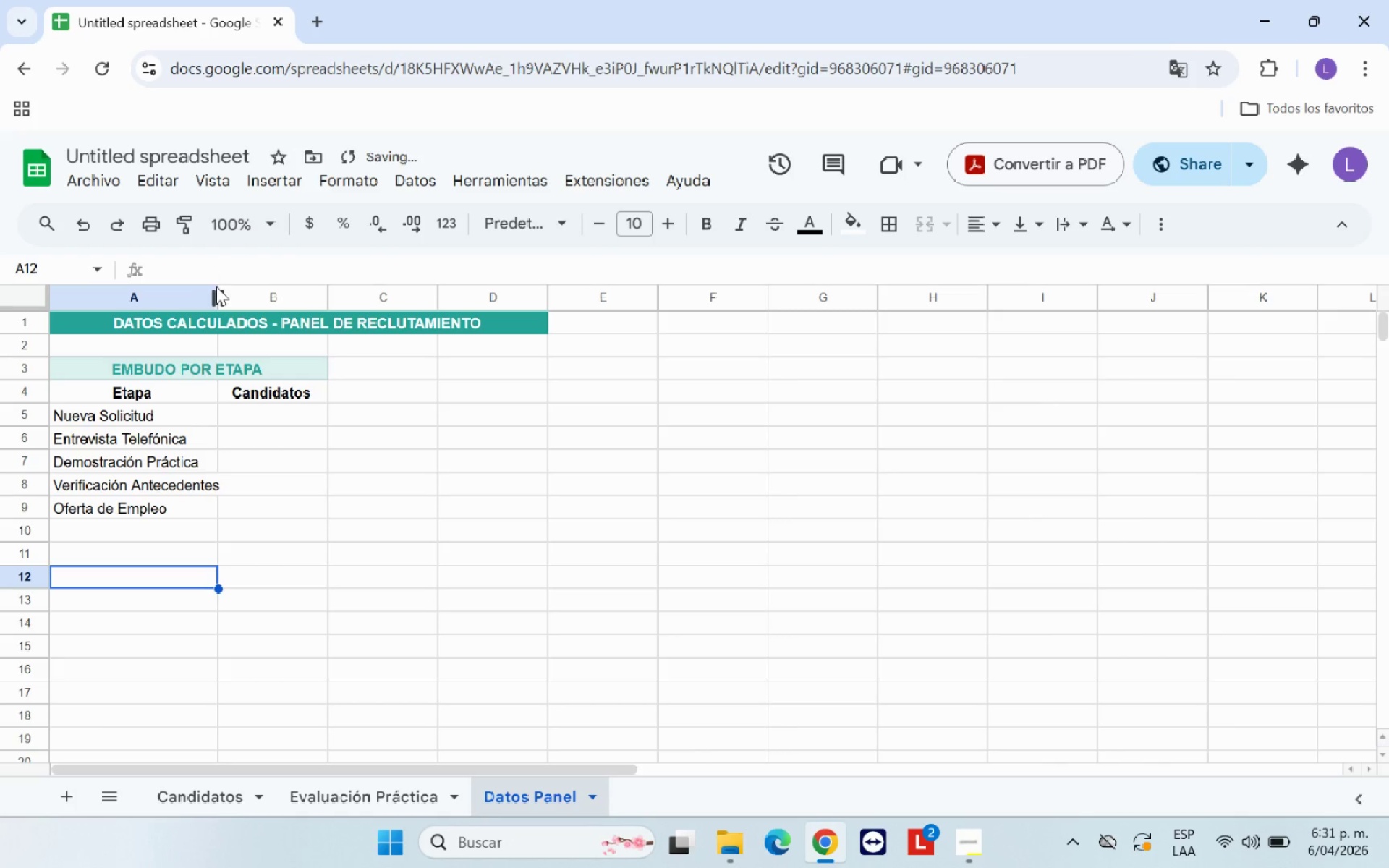 
left_click_drag(start_coordinate=[217, 291], to_coordinate=[236, 292])
 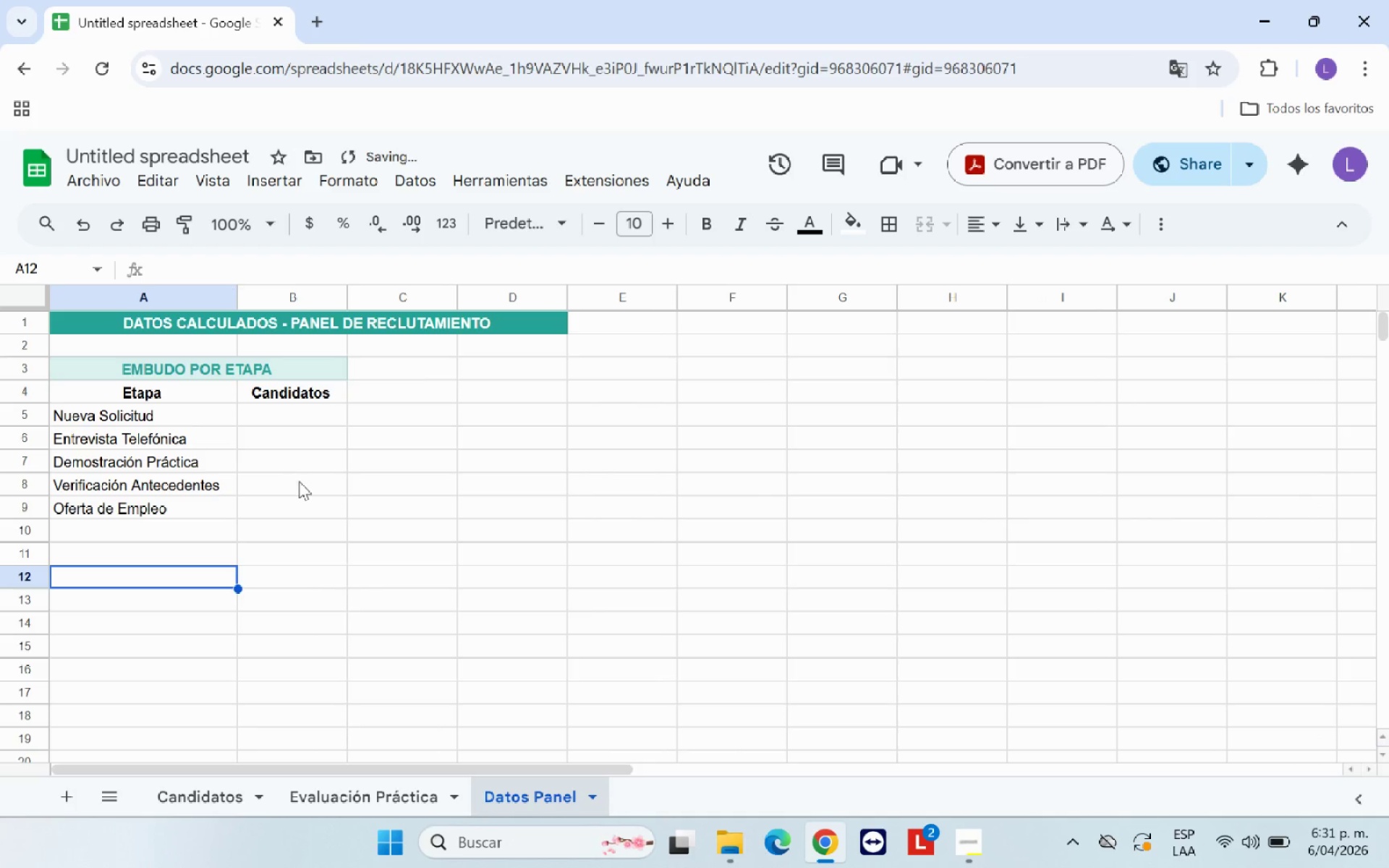 
scroll: coordinate [300, 482], scroll_direction: up, amount: 3.0
 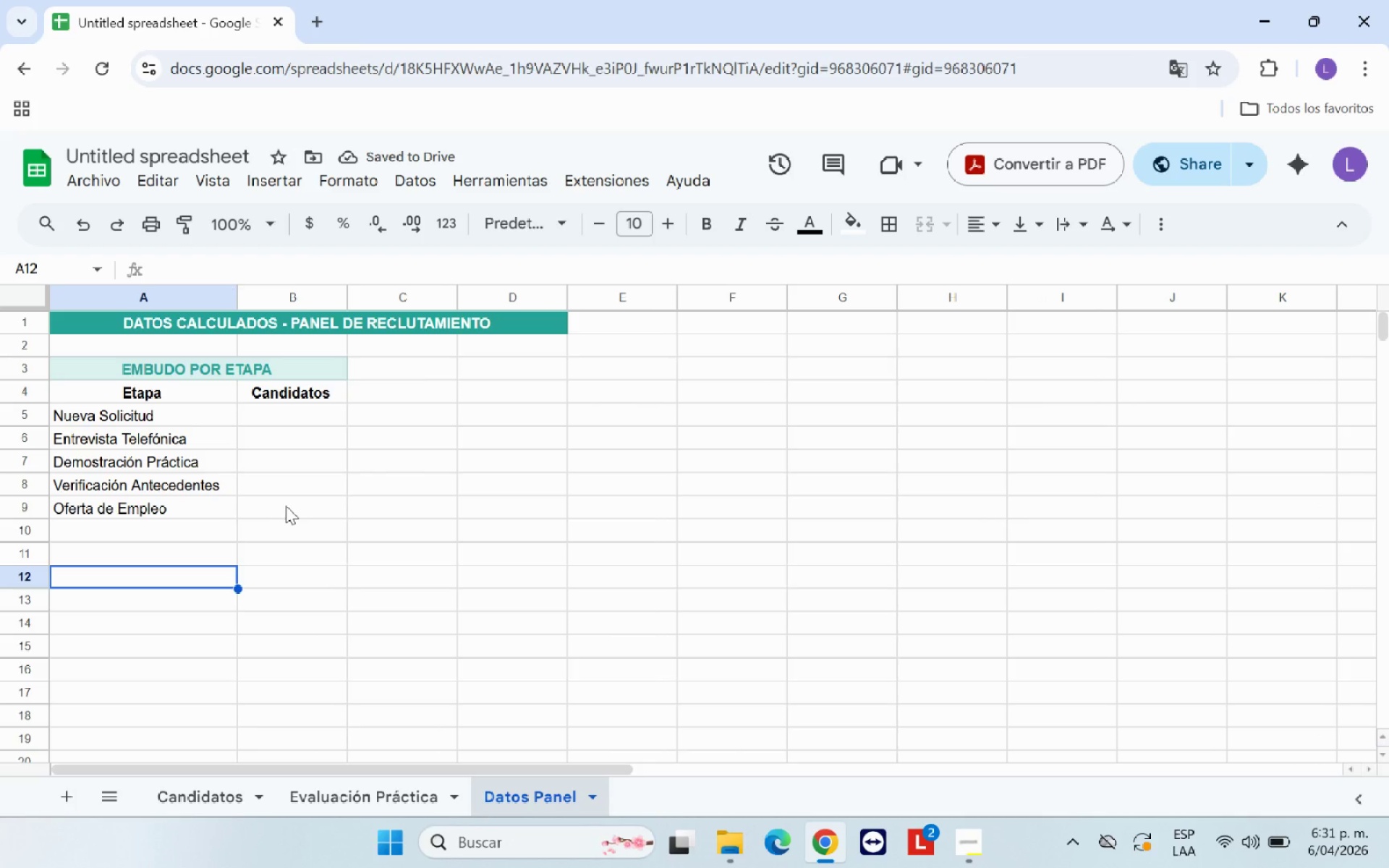 
left_click([301, 527])
 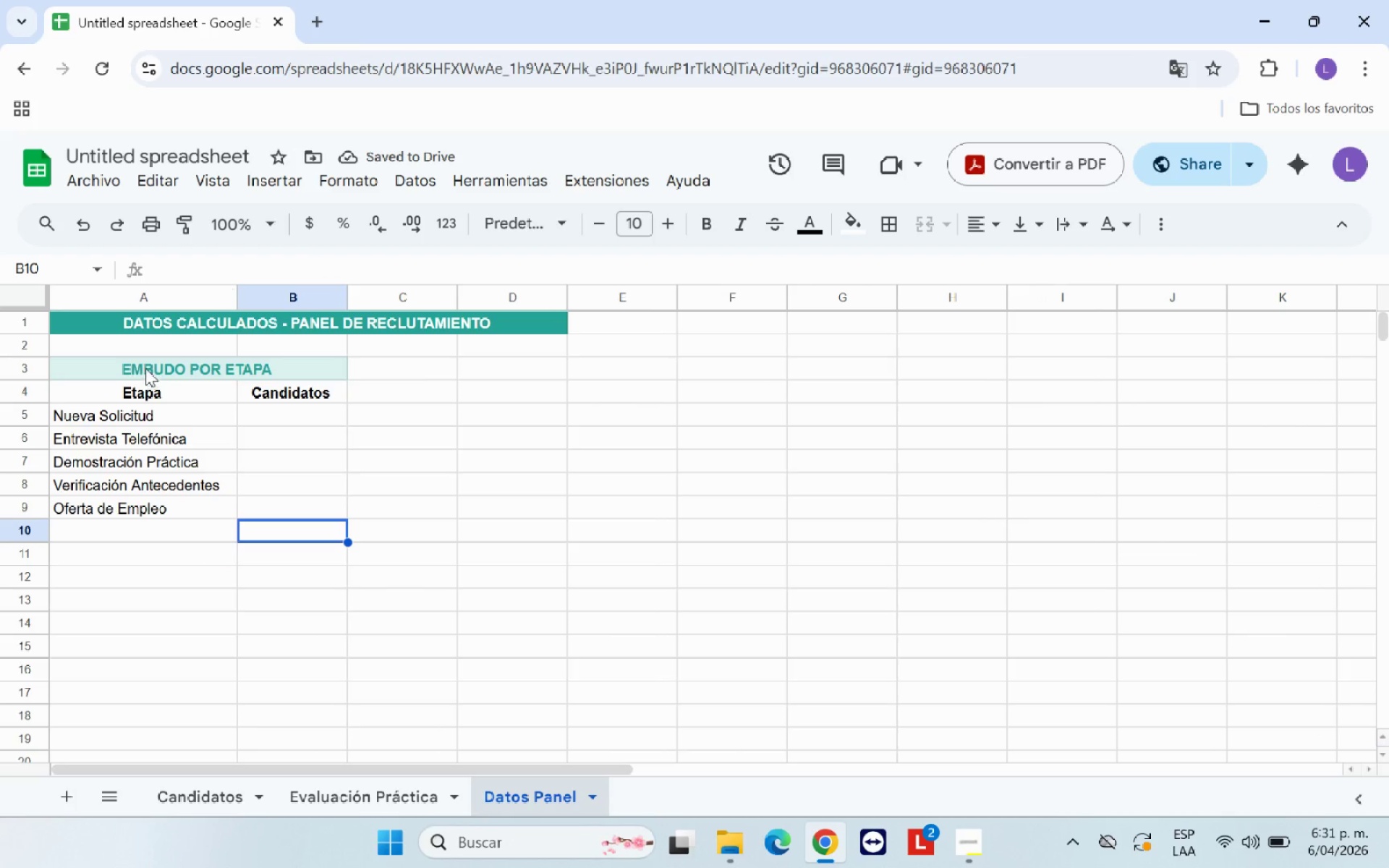 
left_click_drag(start_coordinate=[140, 383], to_coordinate=[272, 507])
 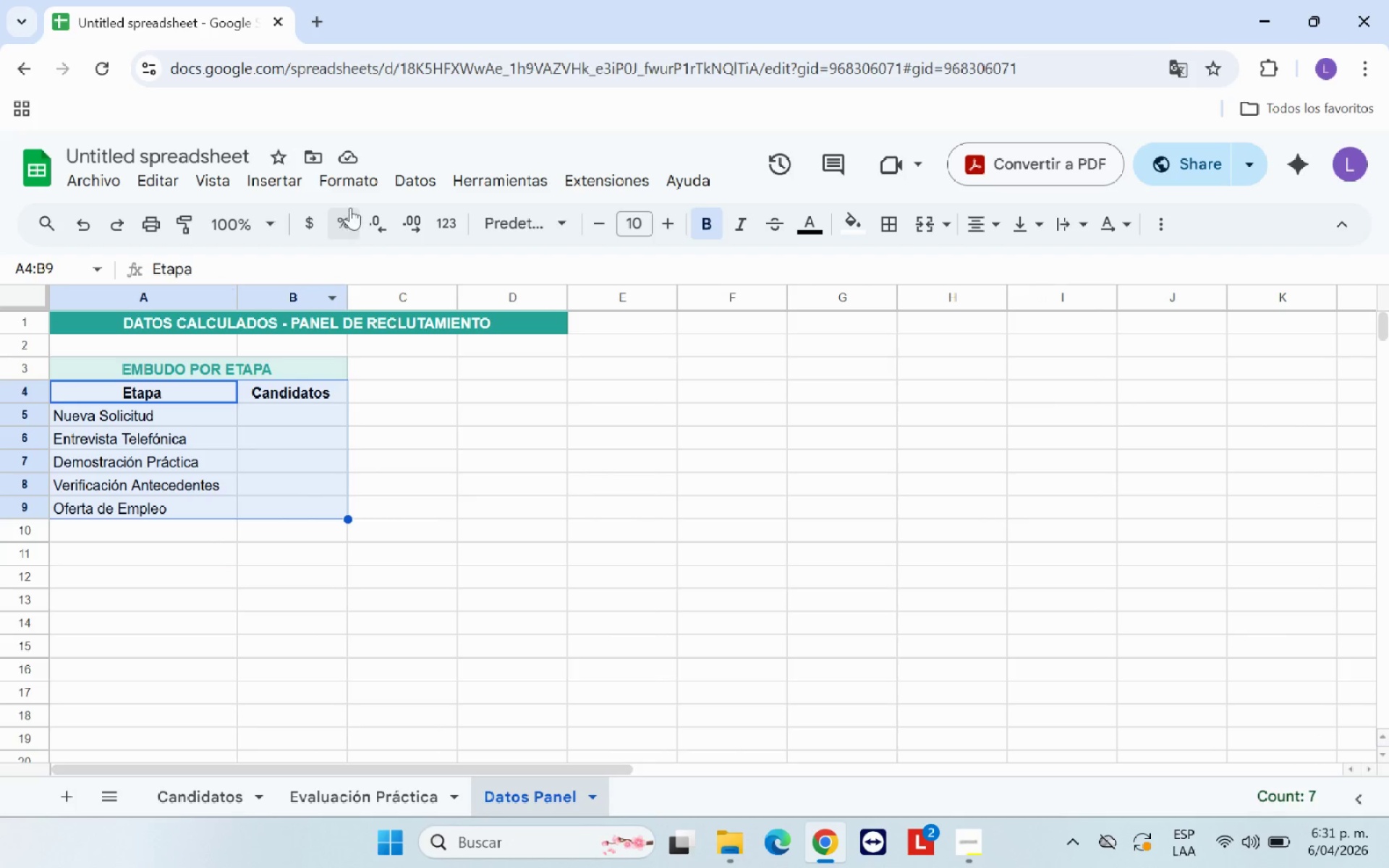 
left_click([358, 190])
 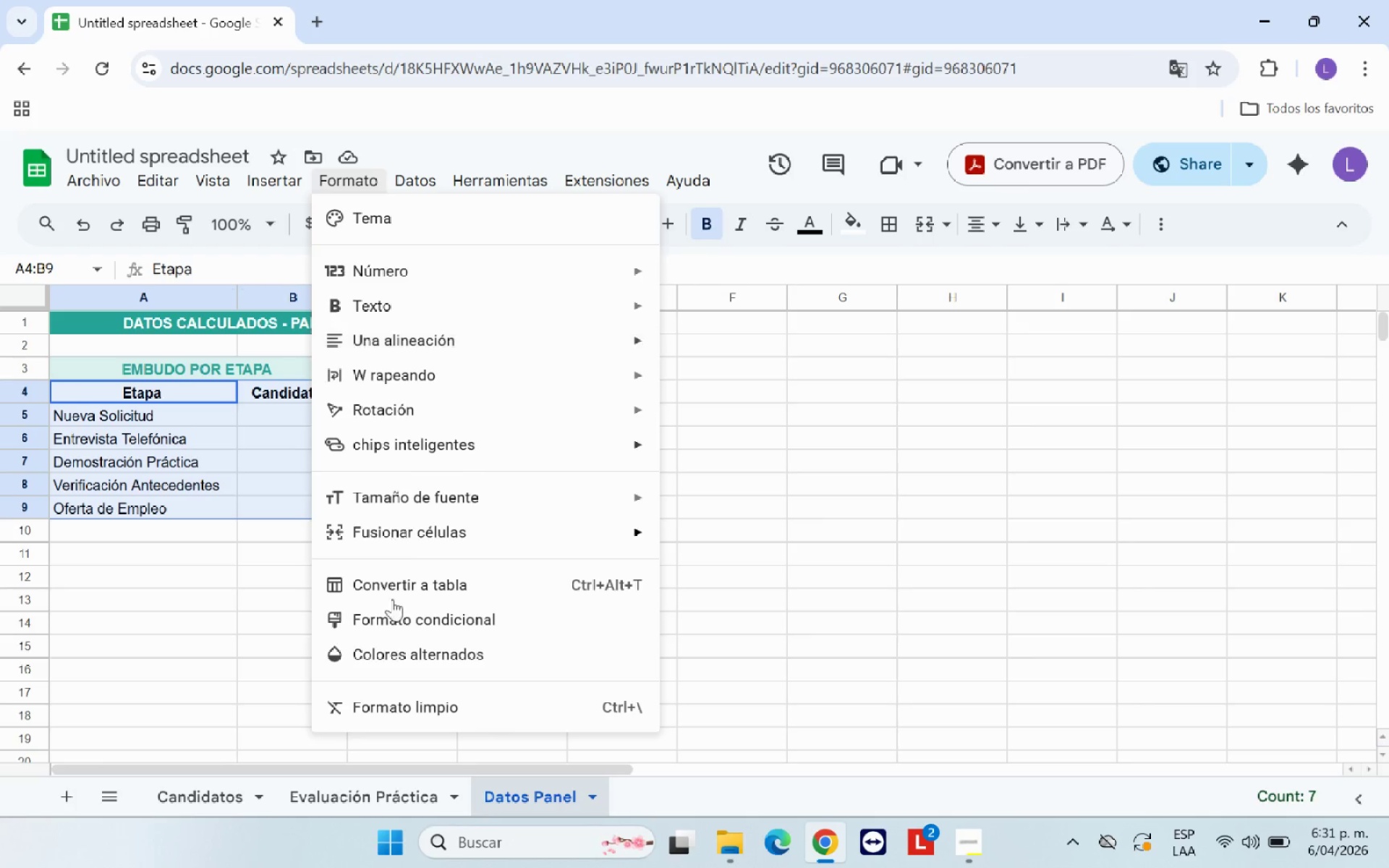 
left_click([407, 667])
 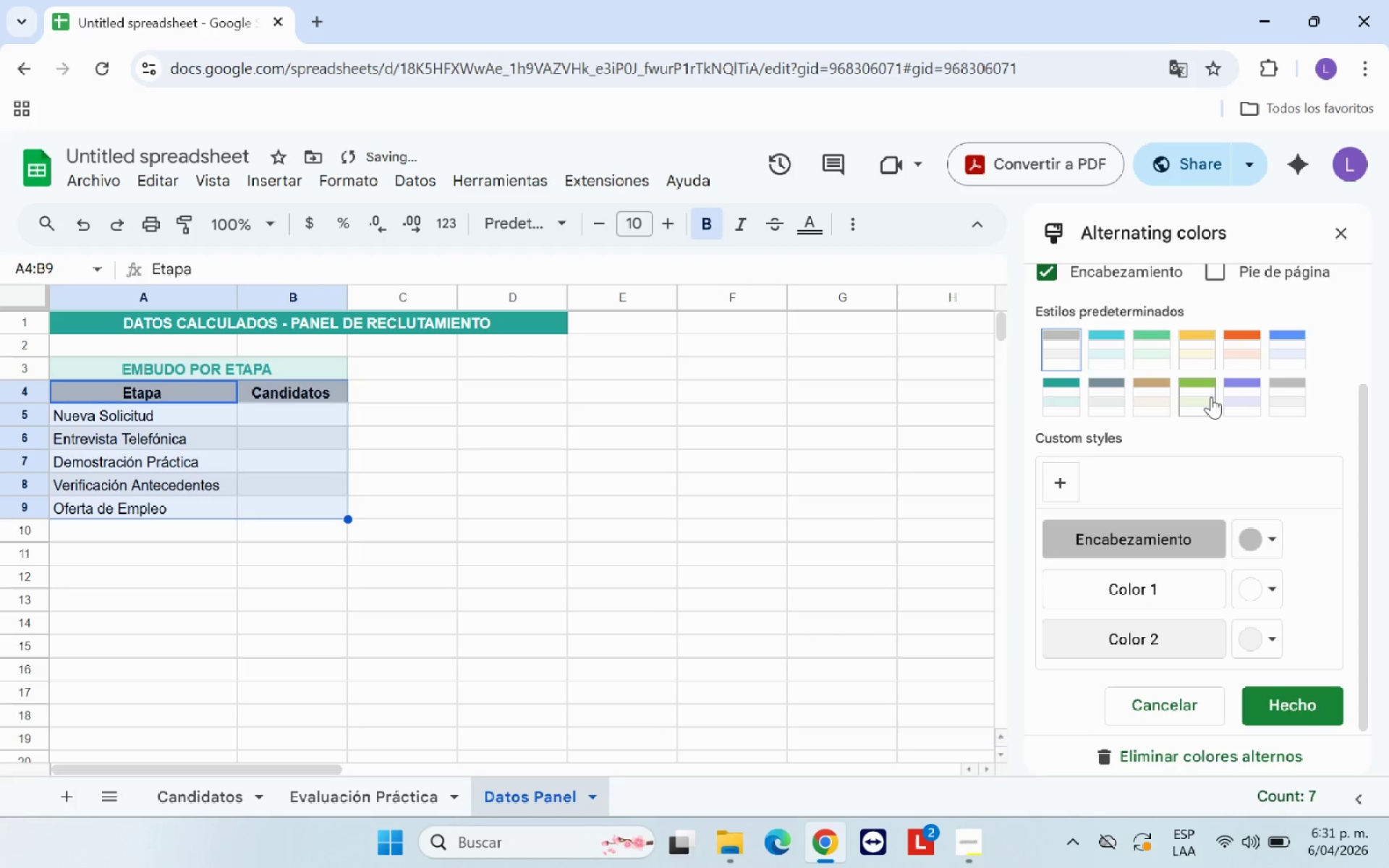 
left_click([1054, 389])
 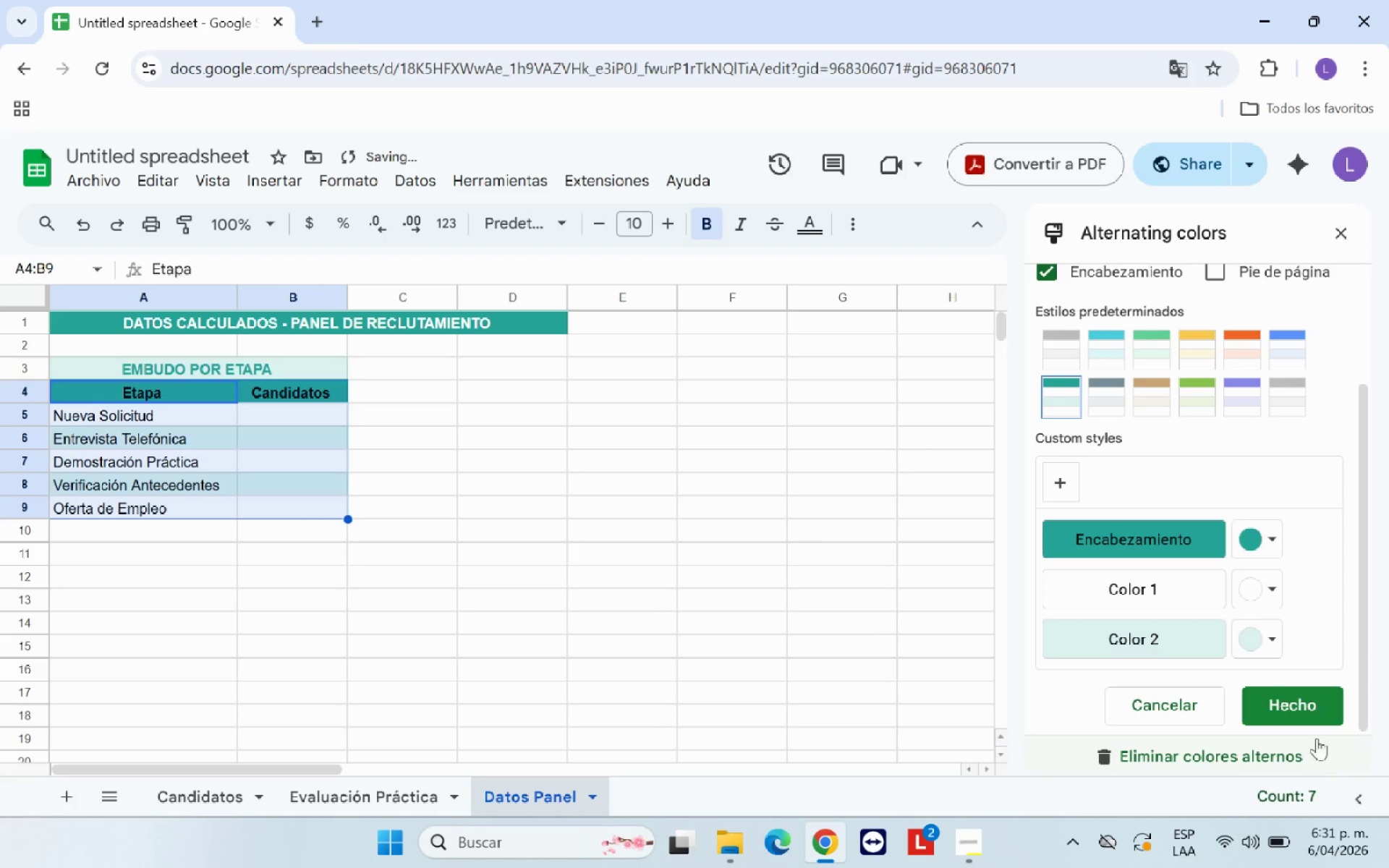 
left_click([1296, 710])
 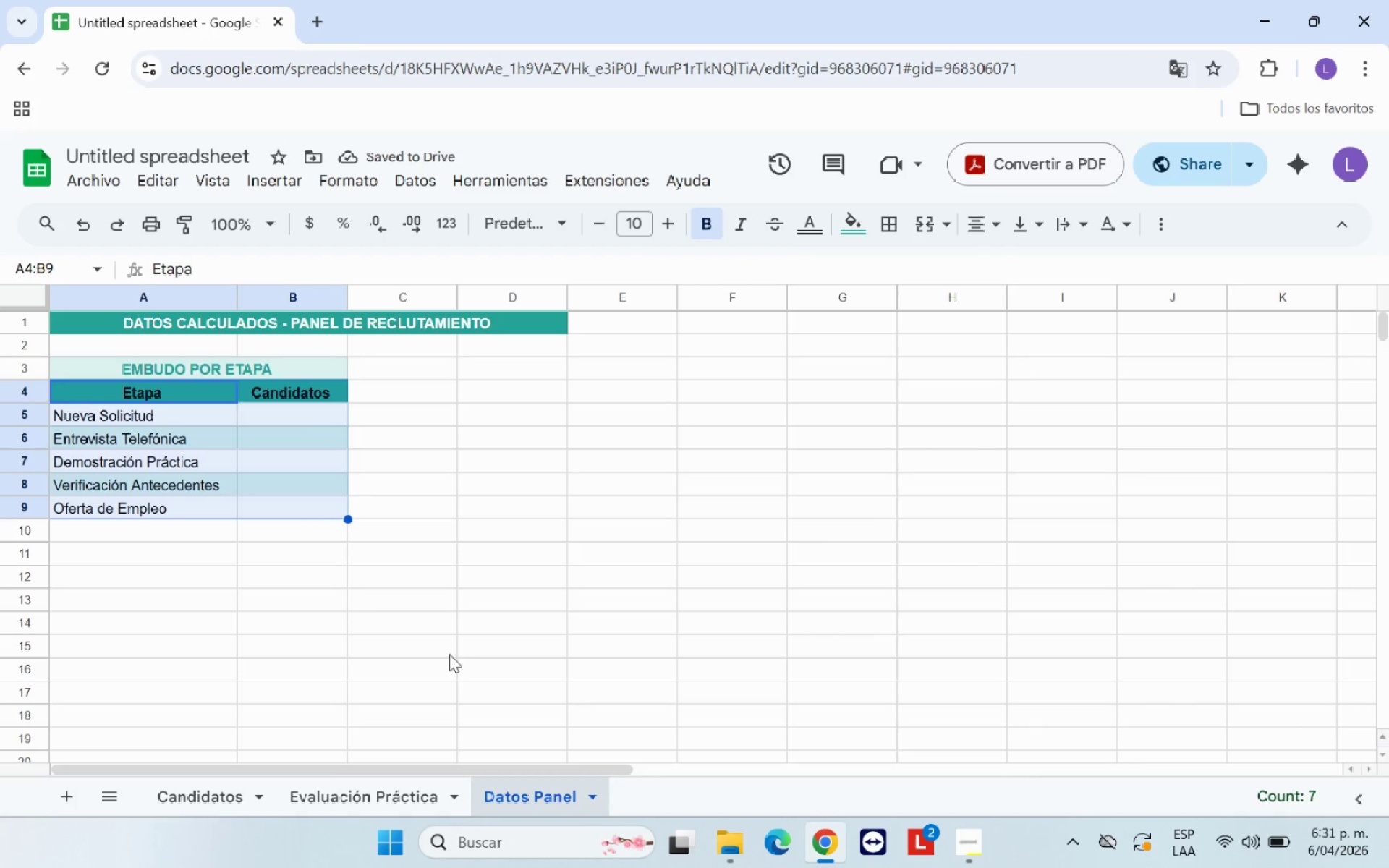 
left_click([361, 585])
 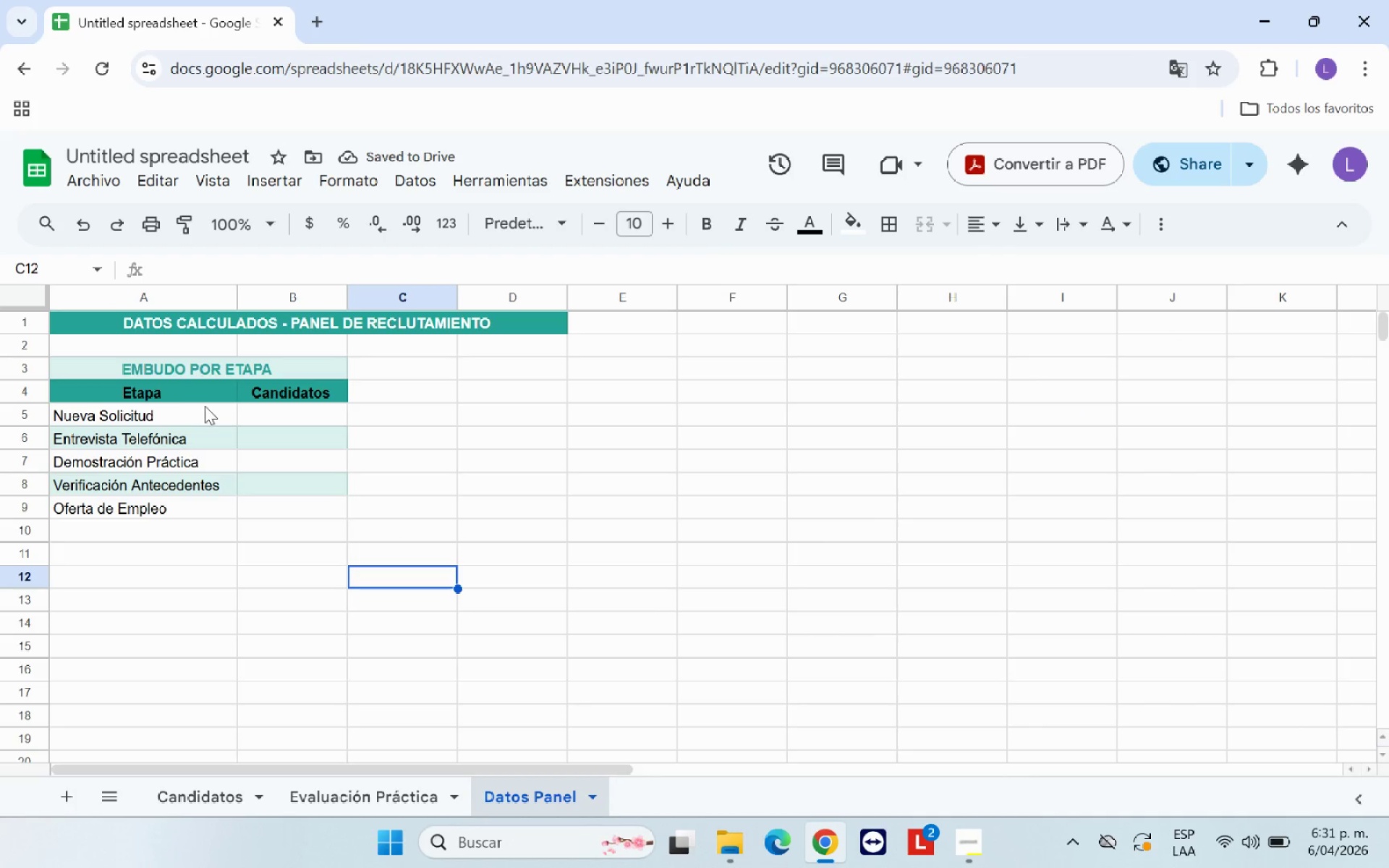 
left_click_drag(start_coordinate=[175, 393], to_coordinate=[254, 388])
 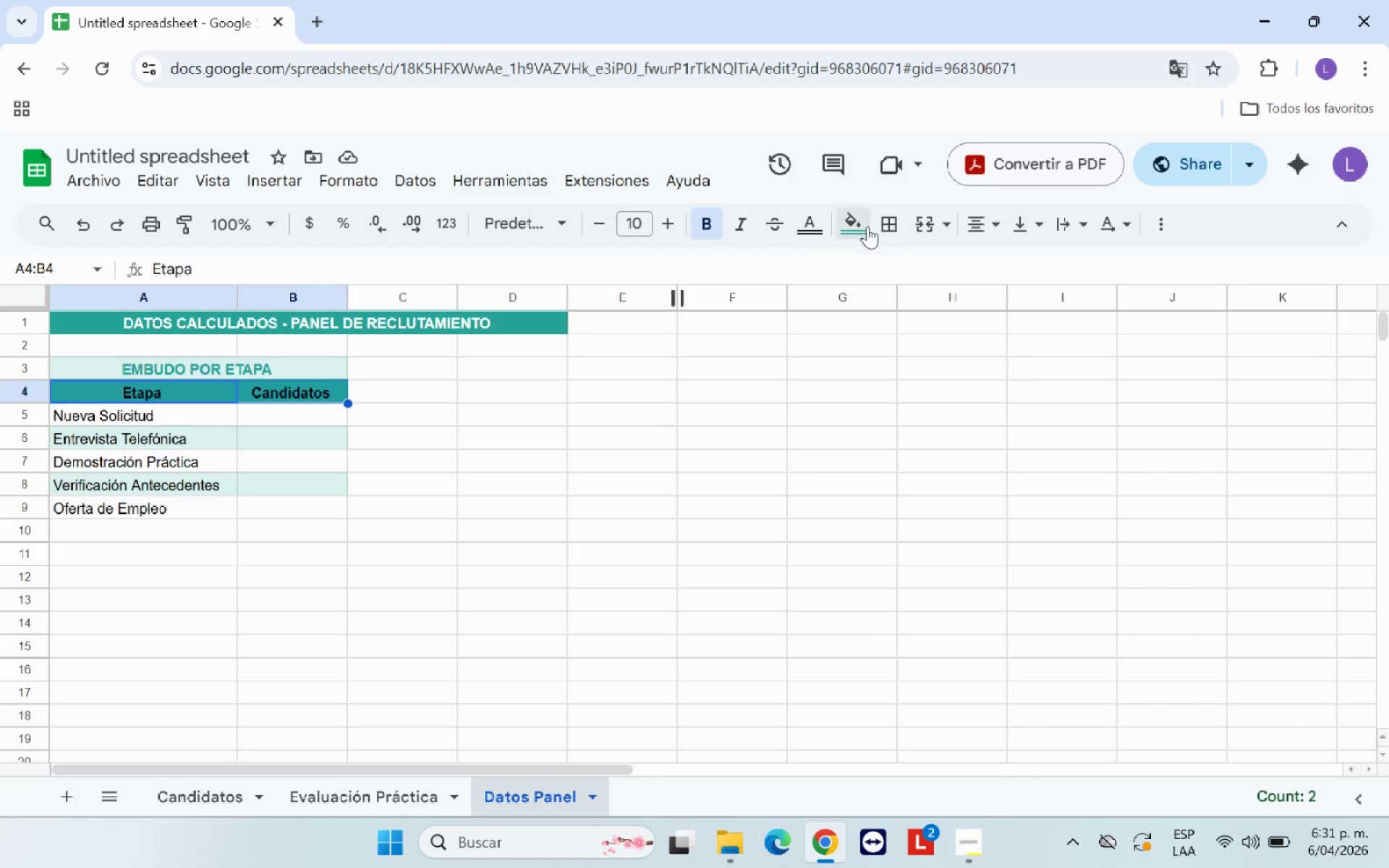 
left_click([820, 226])
 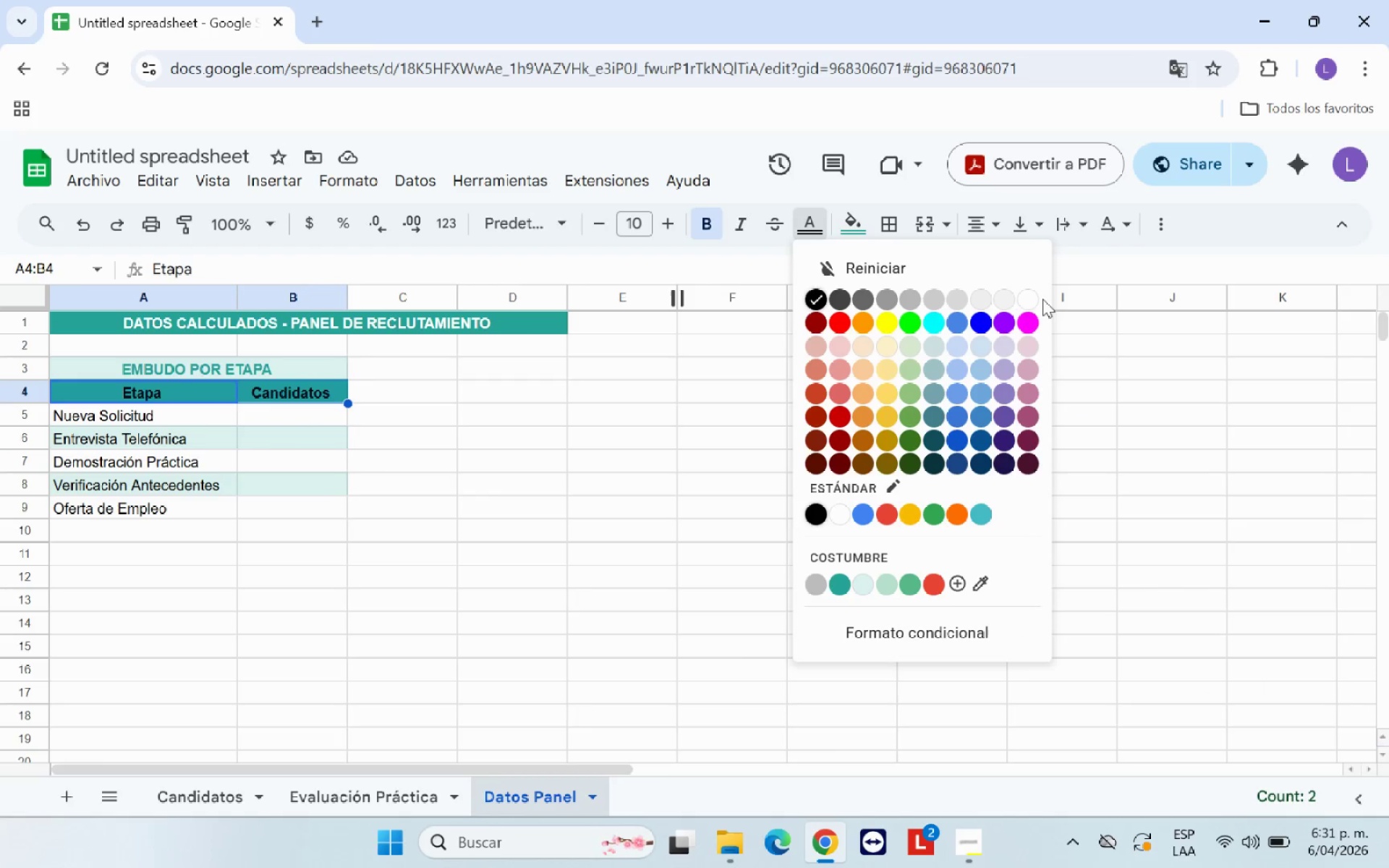 
double_click([1029, 299])
 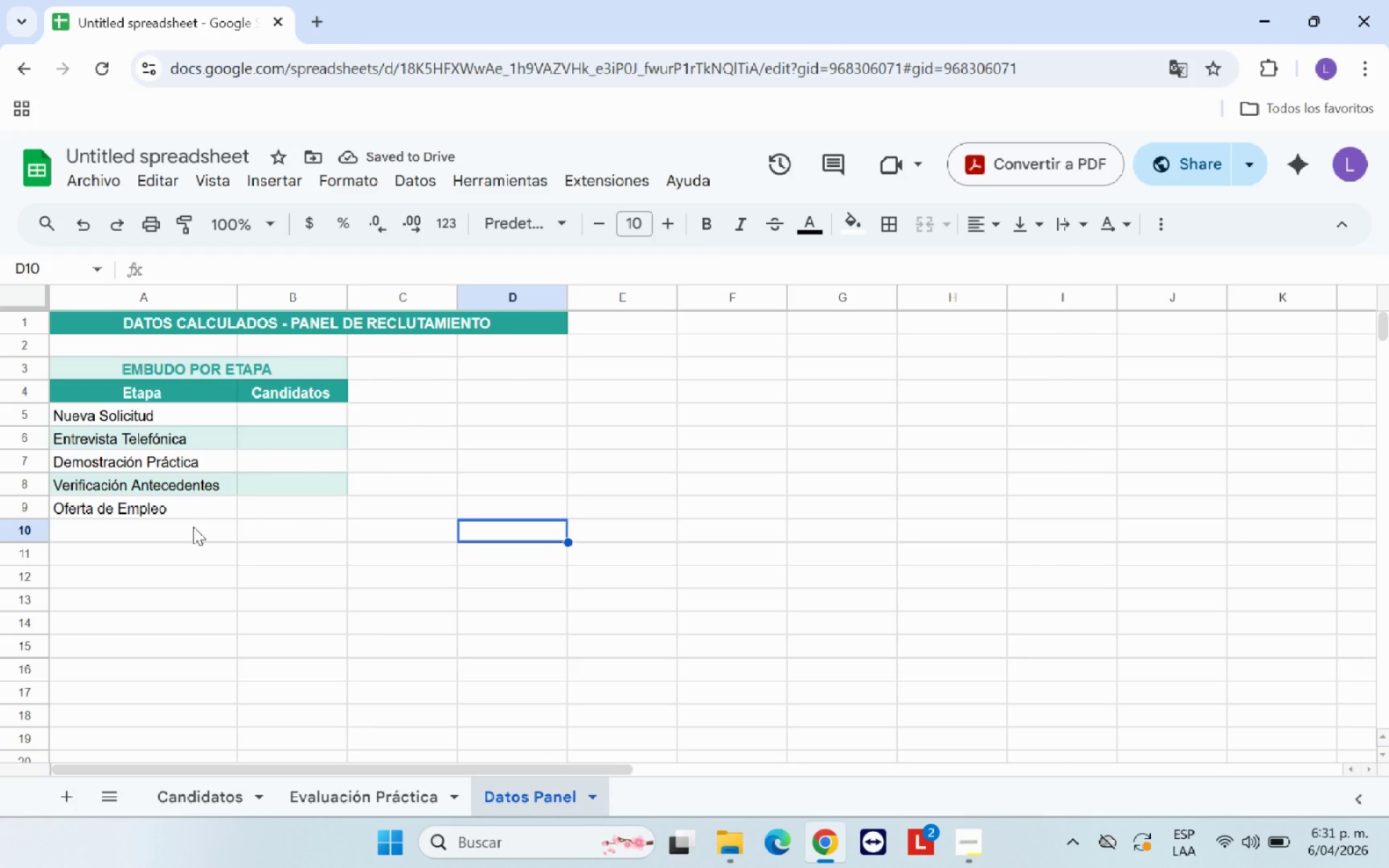 
wait(8.78)
 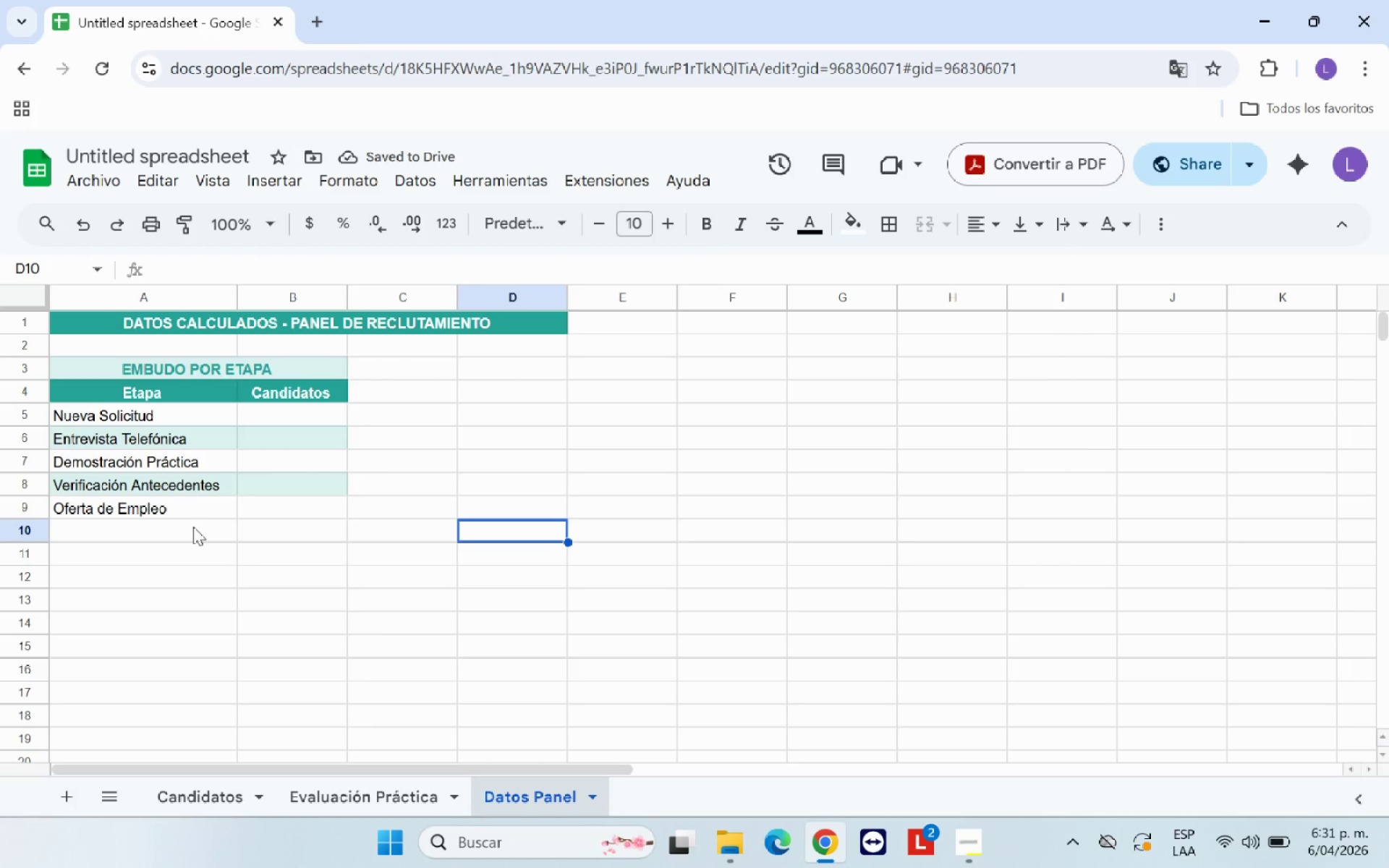 
left_click([186, 527])
 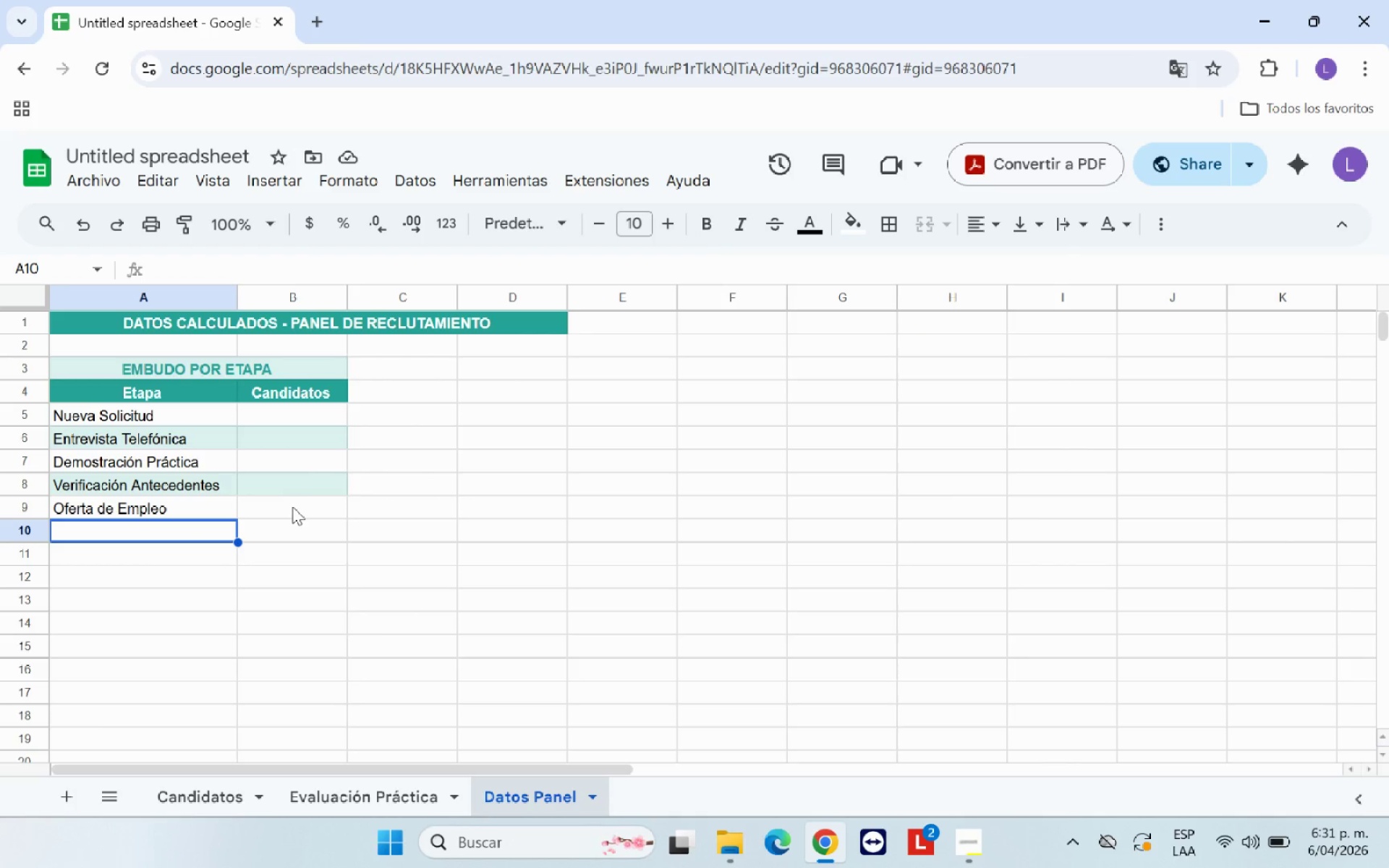 
left_click([294, 508])
 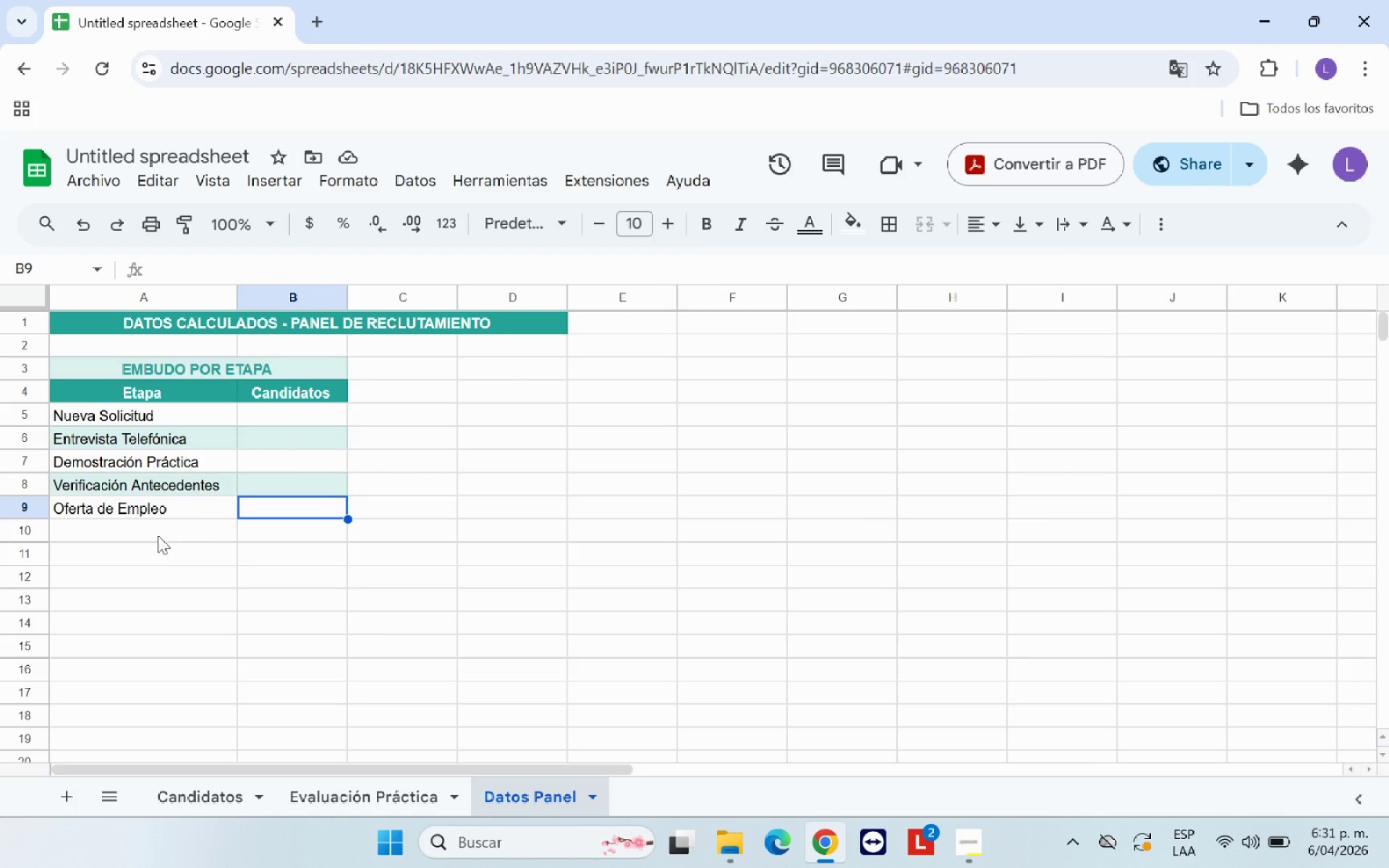 
left_click([150, 540])
 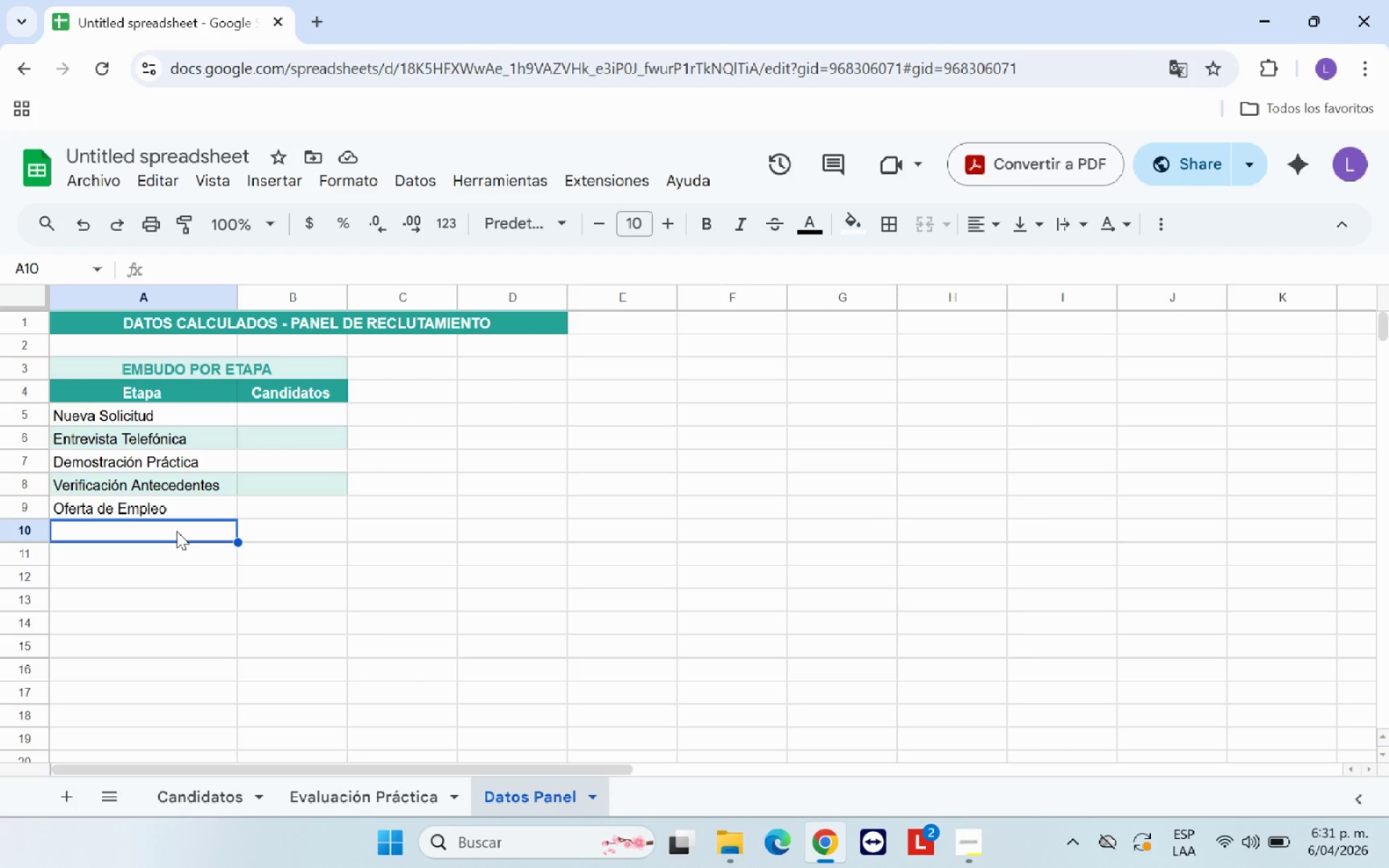 
wait(6.64)
 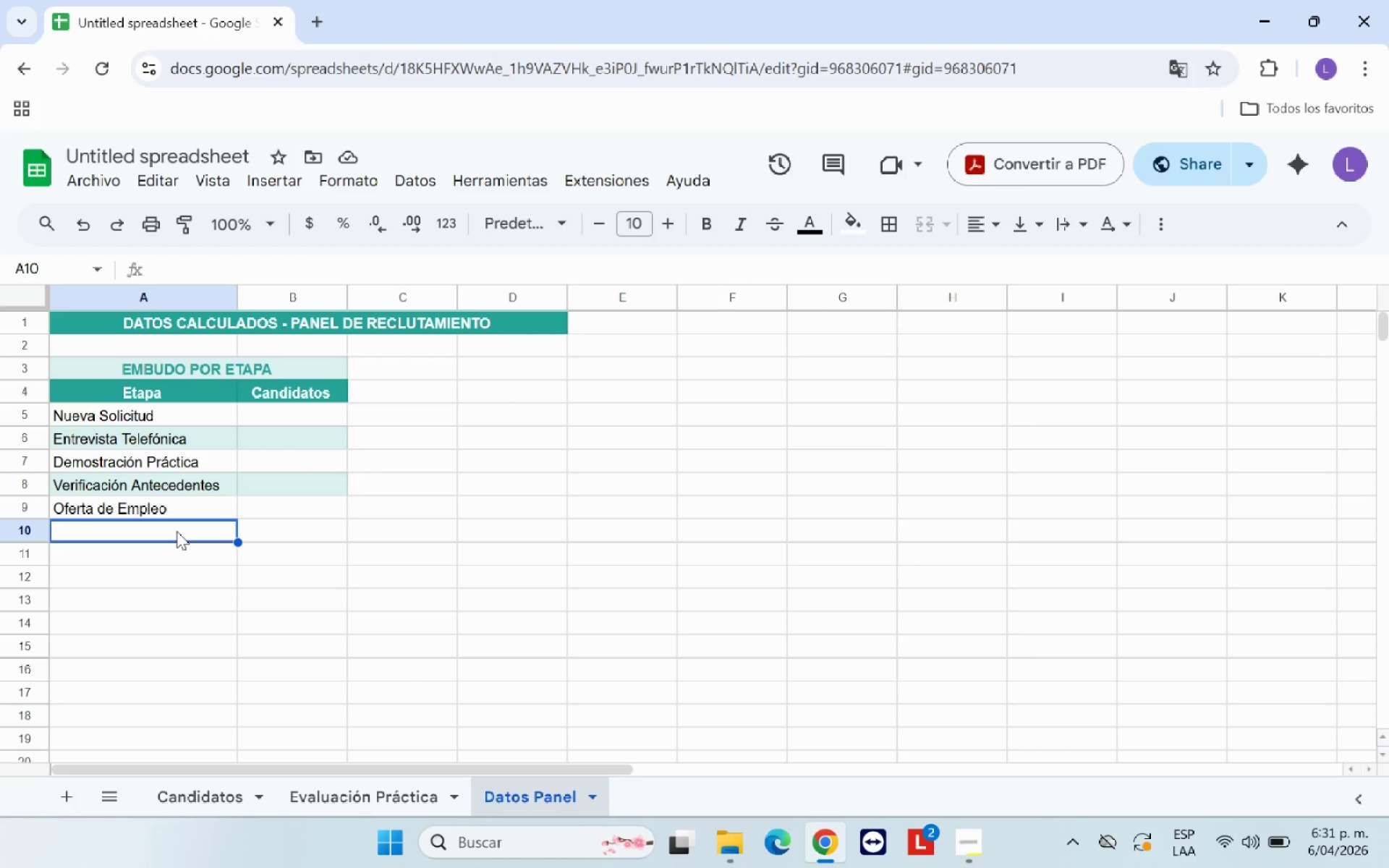 
left_click([475, 374])
 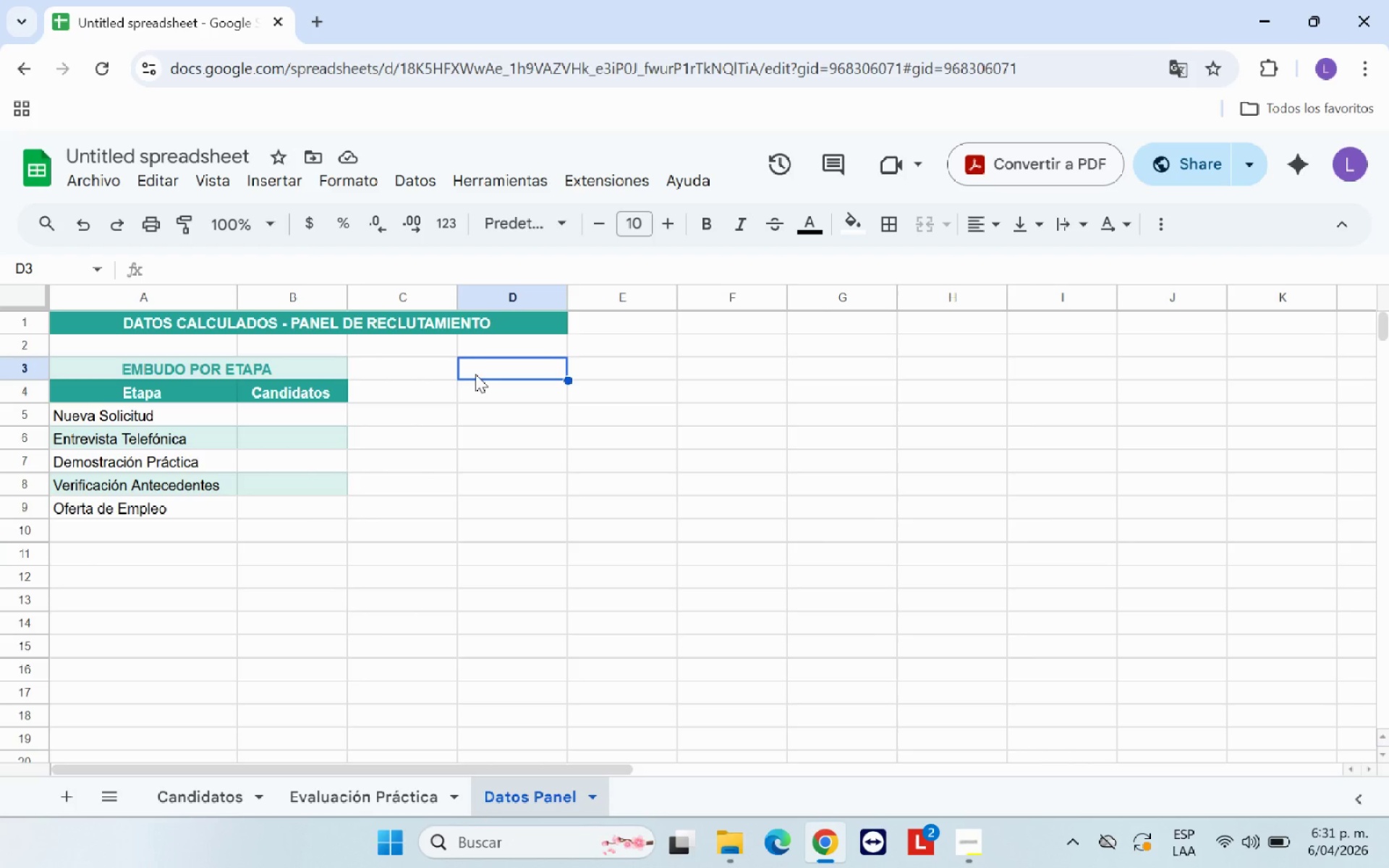 
wait(8.36)
 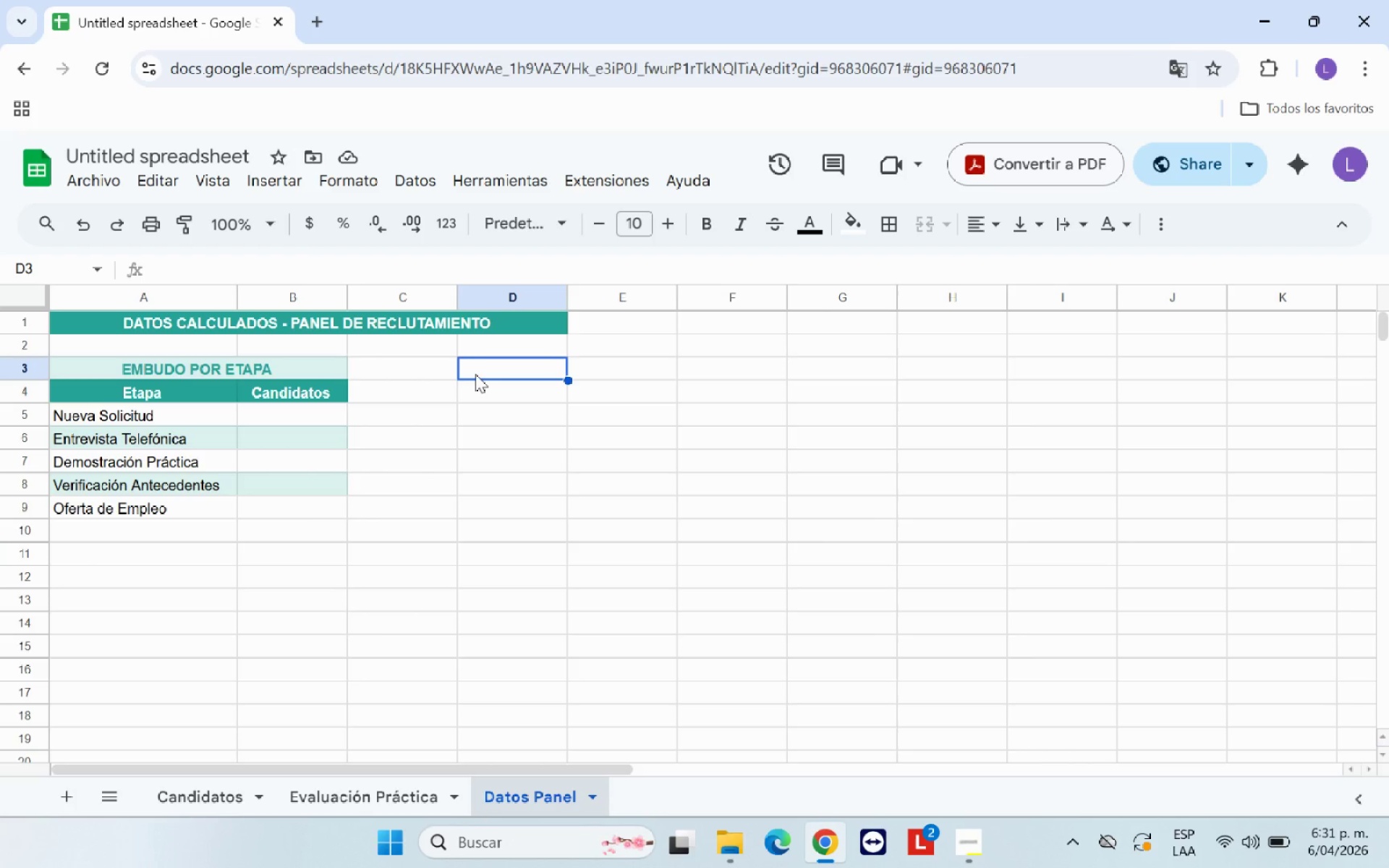 
type(Fuente )
key(Backspace)
key(Backspace)
key(Backspace)
key(Backspace)
key(Backspace)
key(Backspace)
type(UENTE DE CANDIDATOS )
 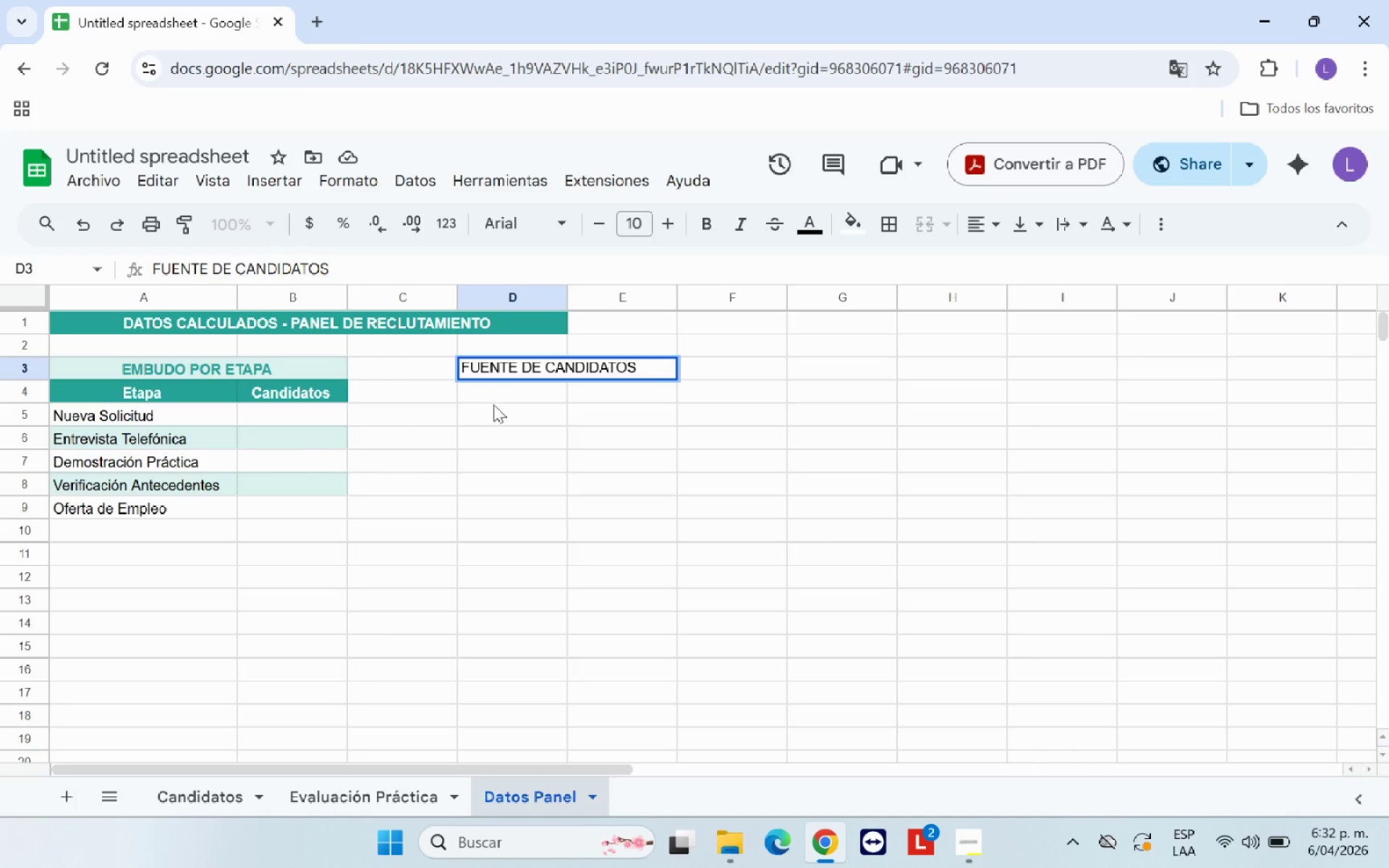 
left_click([538, 441])
 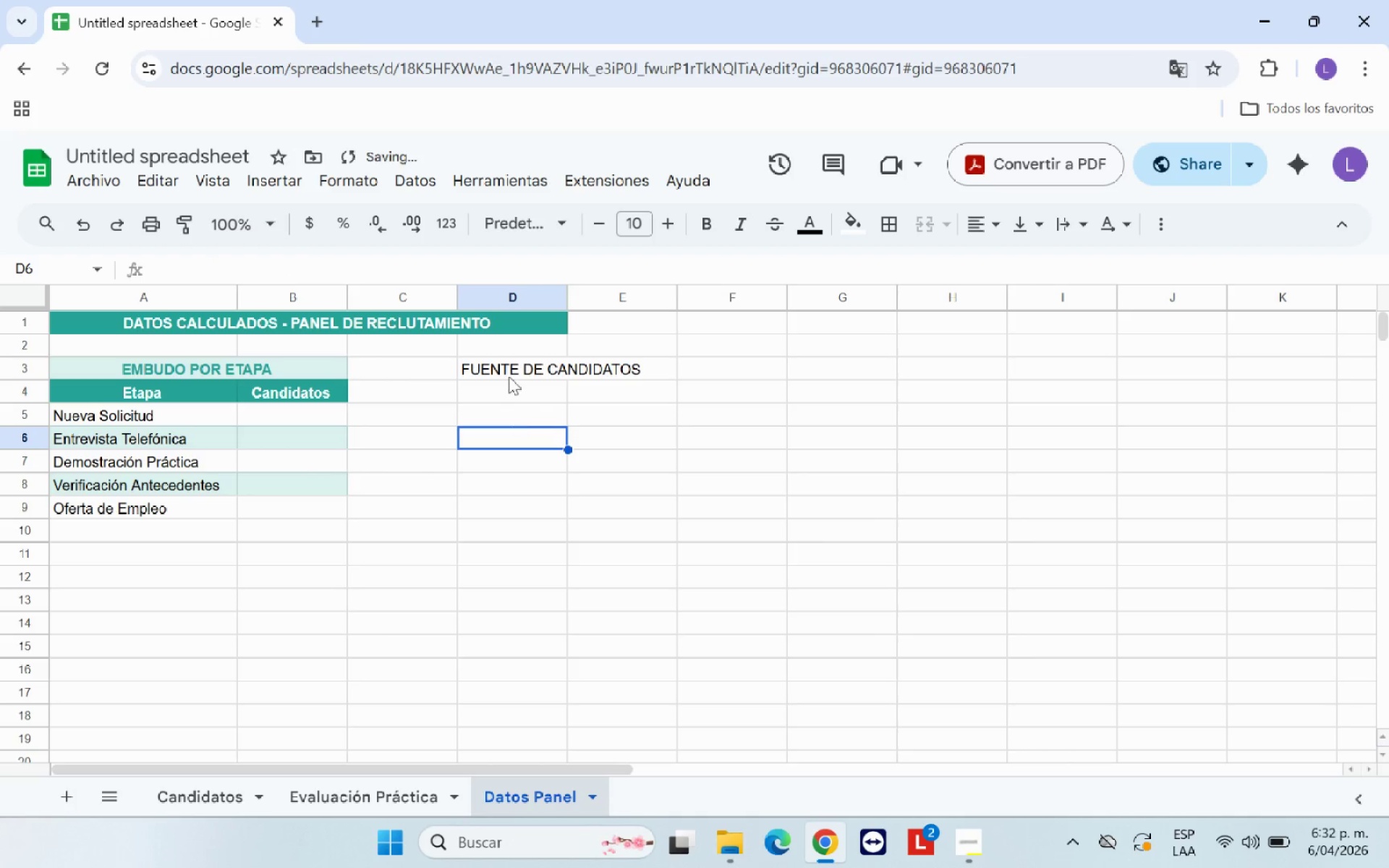 
left_click([508, 375])
 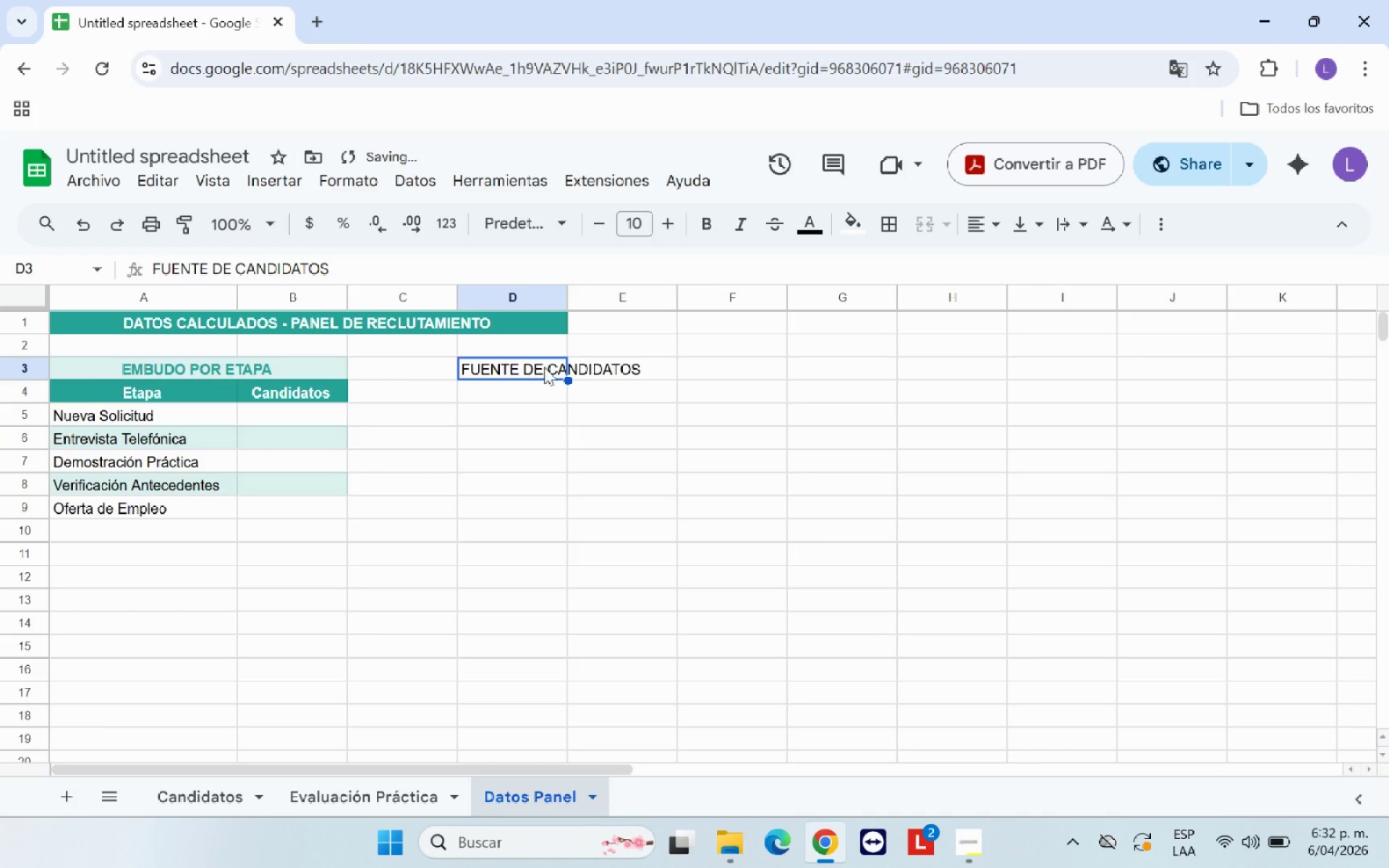 
left_click_drag(start_coordinate=[548, 363], to_coordinate=[623, 366])
 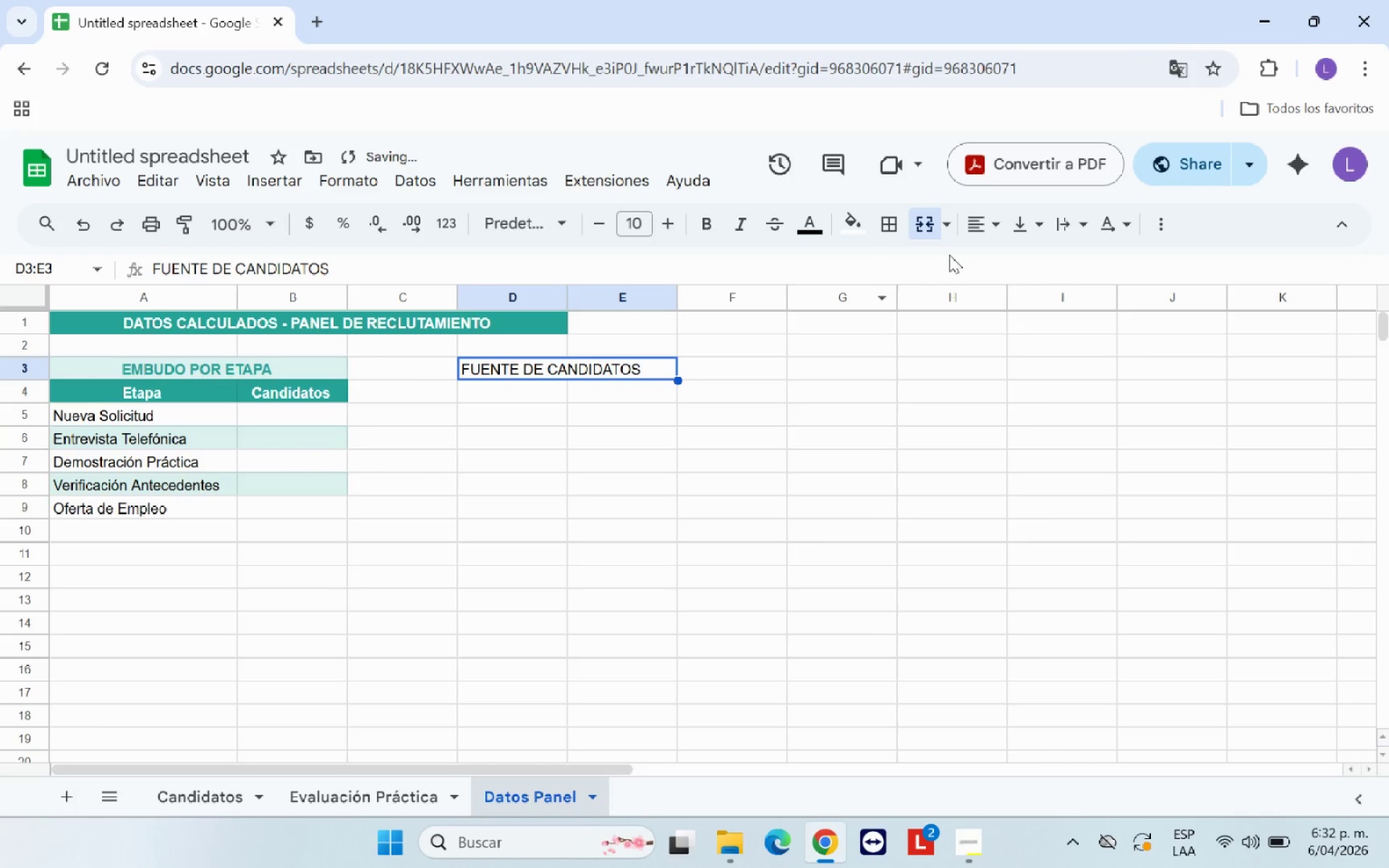 
left_click([938, 232])
 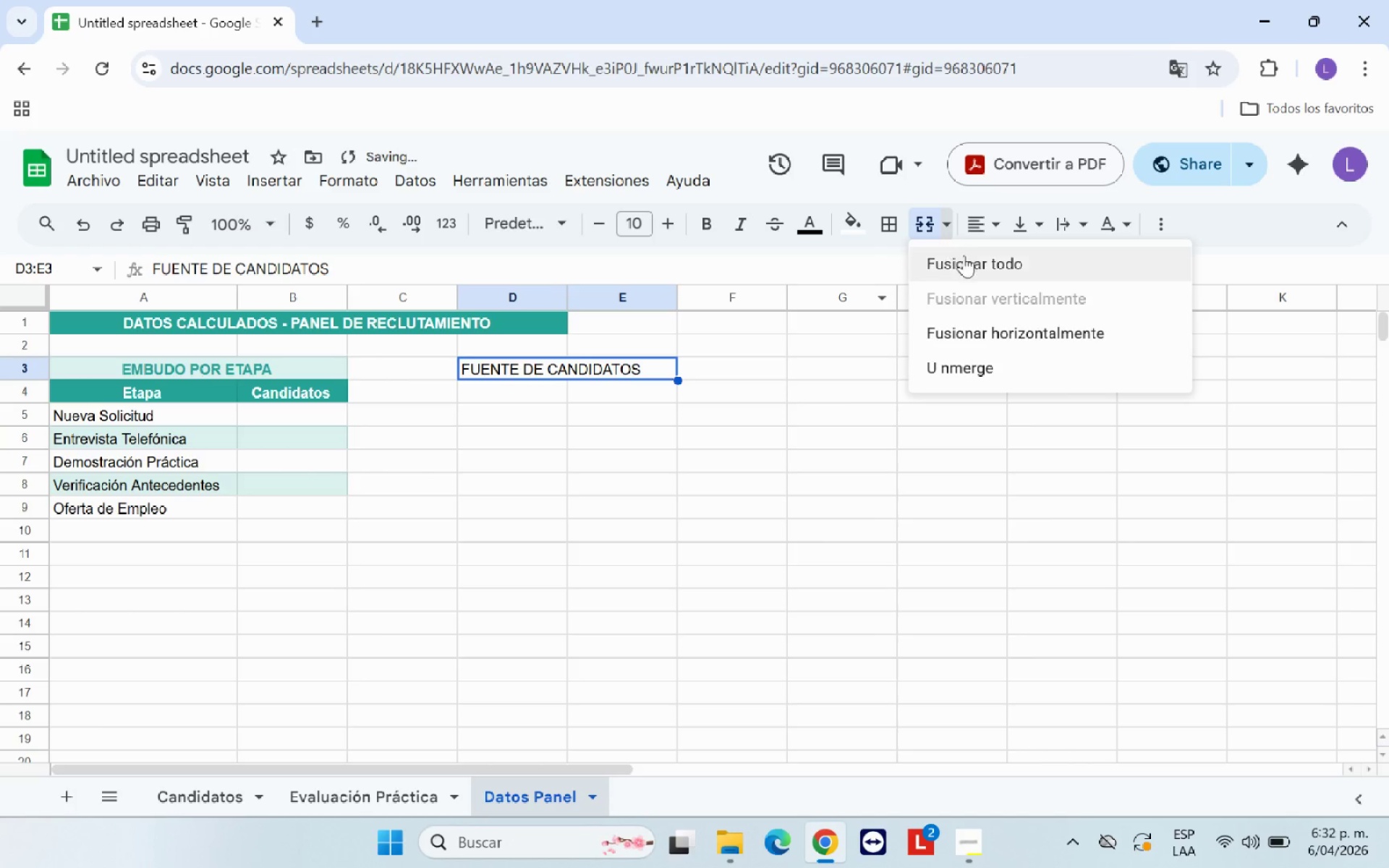 
left_click([964, 258])
 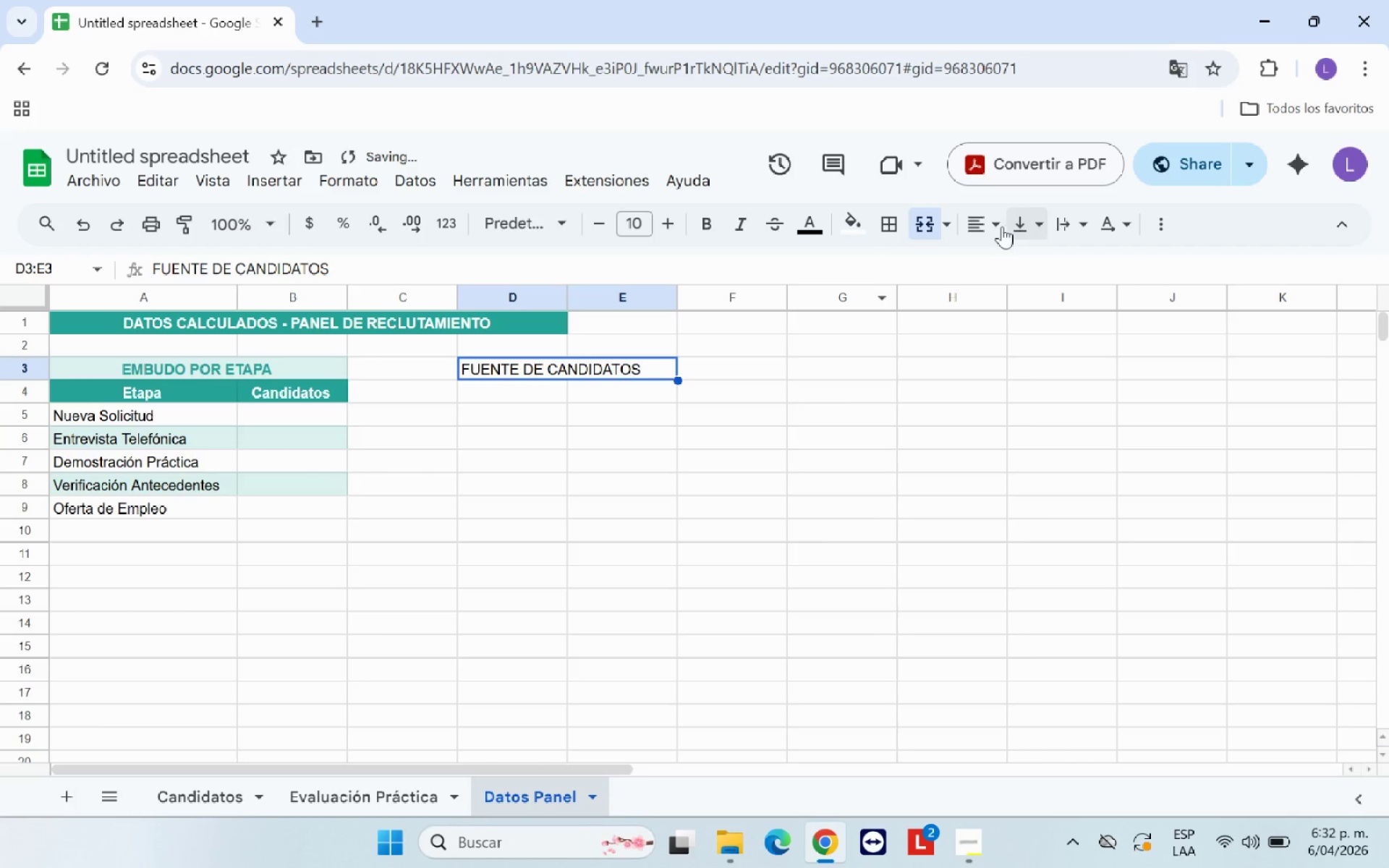 
left_click([987, 223])
 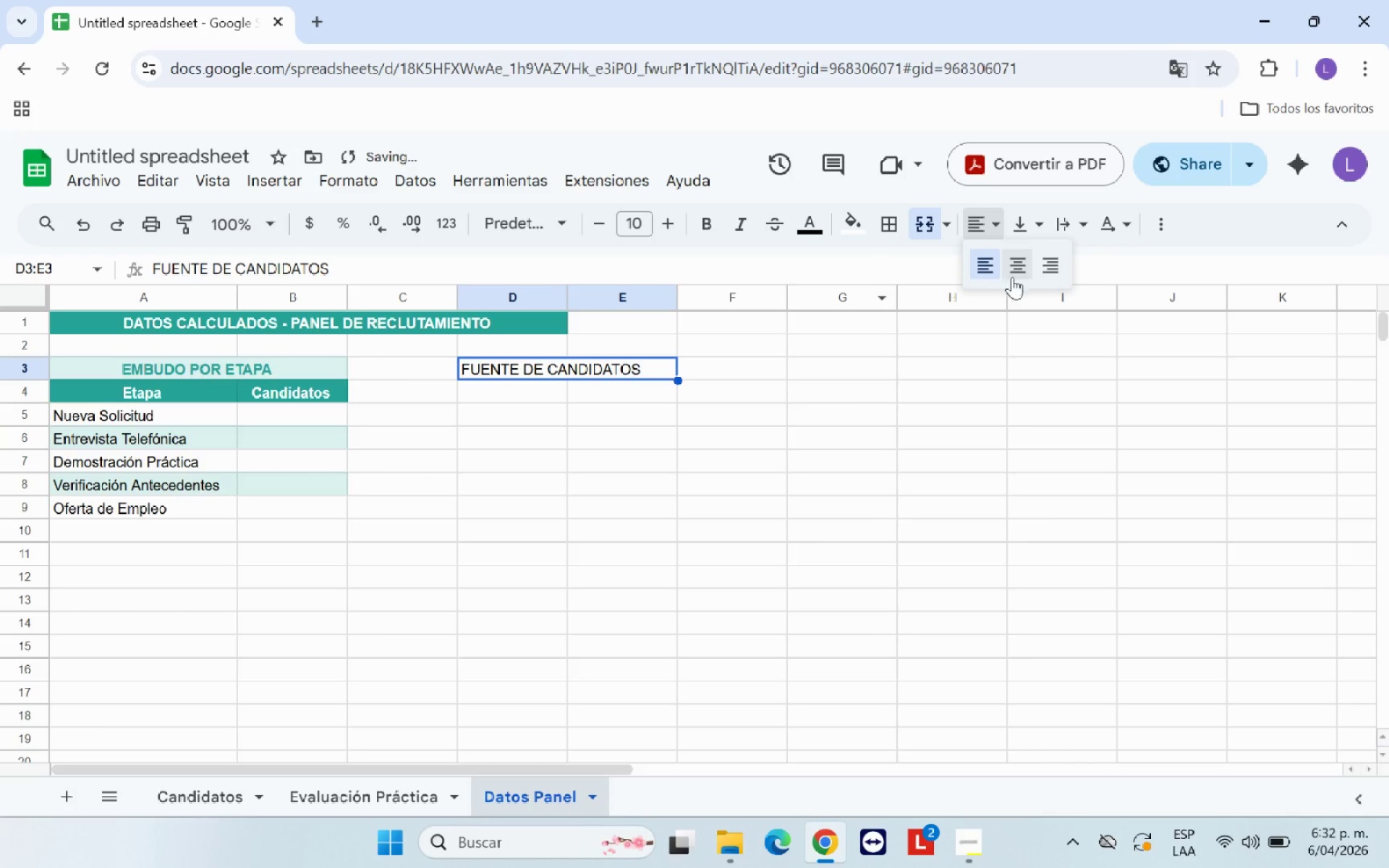 
left_click([1016, 270])
 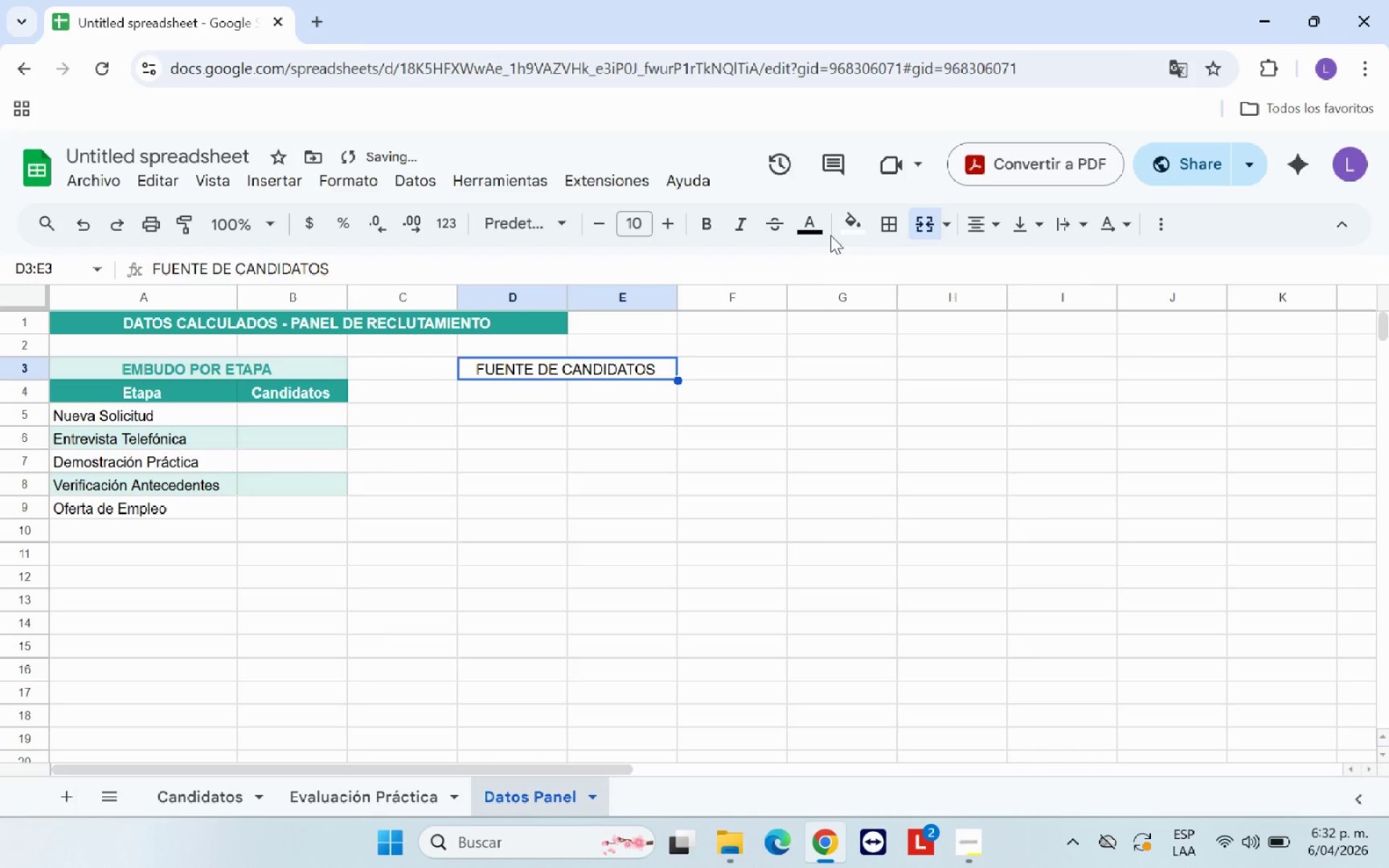 
left_click([847, 233])
 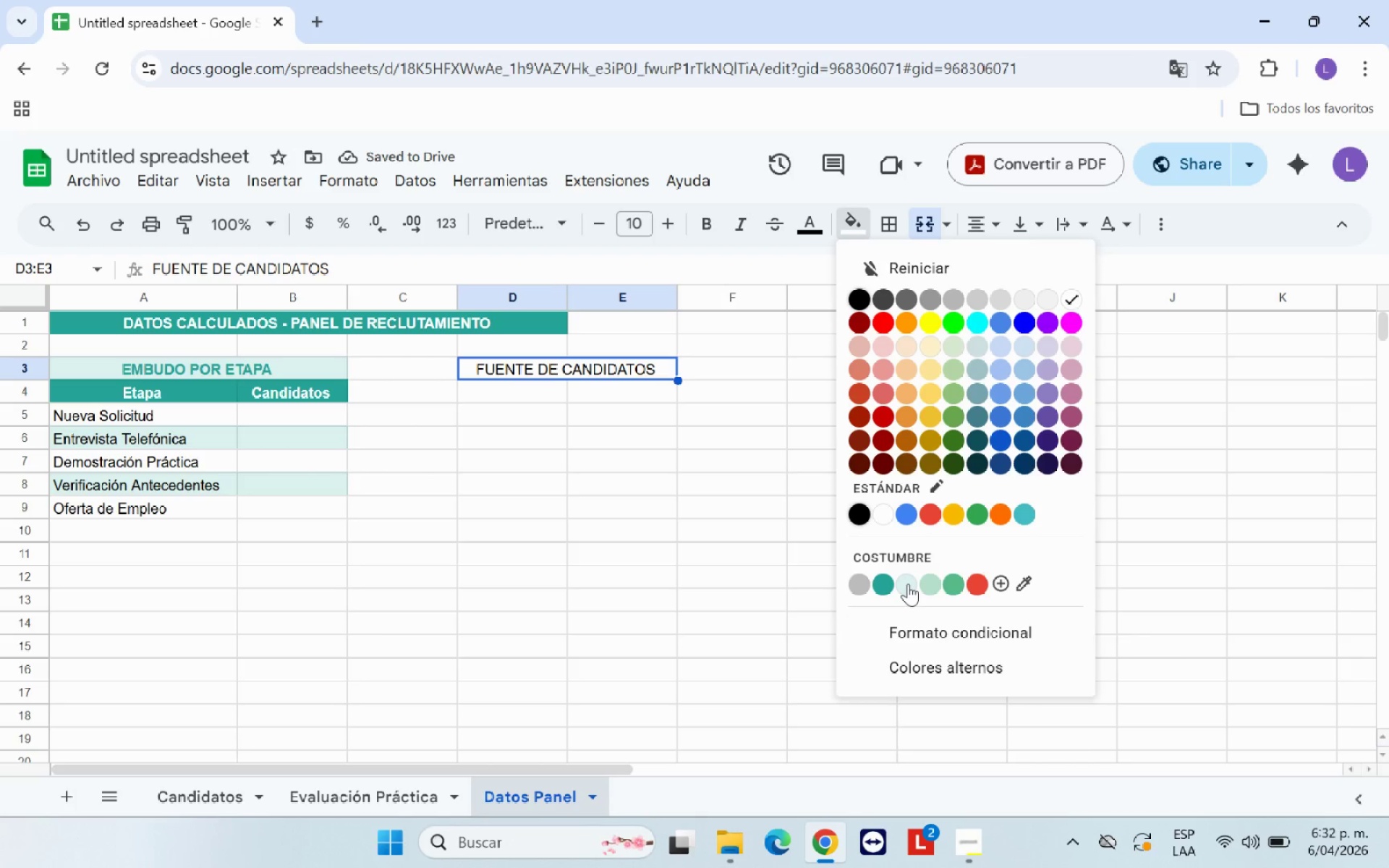 
left_click([908, 584])
 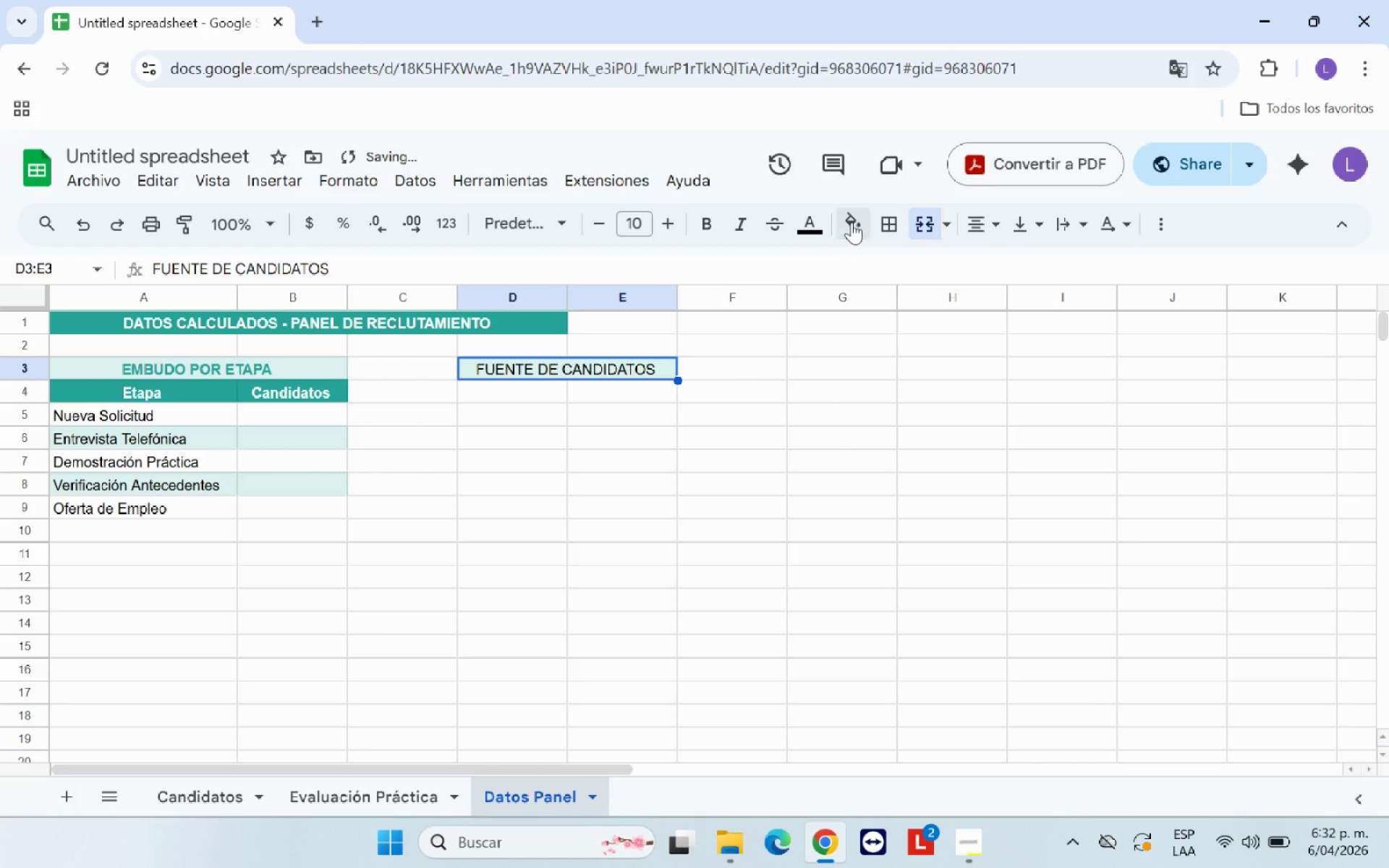 
left_click([812, 221])
 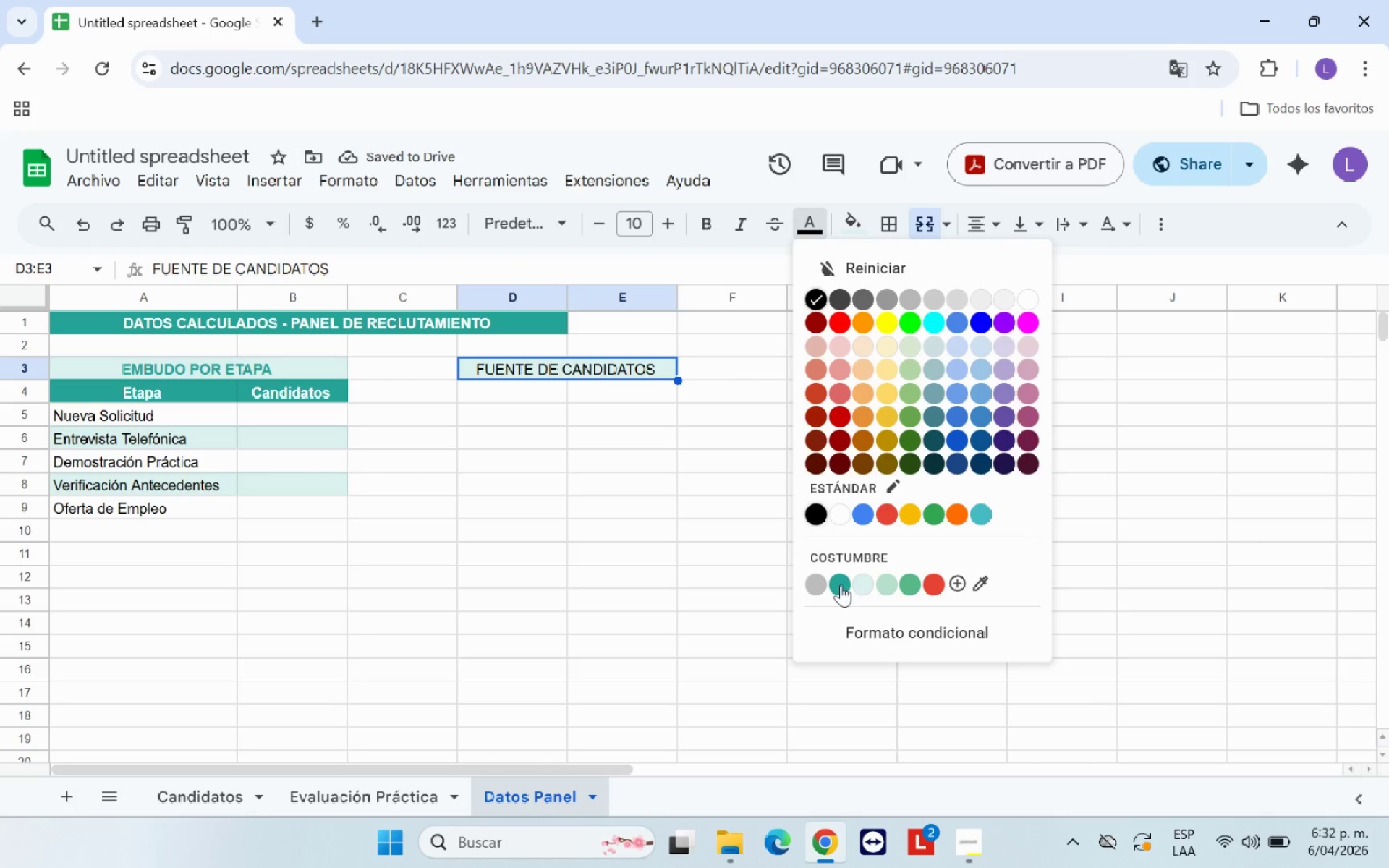 
double_click([517, 481])
 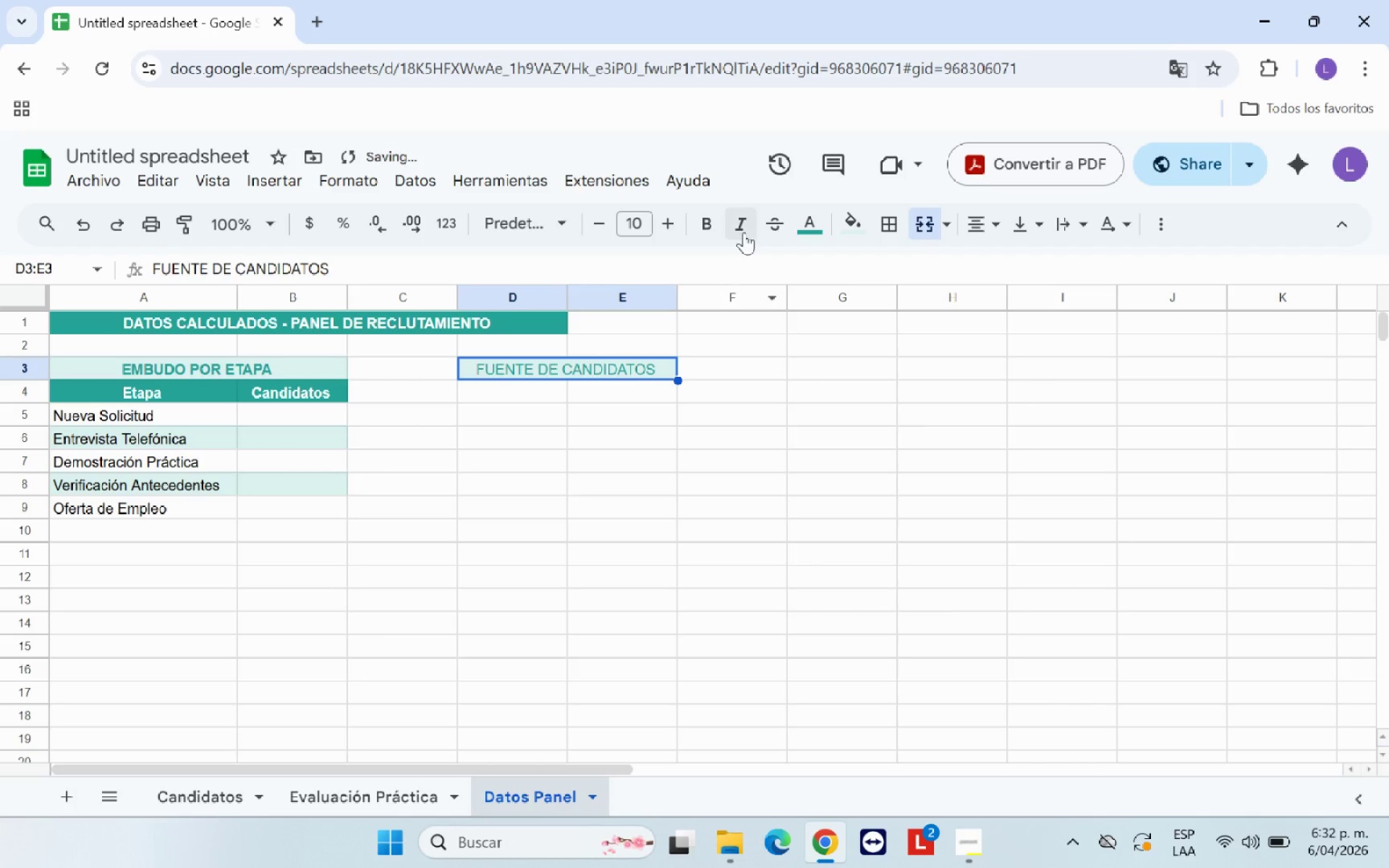 
left_click([713, 222])
 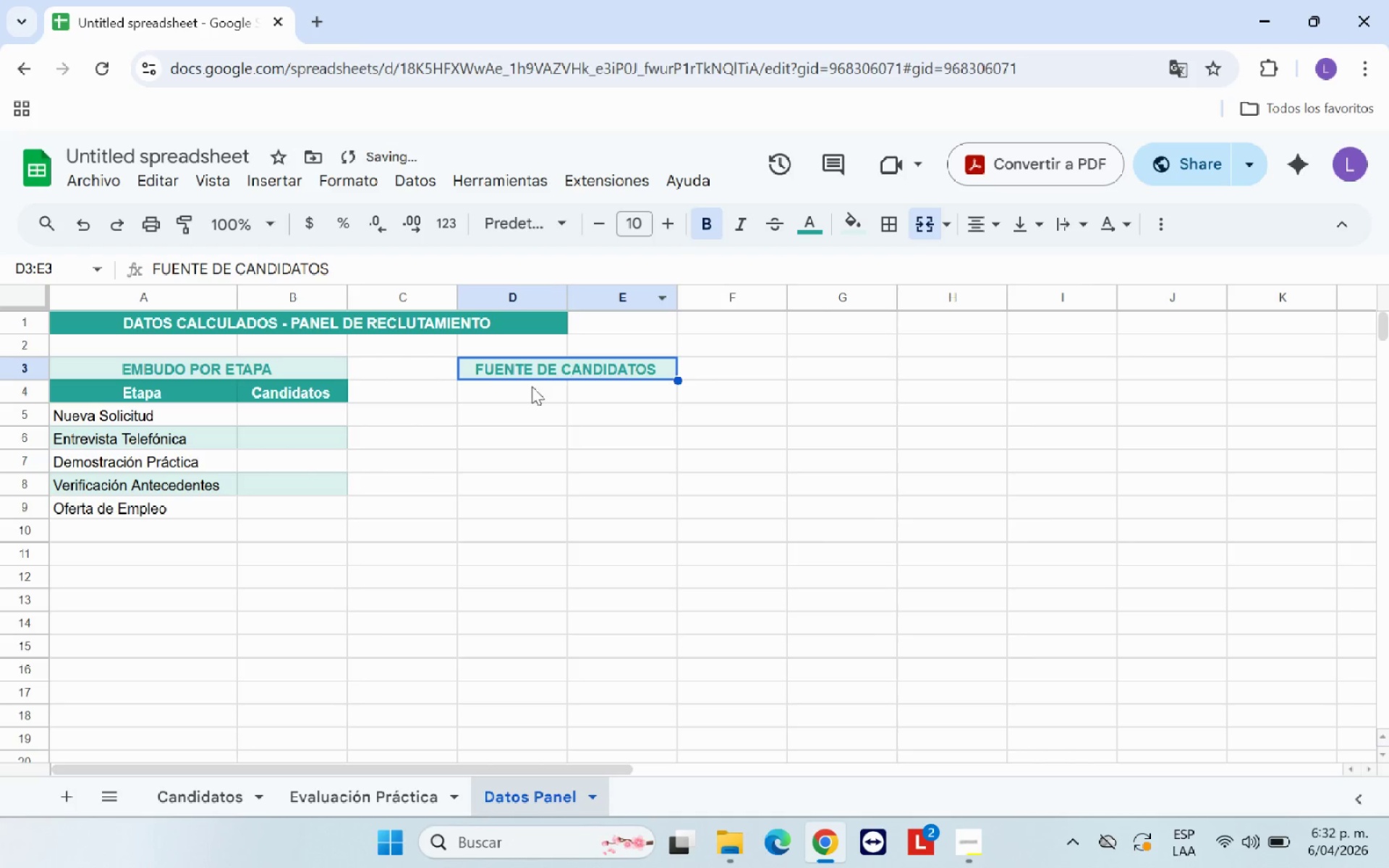 
left_click([521, 392])
 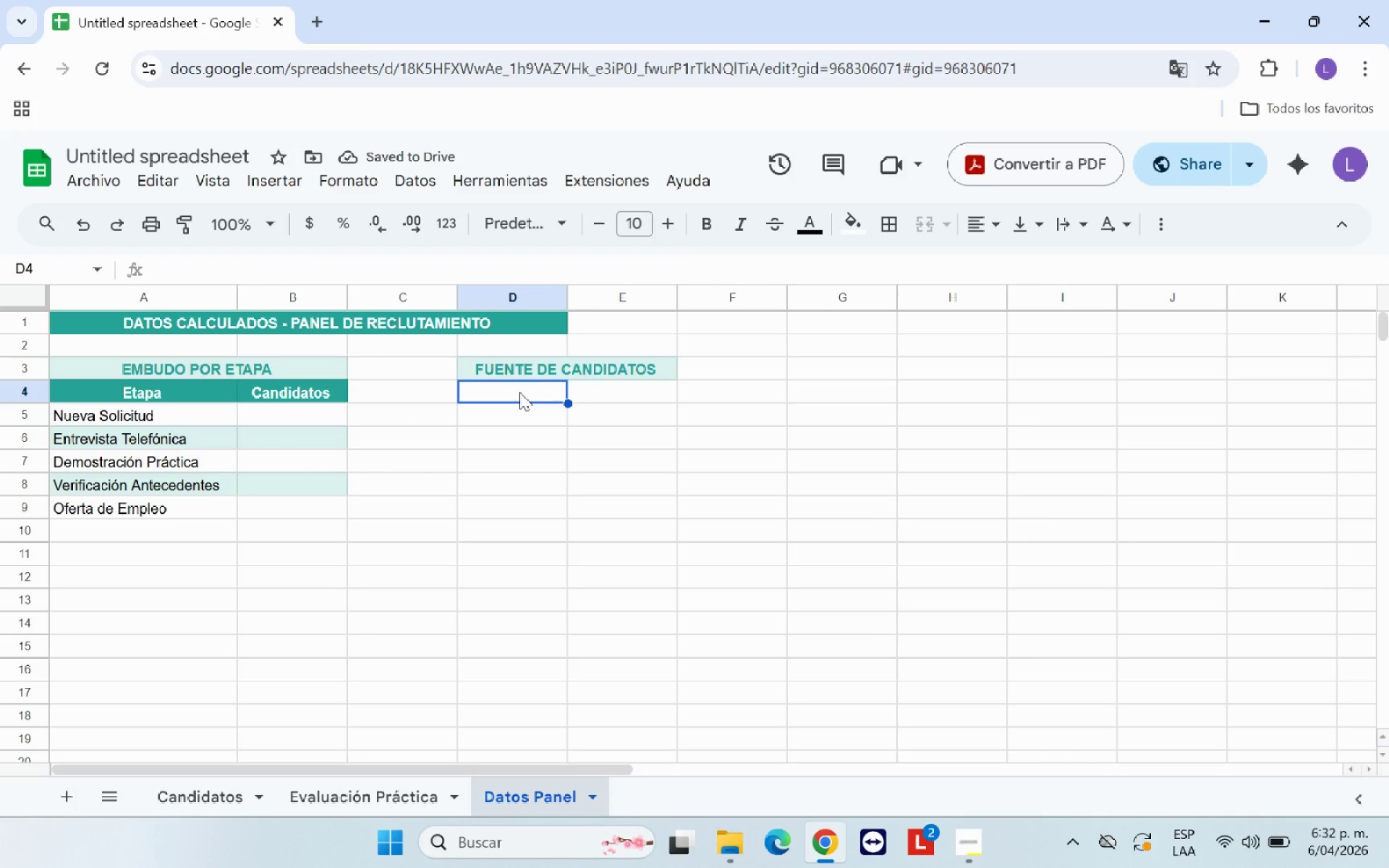 
type(Fuente )
 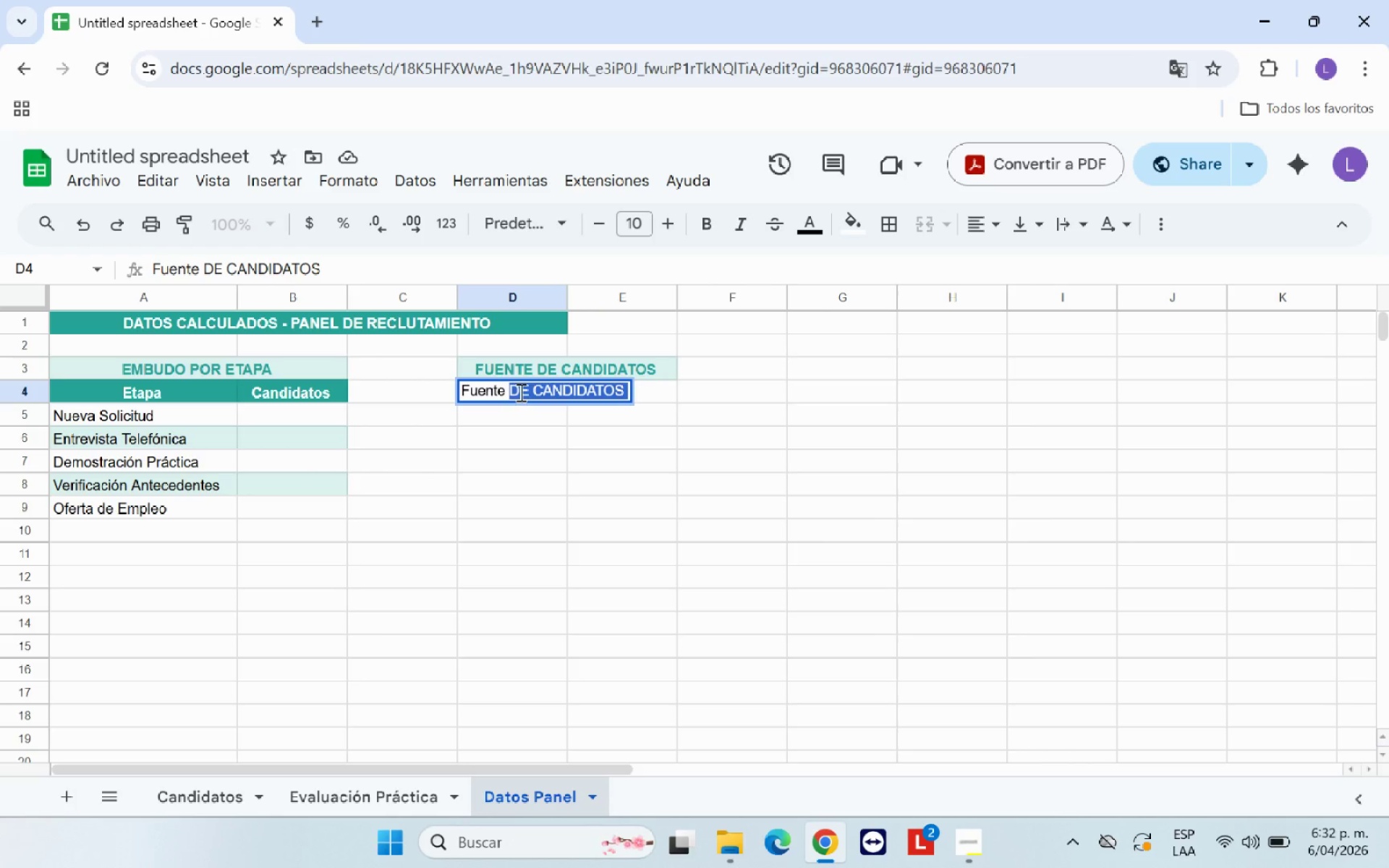 
key(ArrowRight)
 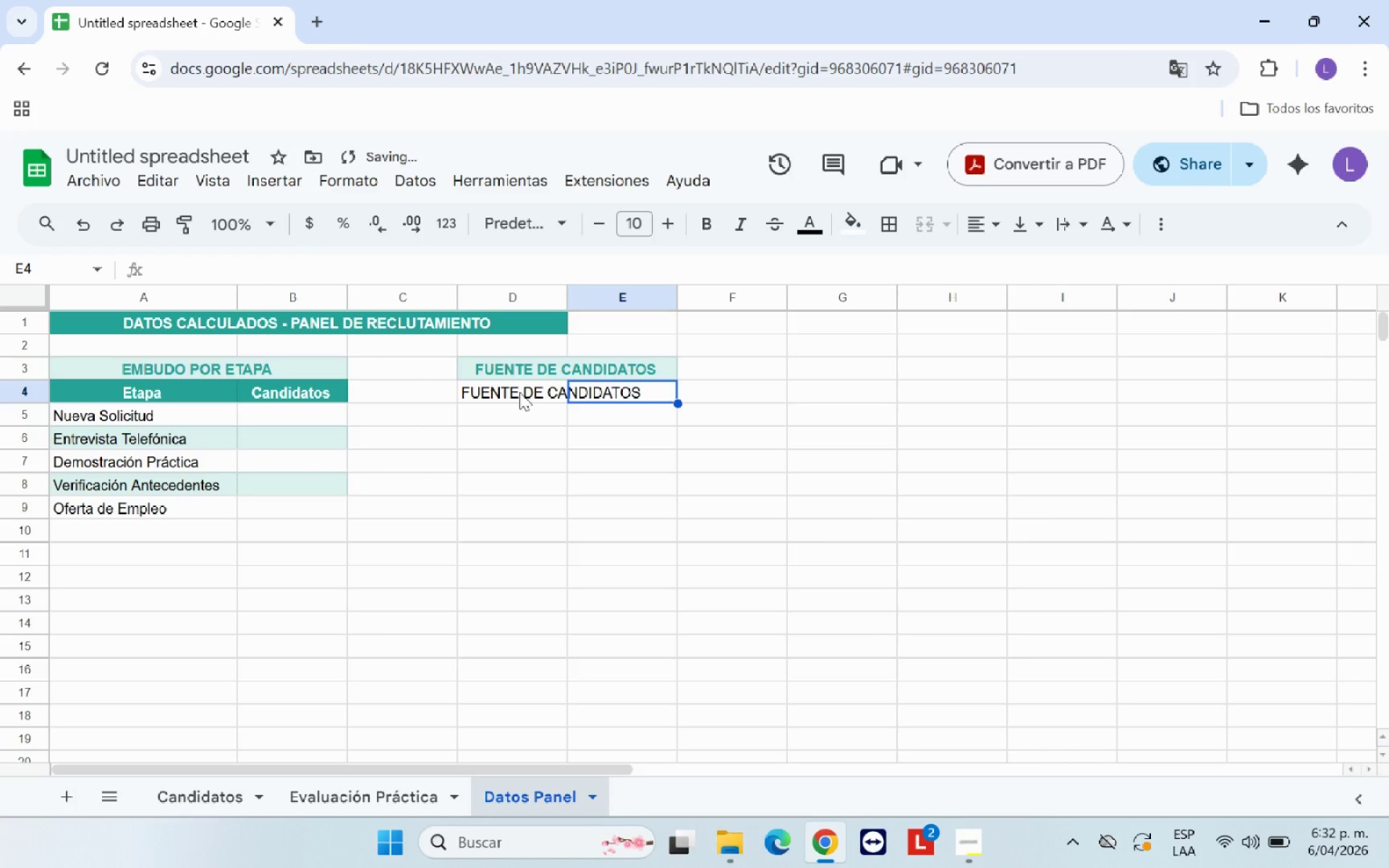 
key(ArrowLeft)
 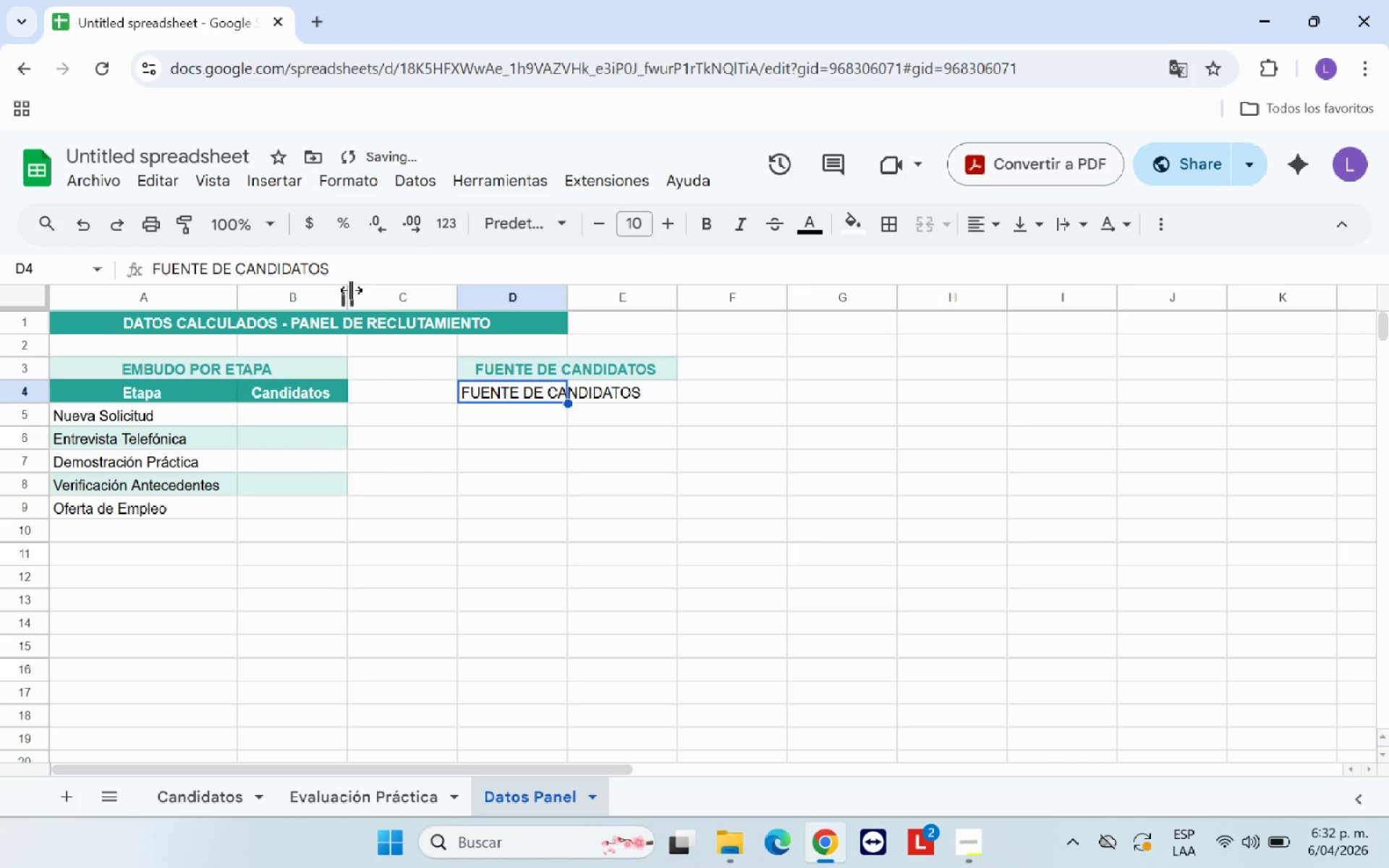 
left_click_drag(start_coordinate=[349, 271], to_coordinate=[158, 271])
 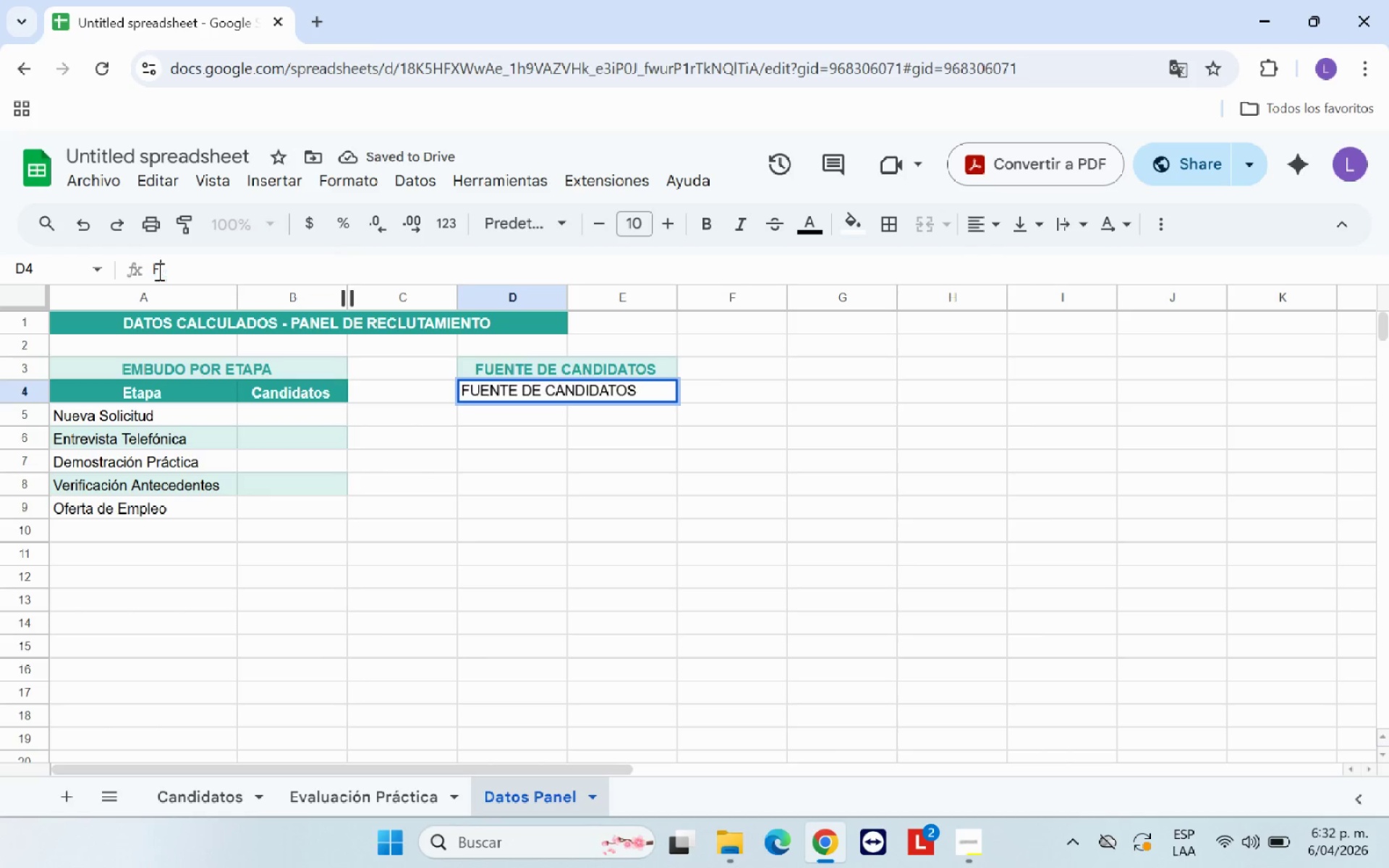 
key(Backspace)
type(uente  )
 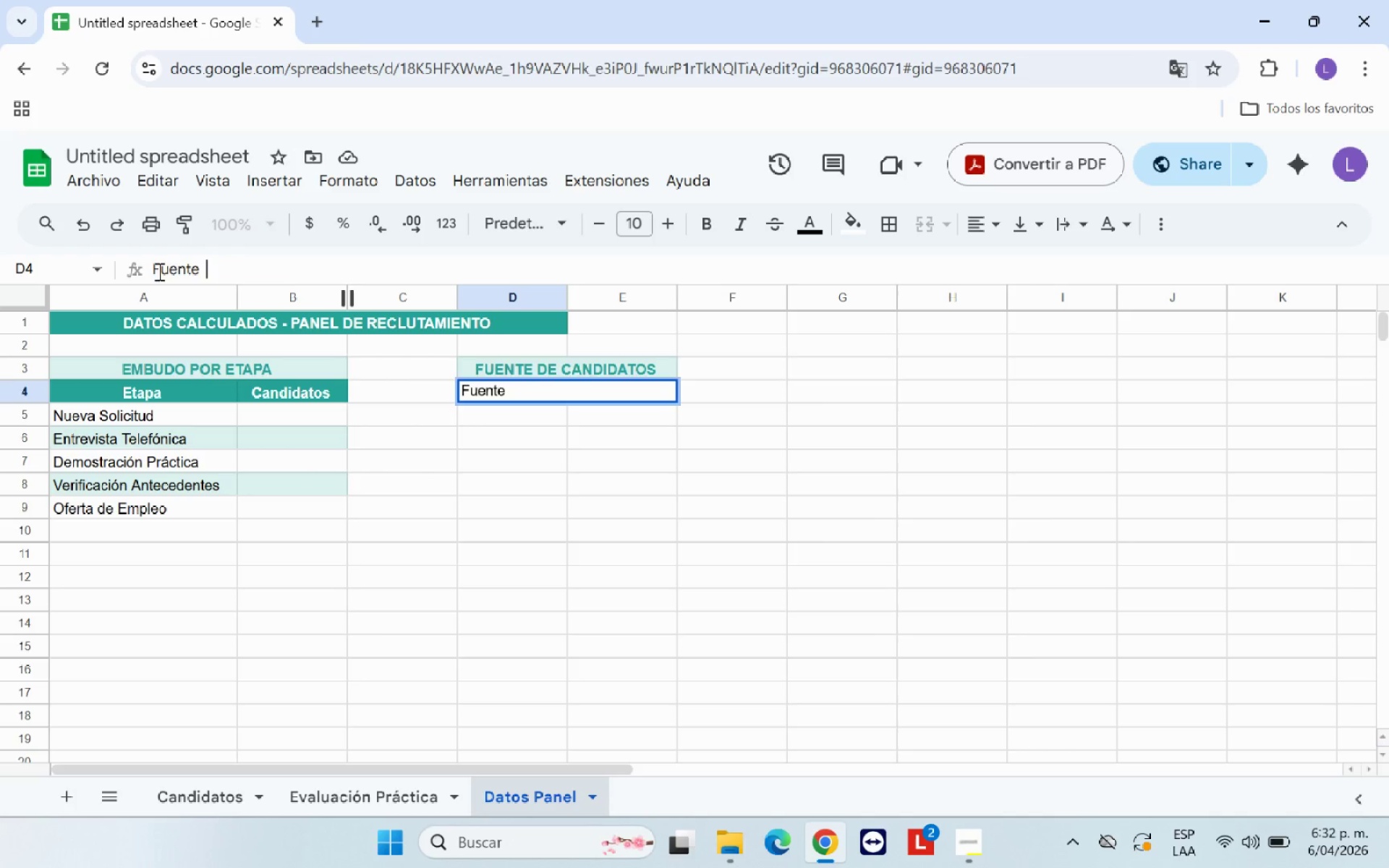 
key(Enter)
 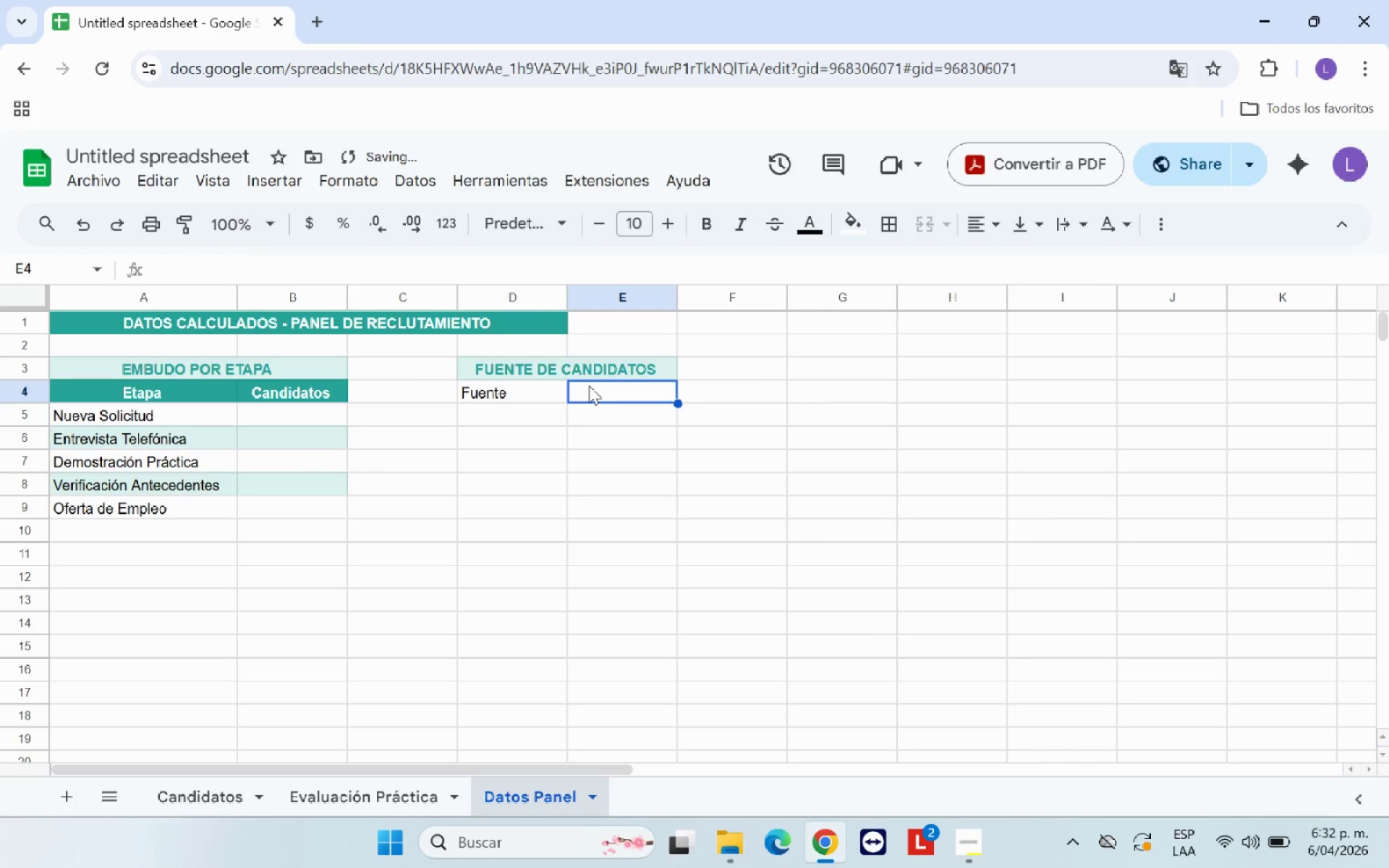 
type(Cnatidad )
 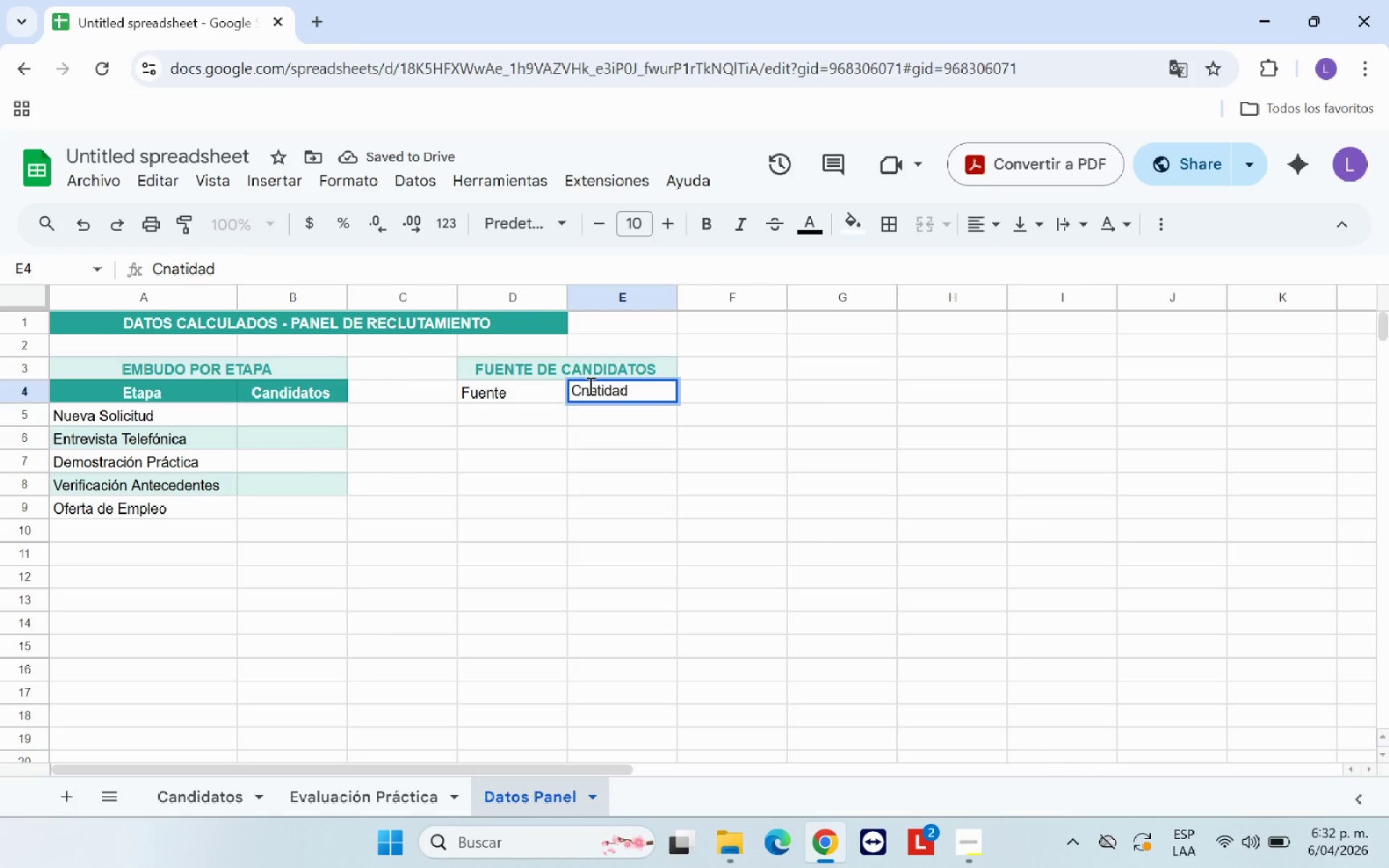 
left_click([589, 386])
 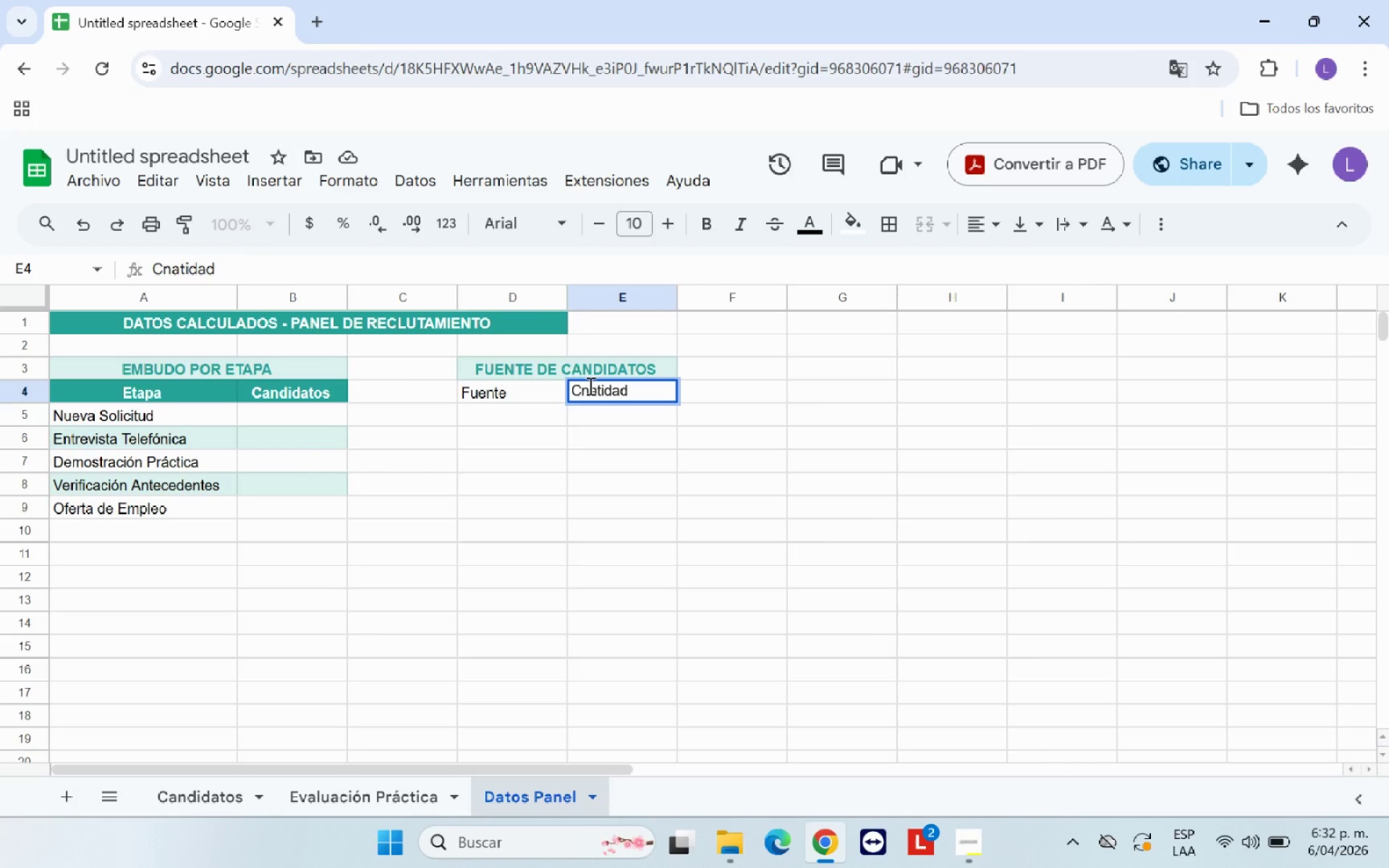 
key(Backspace)
 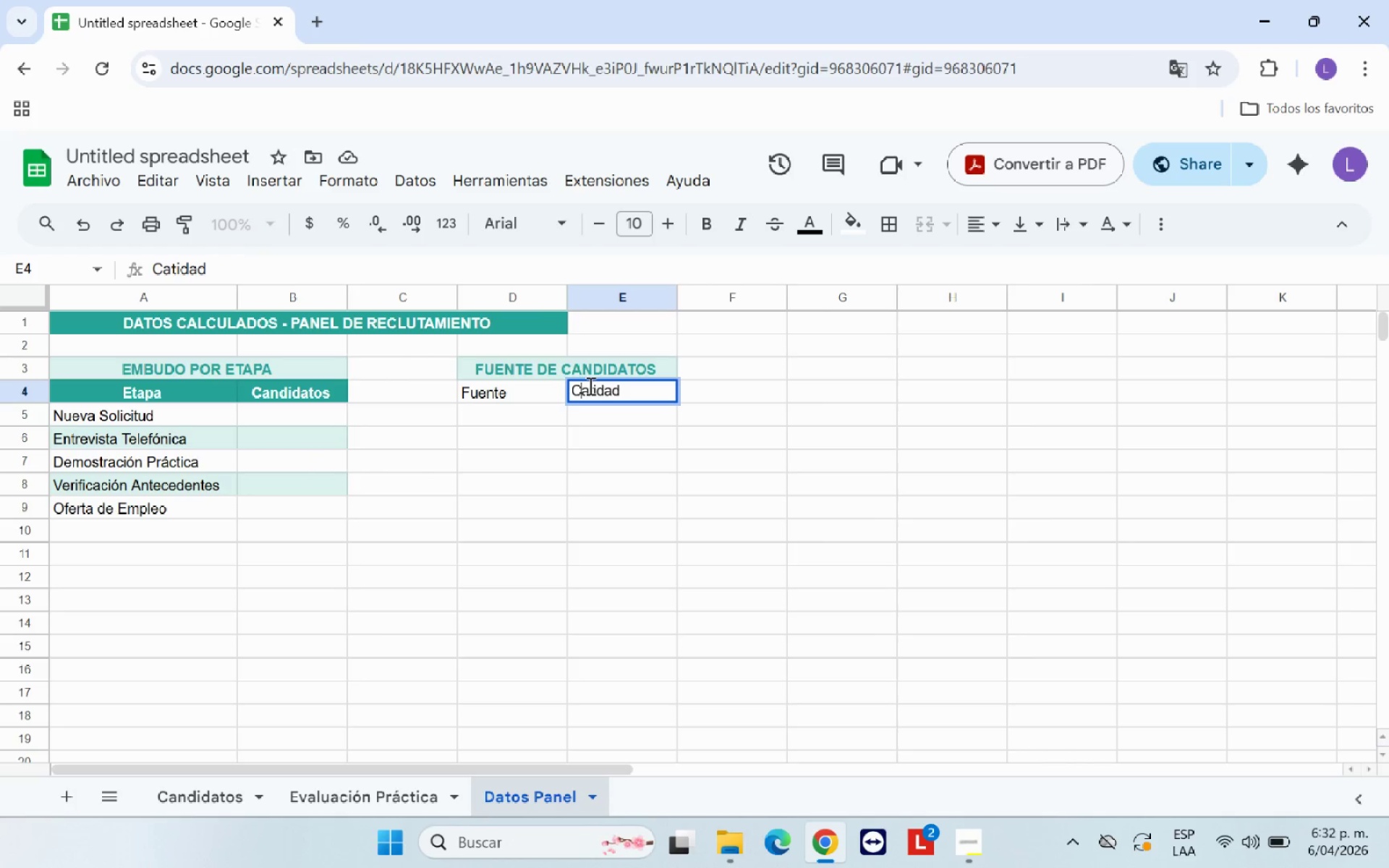 
key(ArrowRight)
 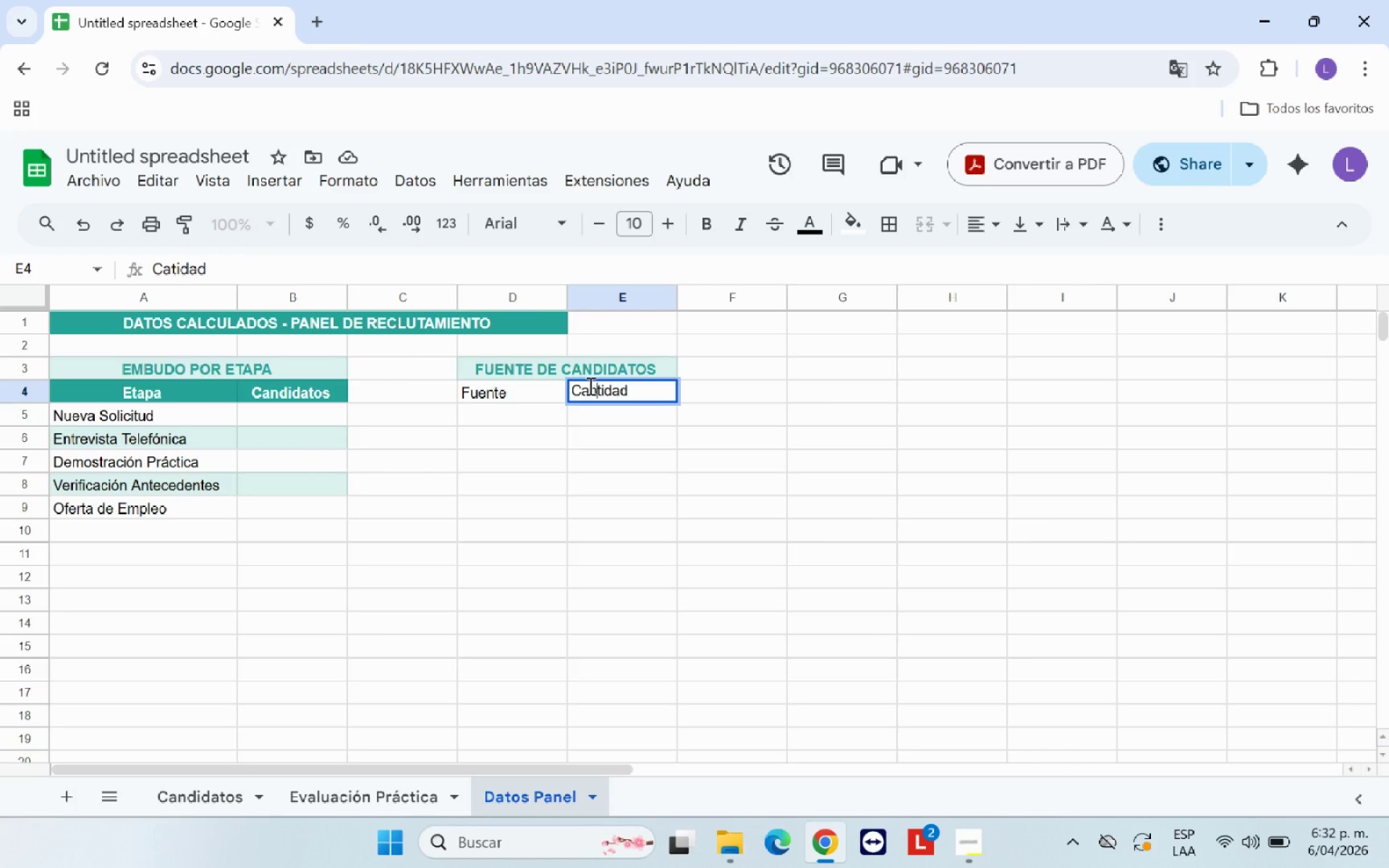 
key(N)
 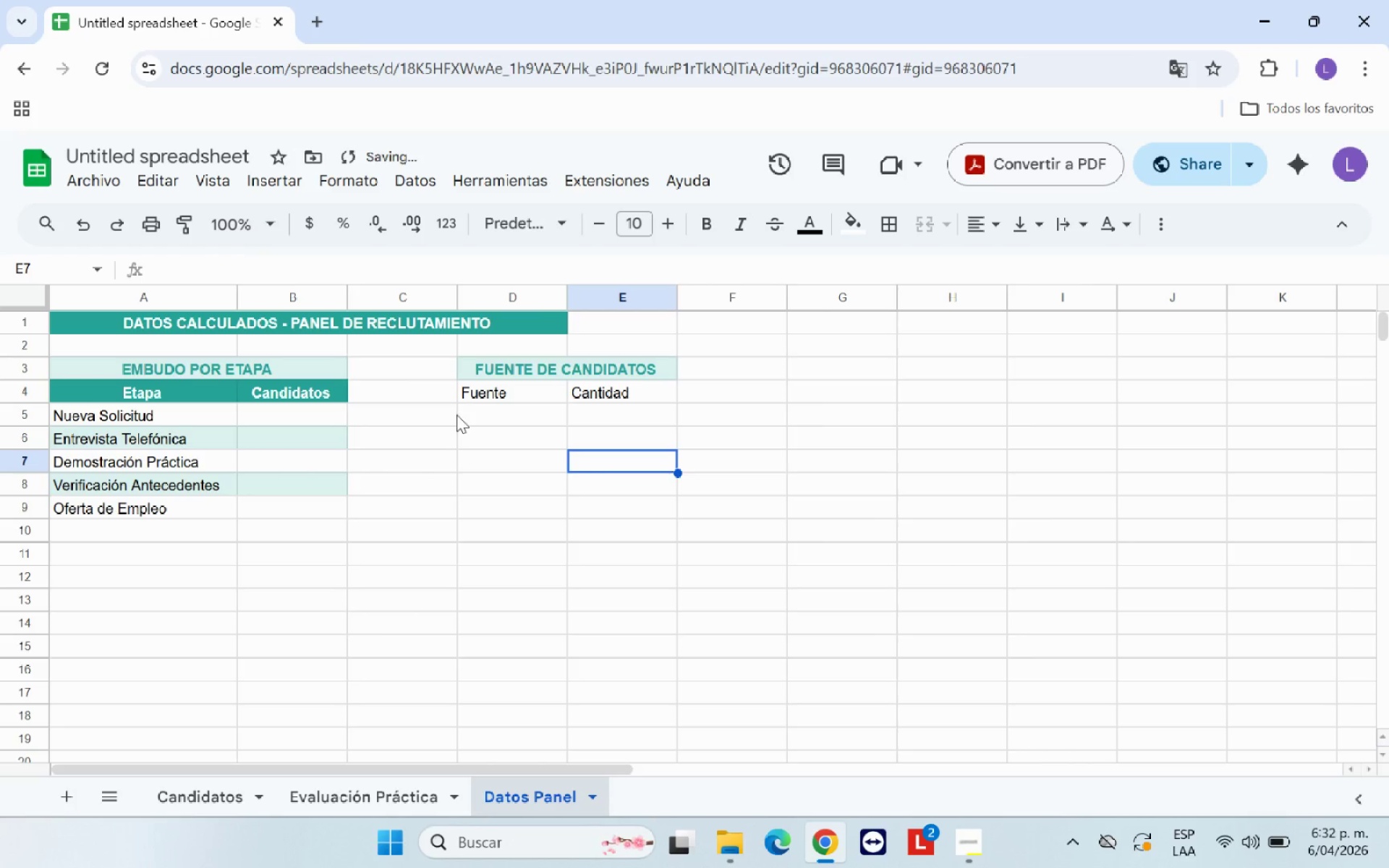 
left_click_drag(start_coordinate=[484, 392], to_coordinate=[607, 386])
 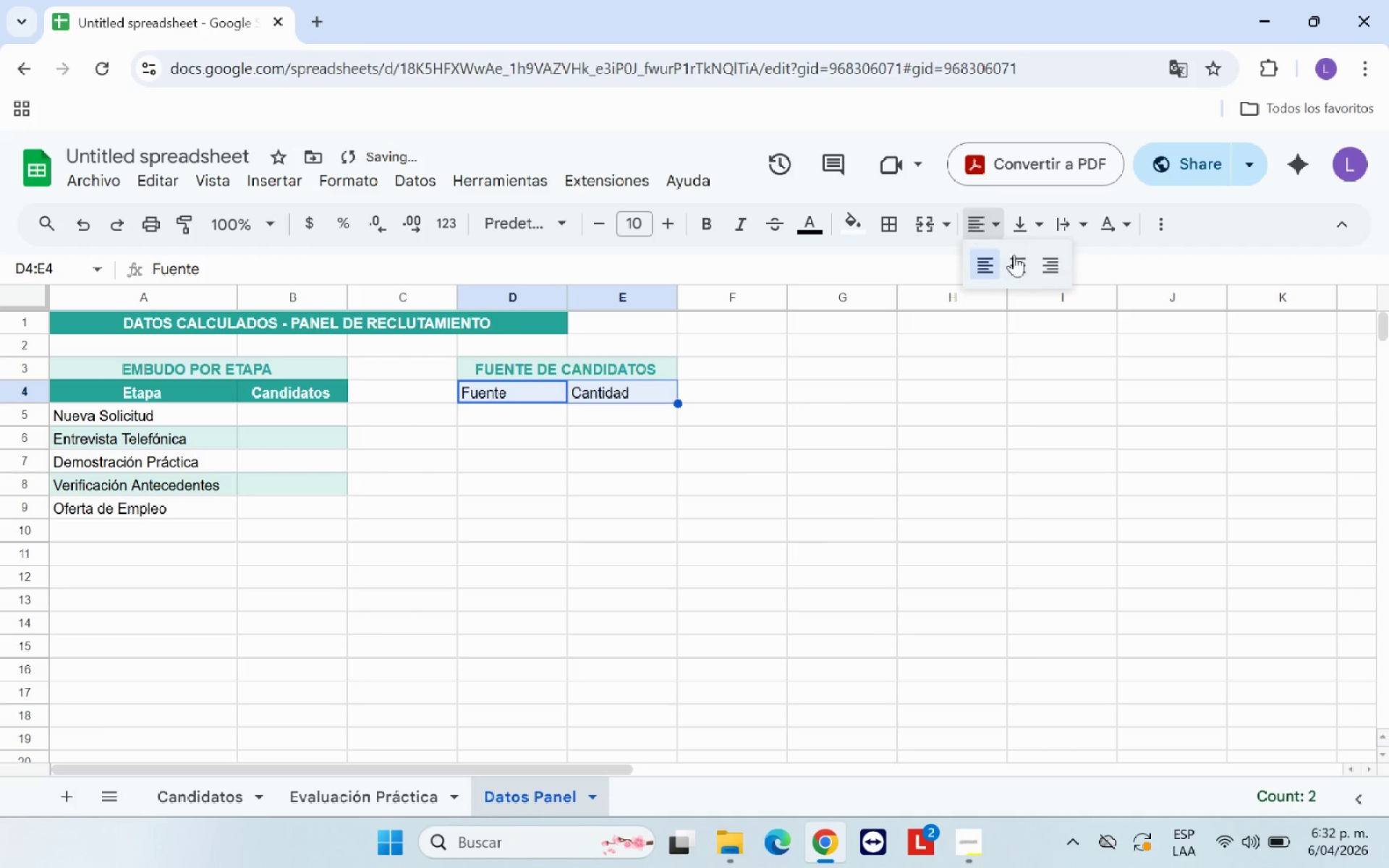 
double_click([1027, 268])
 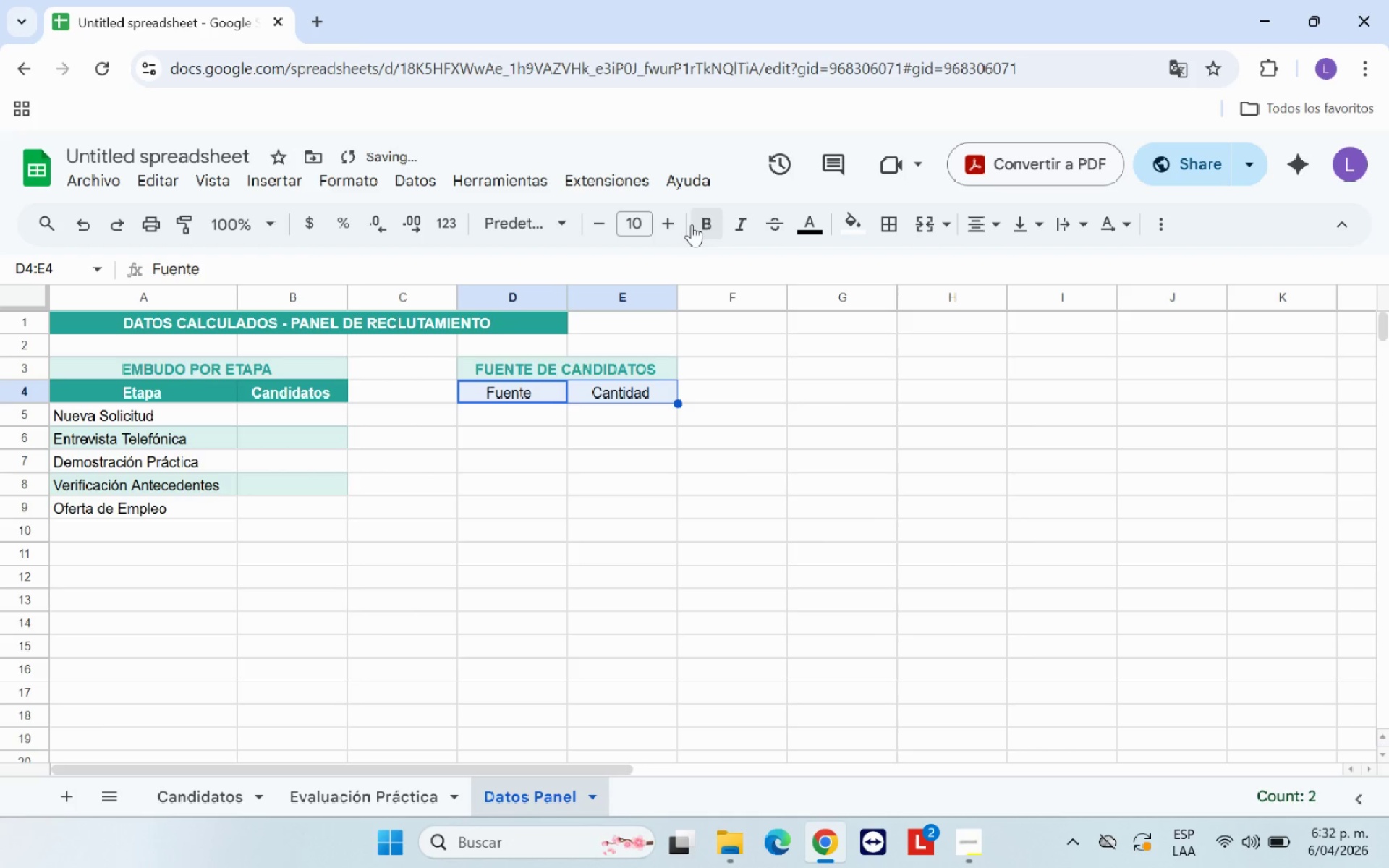 
left_click([698, 223])
 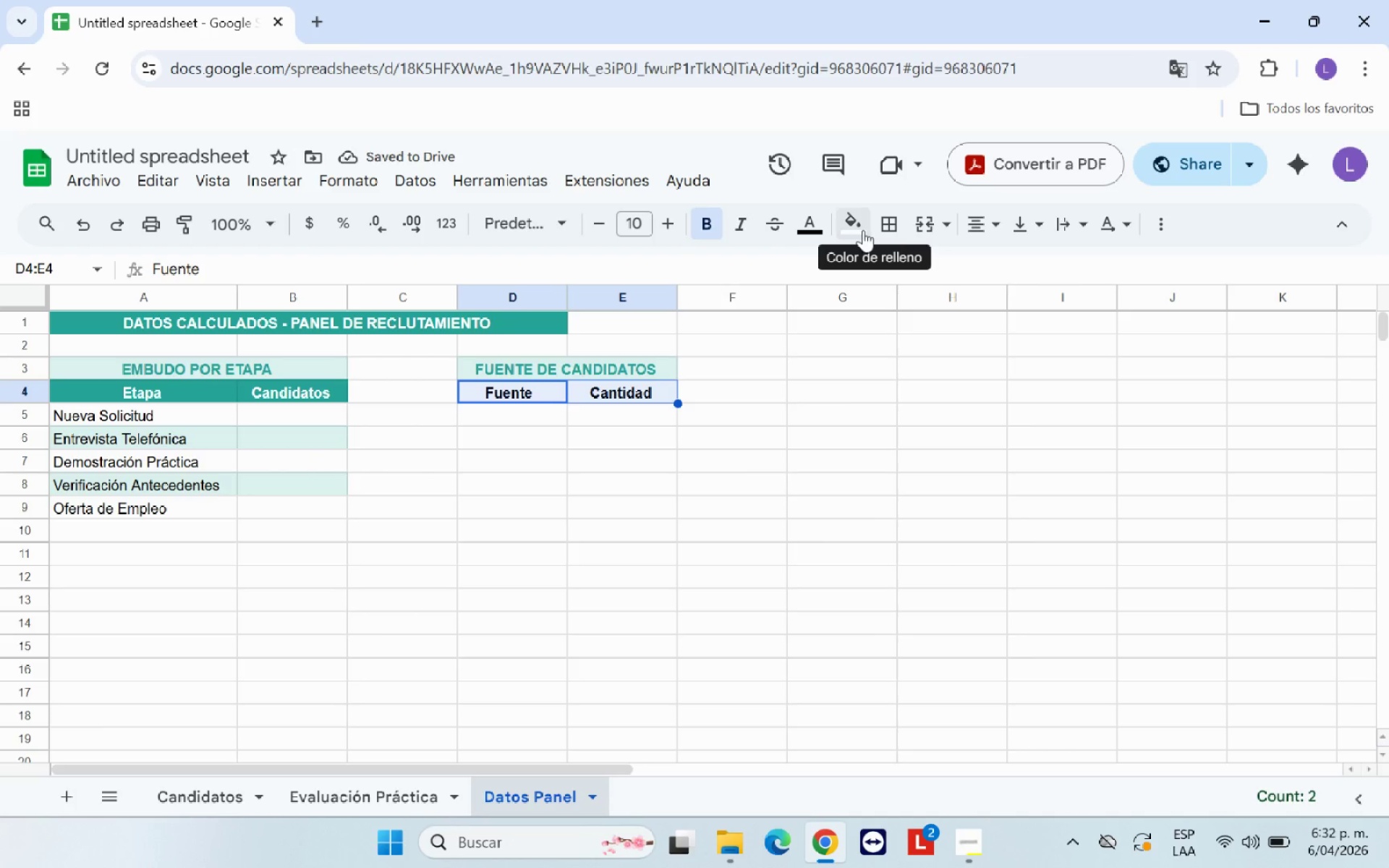 
left_click([572, 425])
 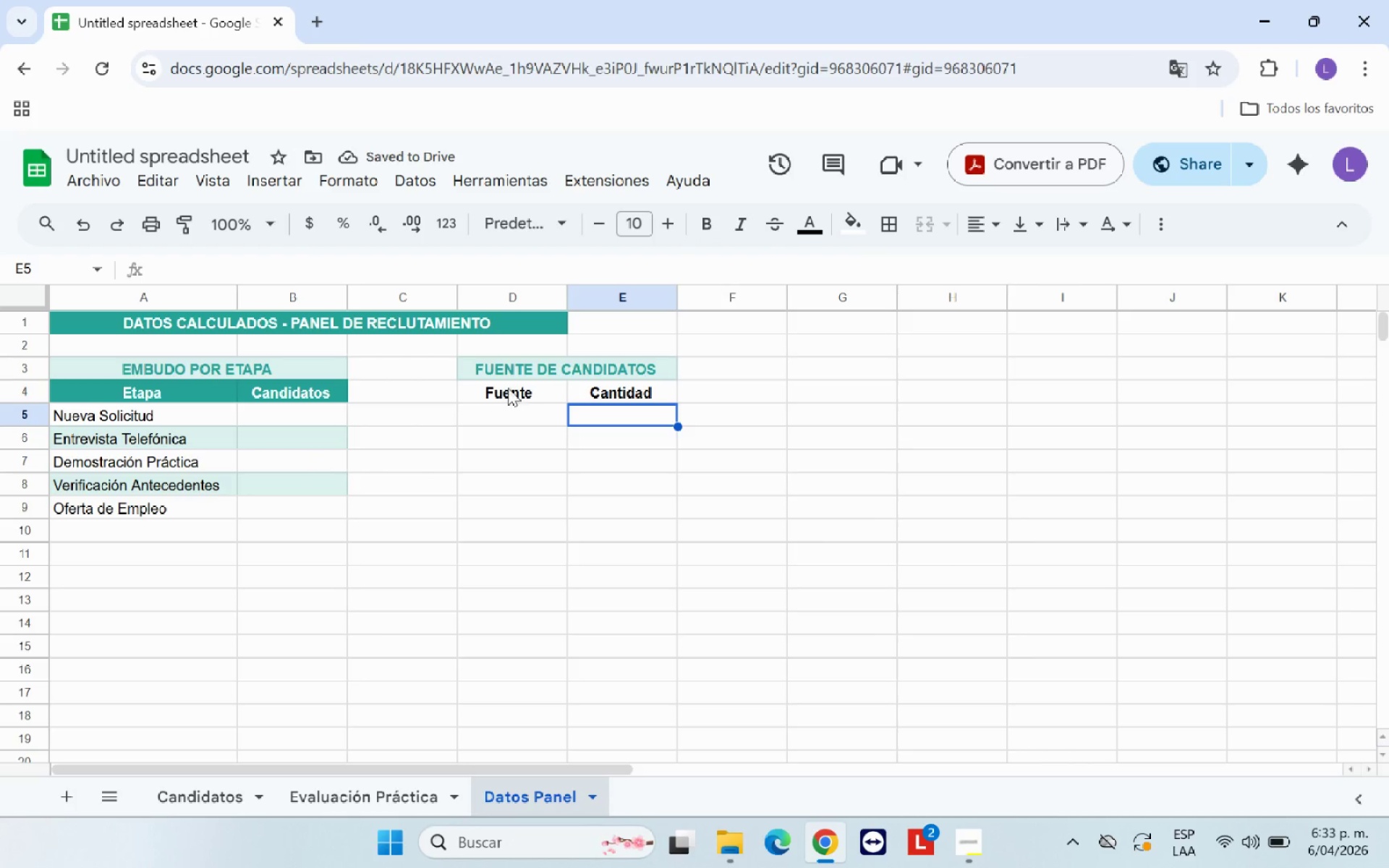 
left_click_drag(start_coordinate=[508, 386], to_coordinate=[594, 509])
 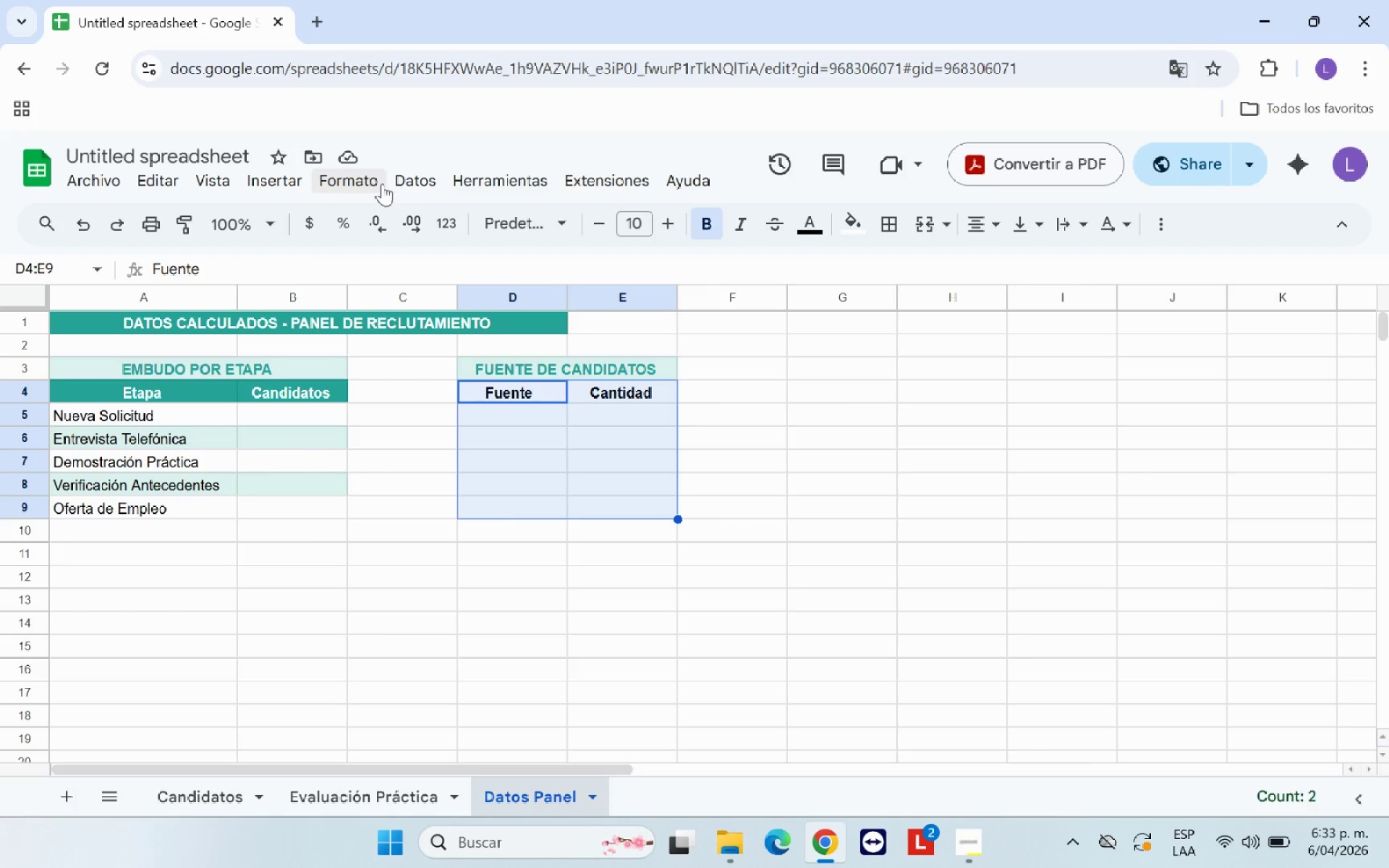 
left_click([385, 182])
 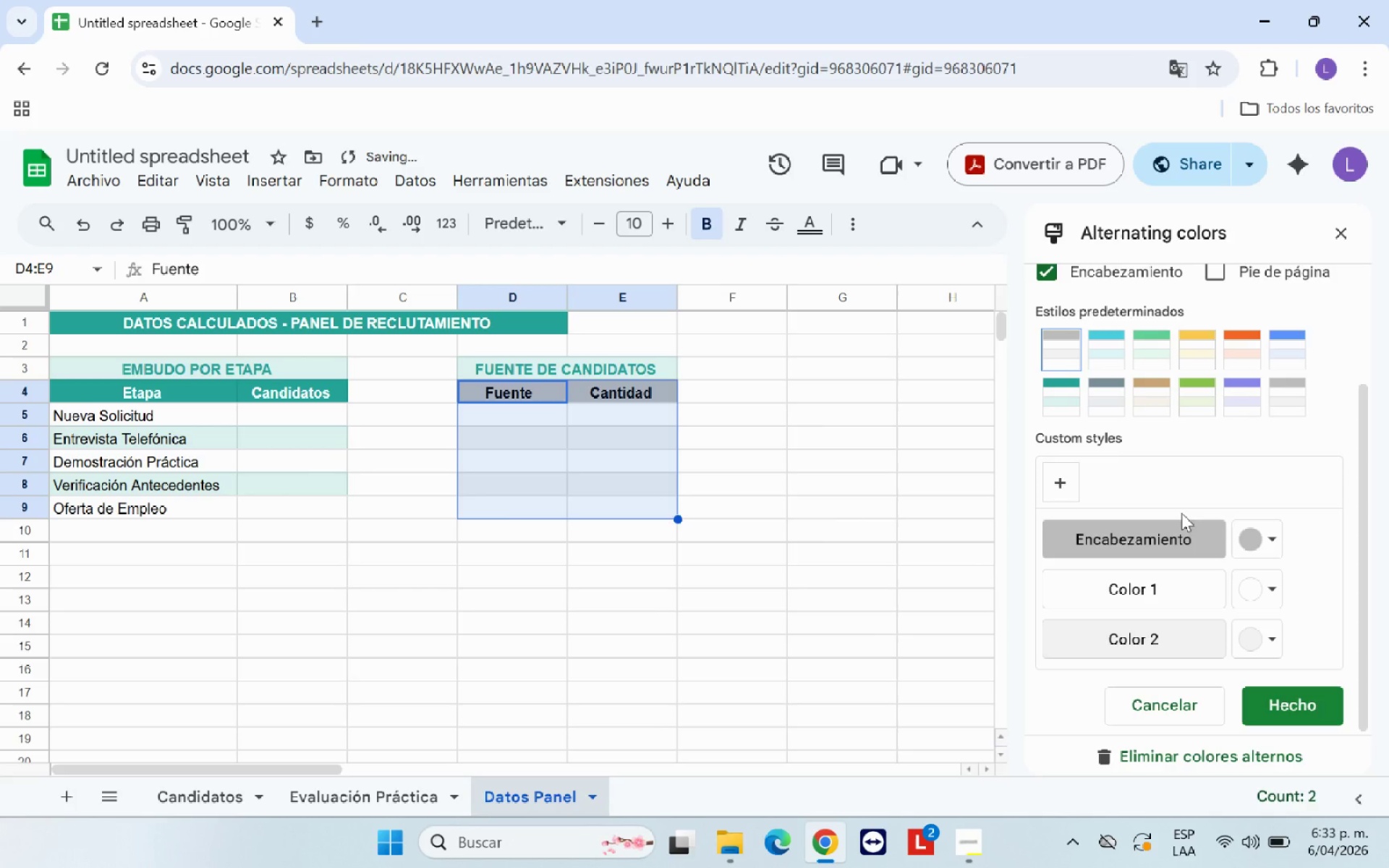 
left_click([1062, 398])
 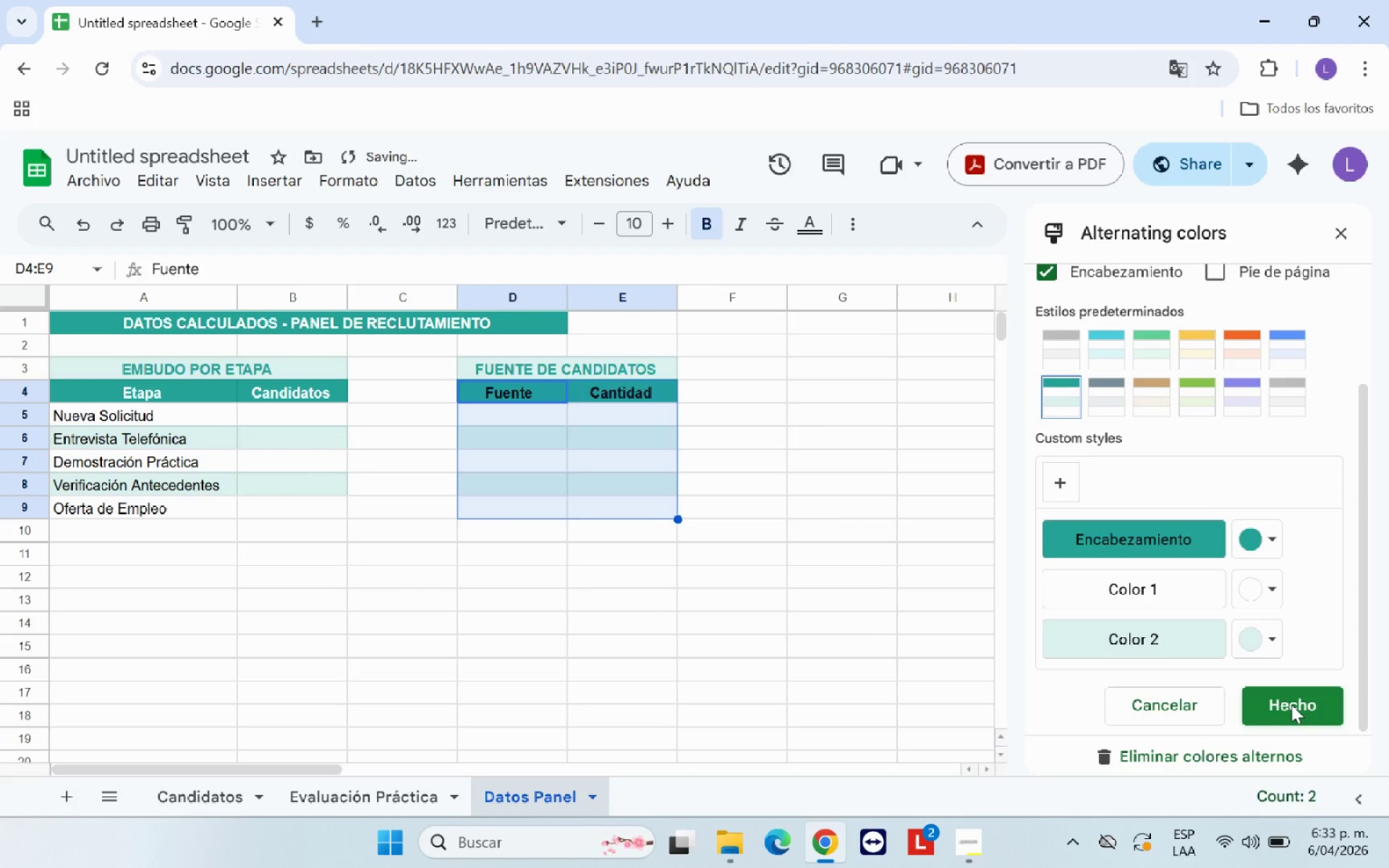 
left_click([1293, 704])
 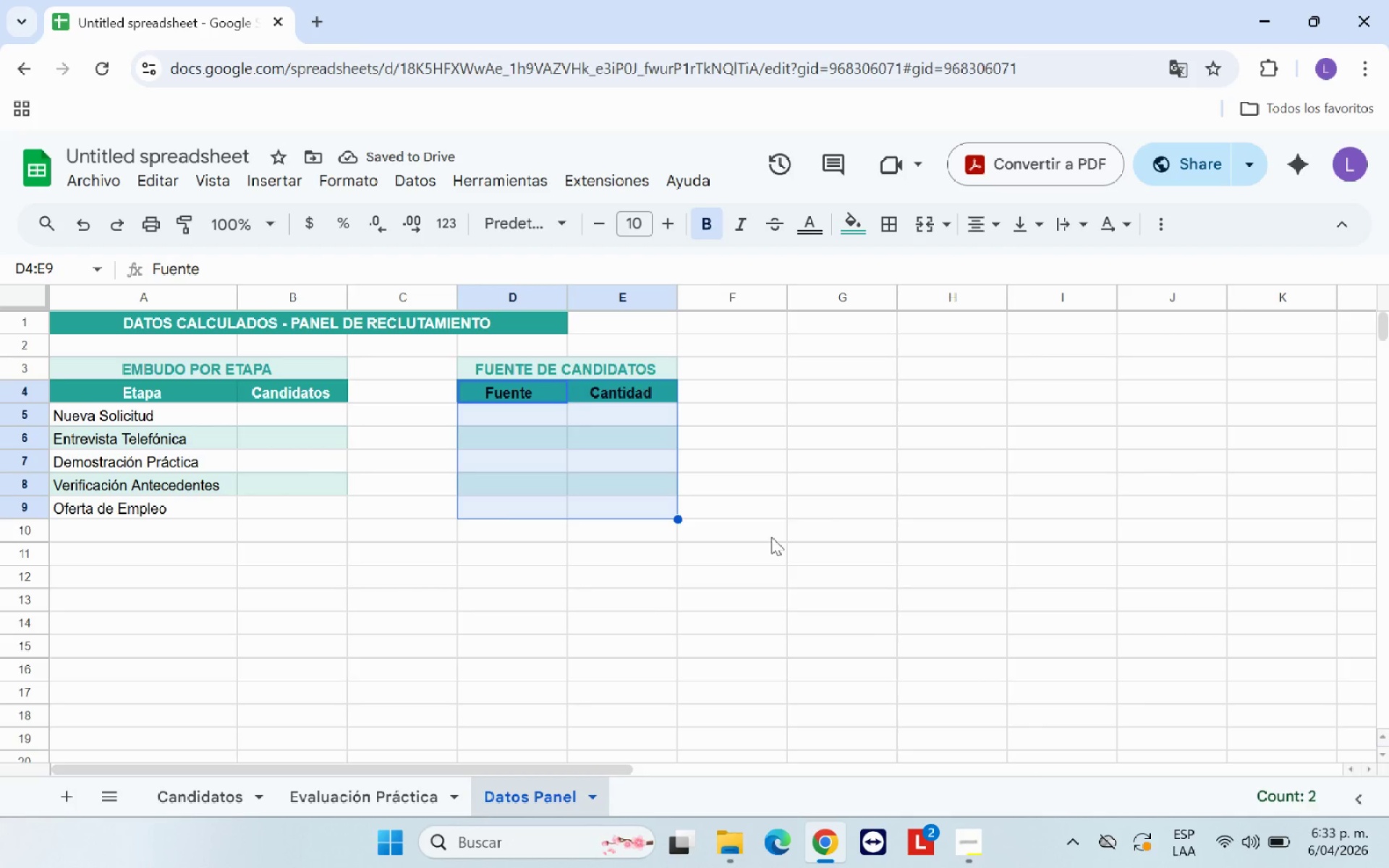 
left_click([776, 573])
 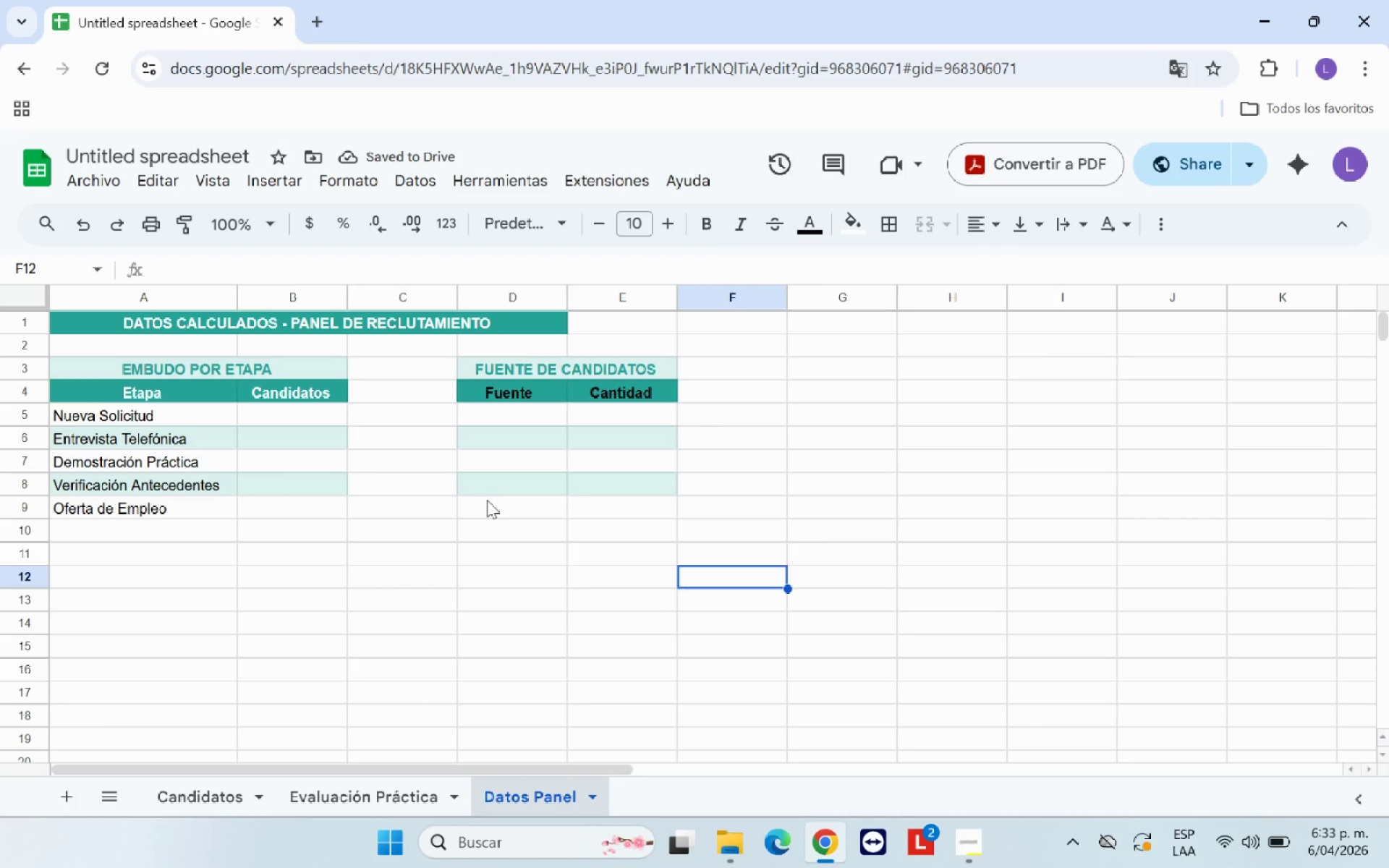 
left_click([490, 505])
 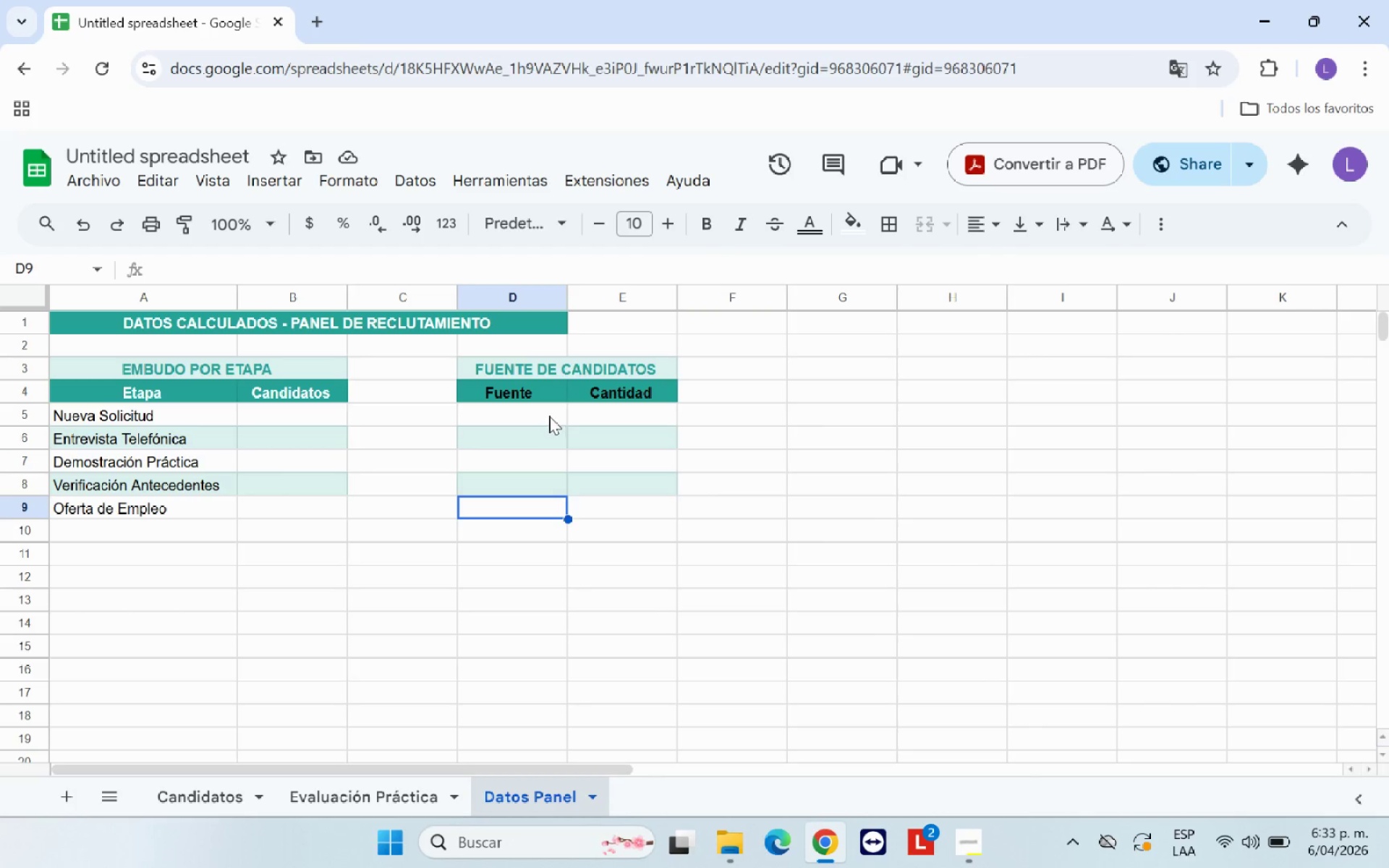 
left_click_drag(start_coordinate=[535, 382], to_coordinate=[602, 383])
 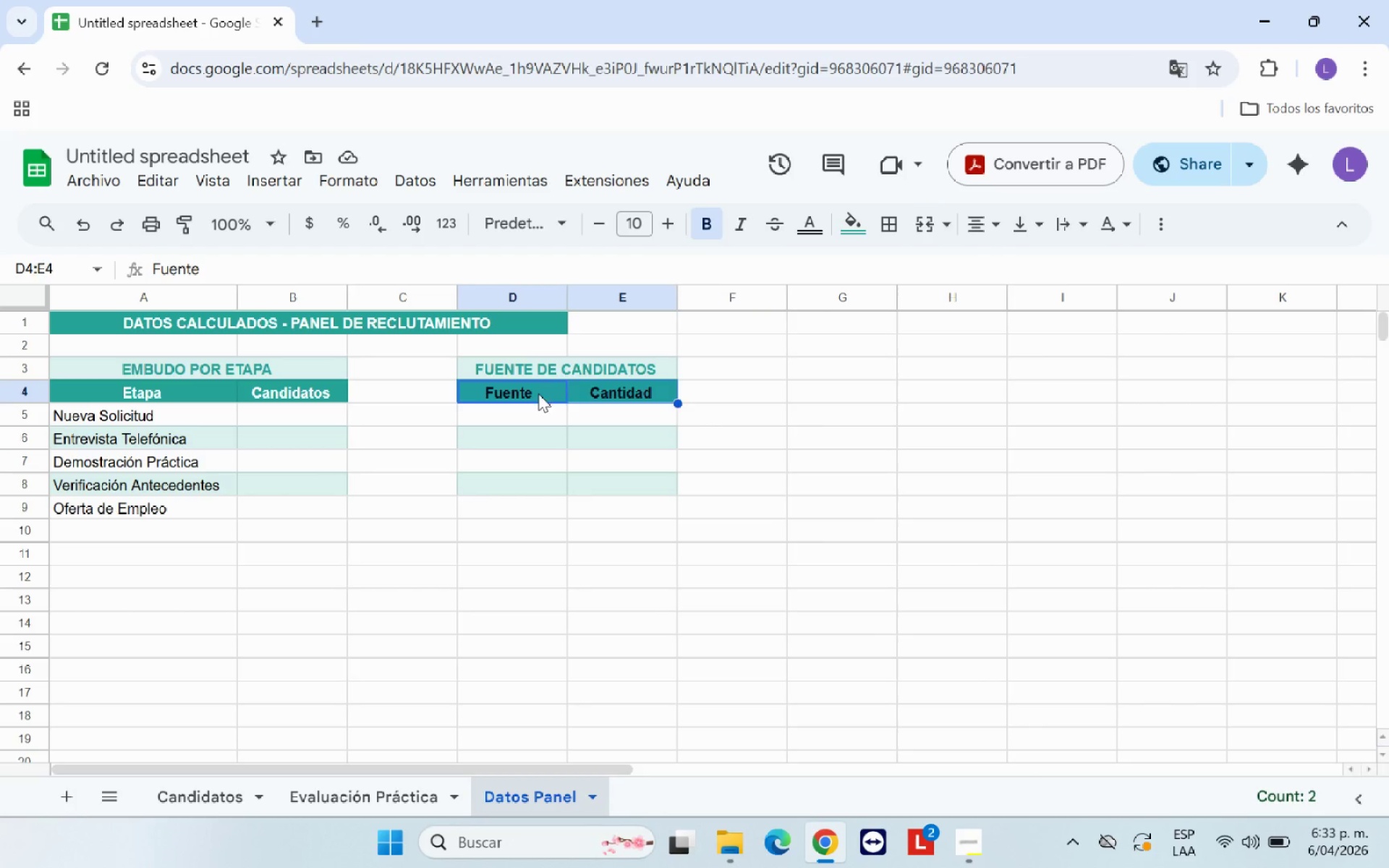 
left_click_drag(start_coordinate=[538, 393], to_coordinate=[599, 388])
 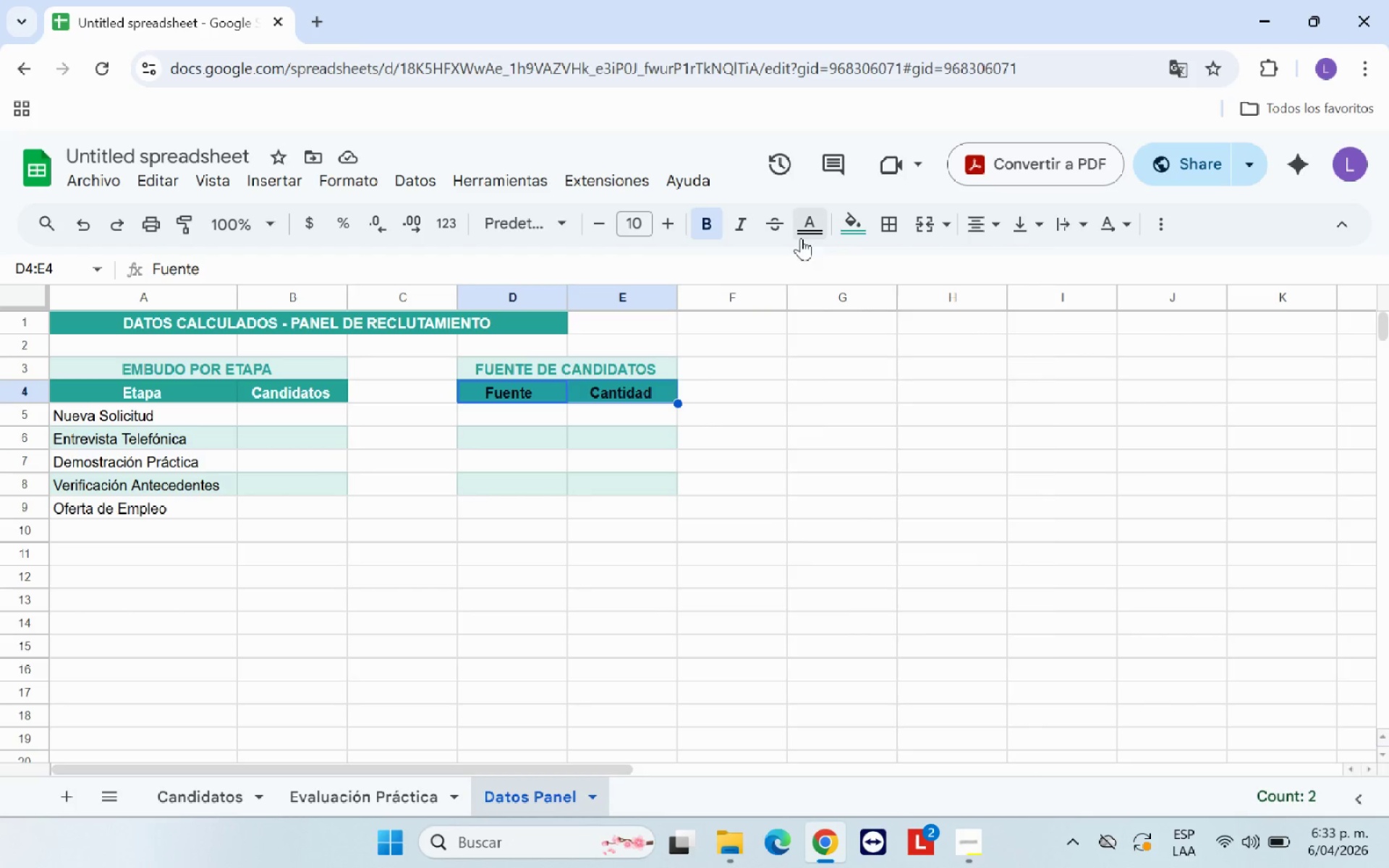 
left_click([814, 231])
 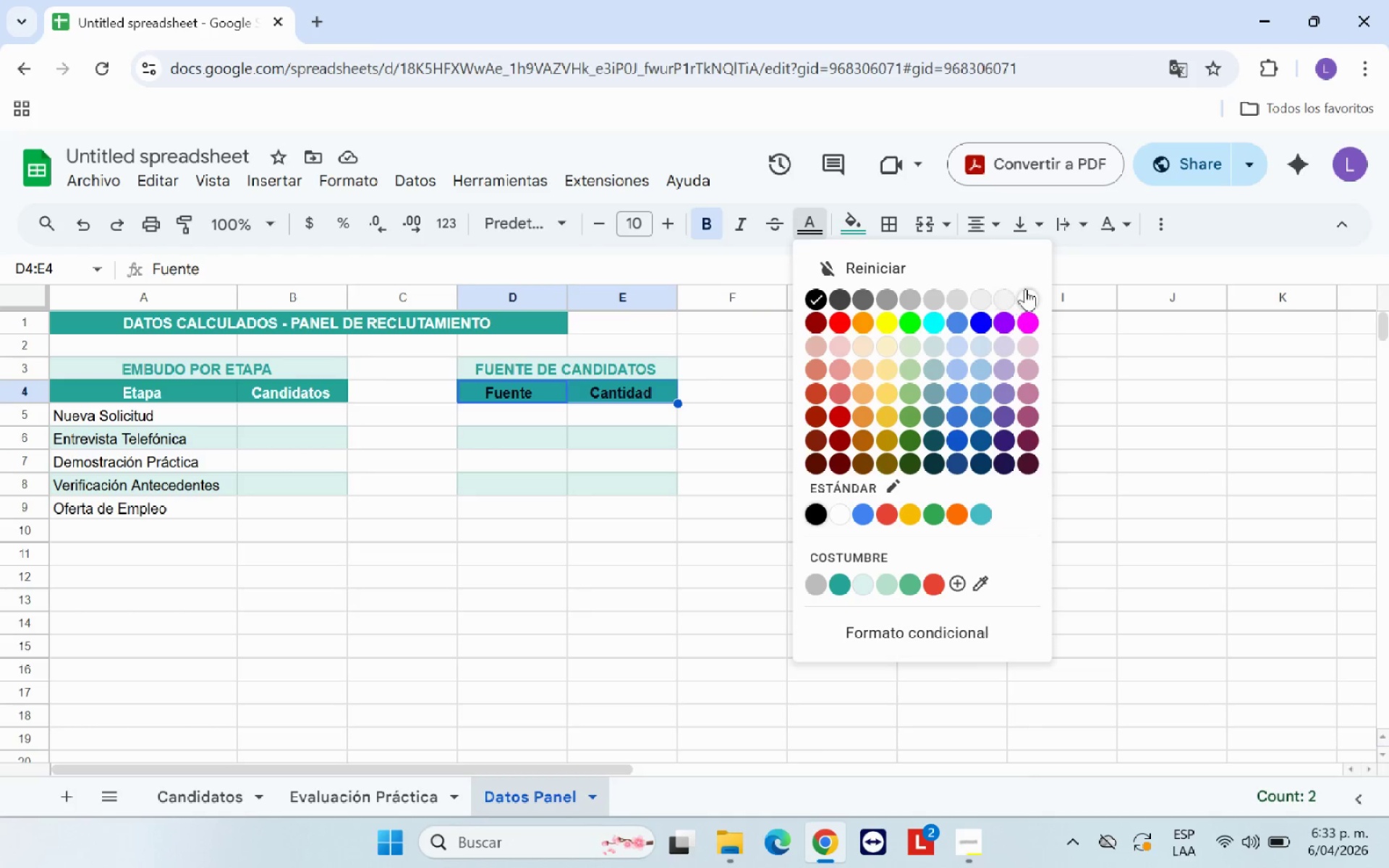 
left_click([1028, 296])
 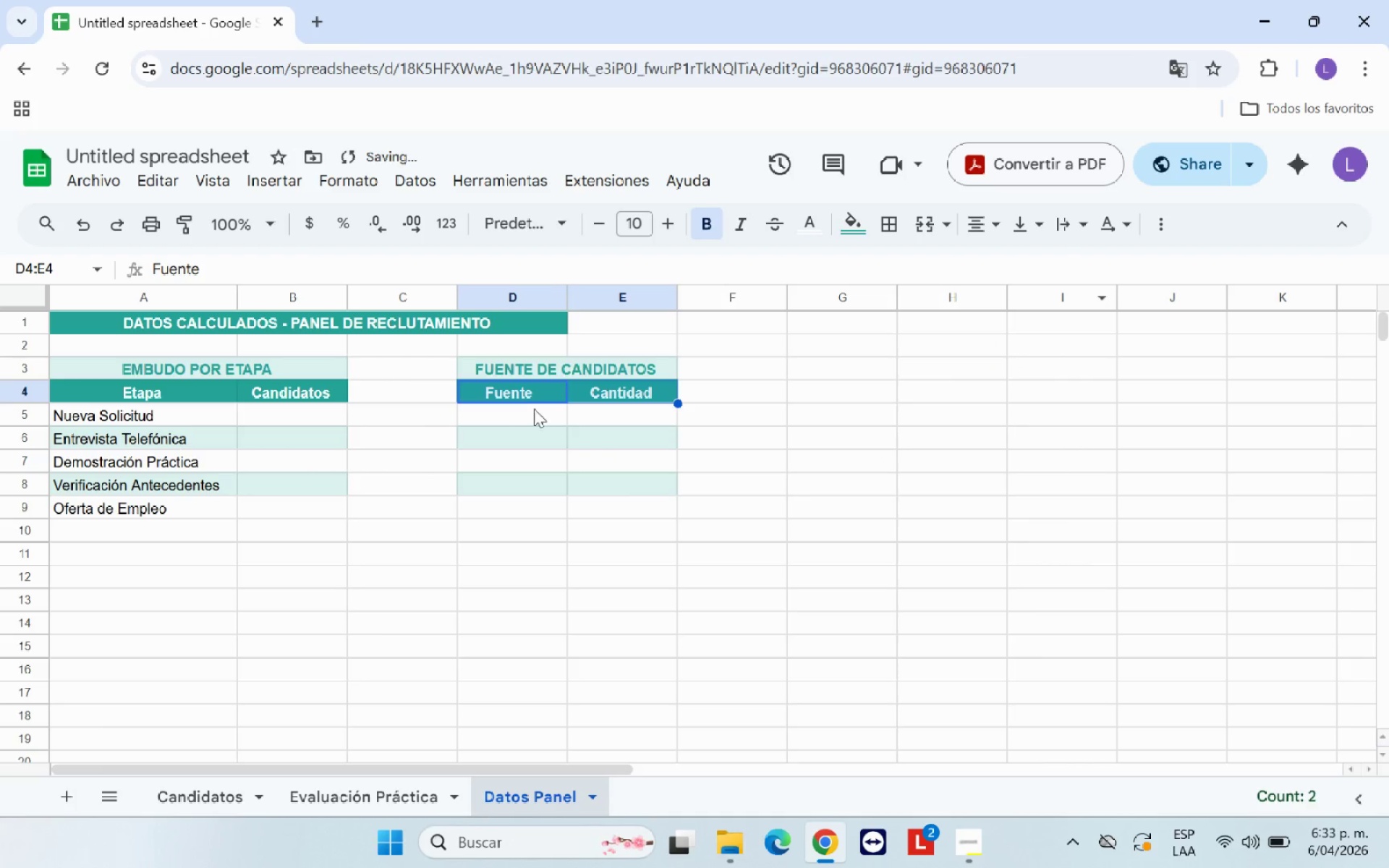 
left_click([536, 409])
 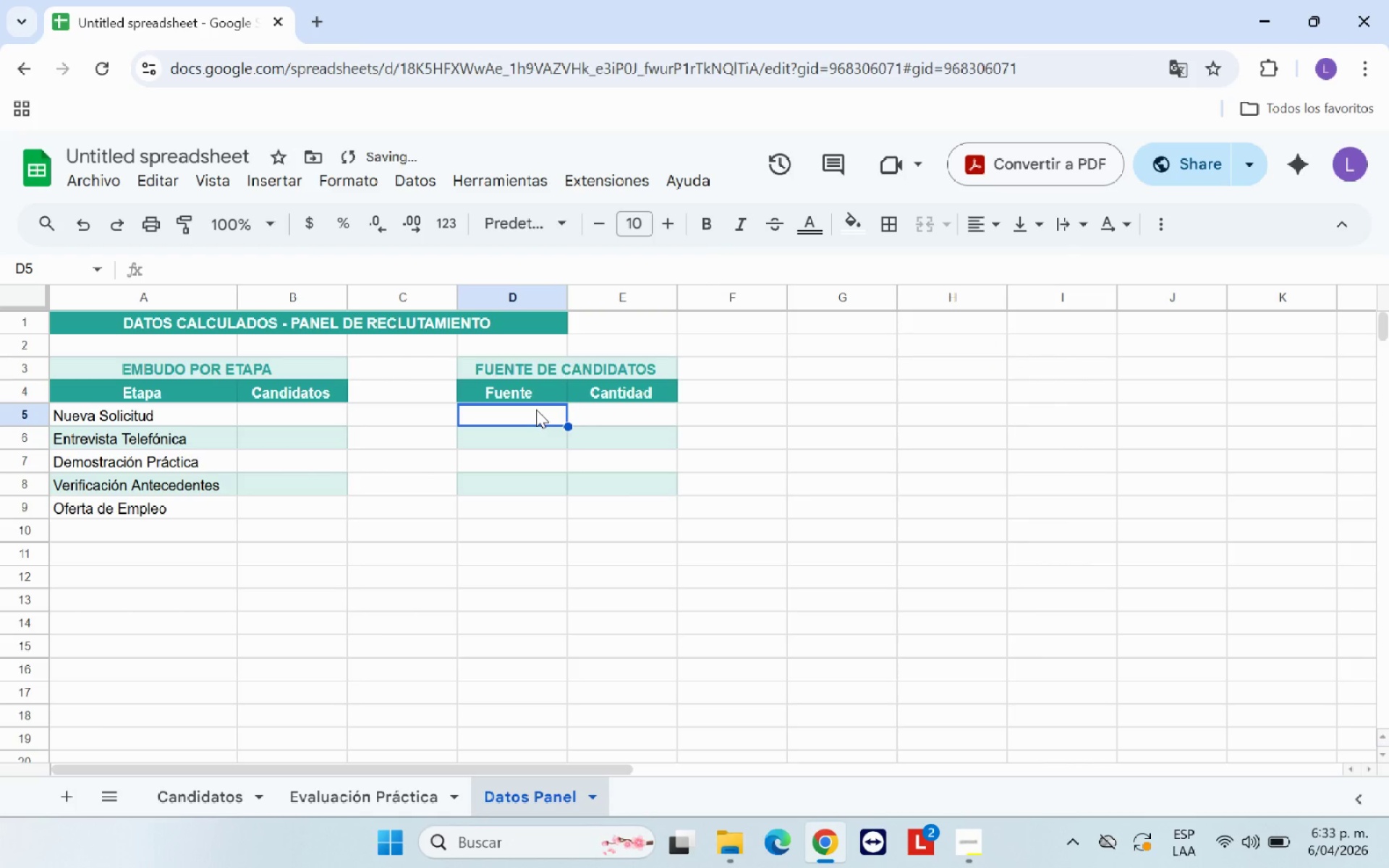 
type(Indeed)
 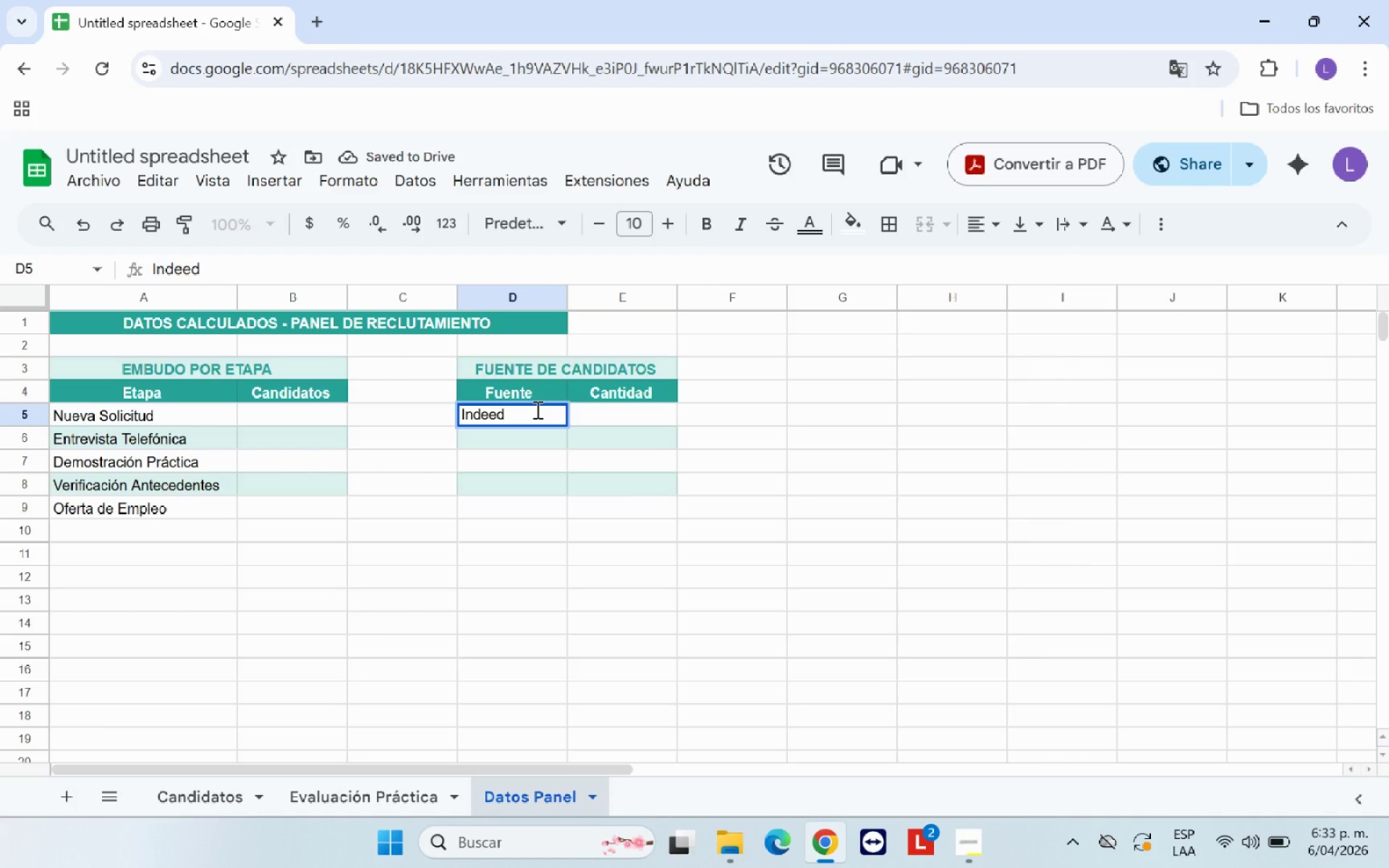 
key(ArrowDown)
 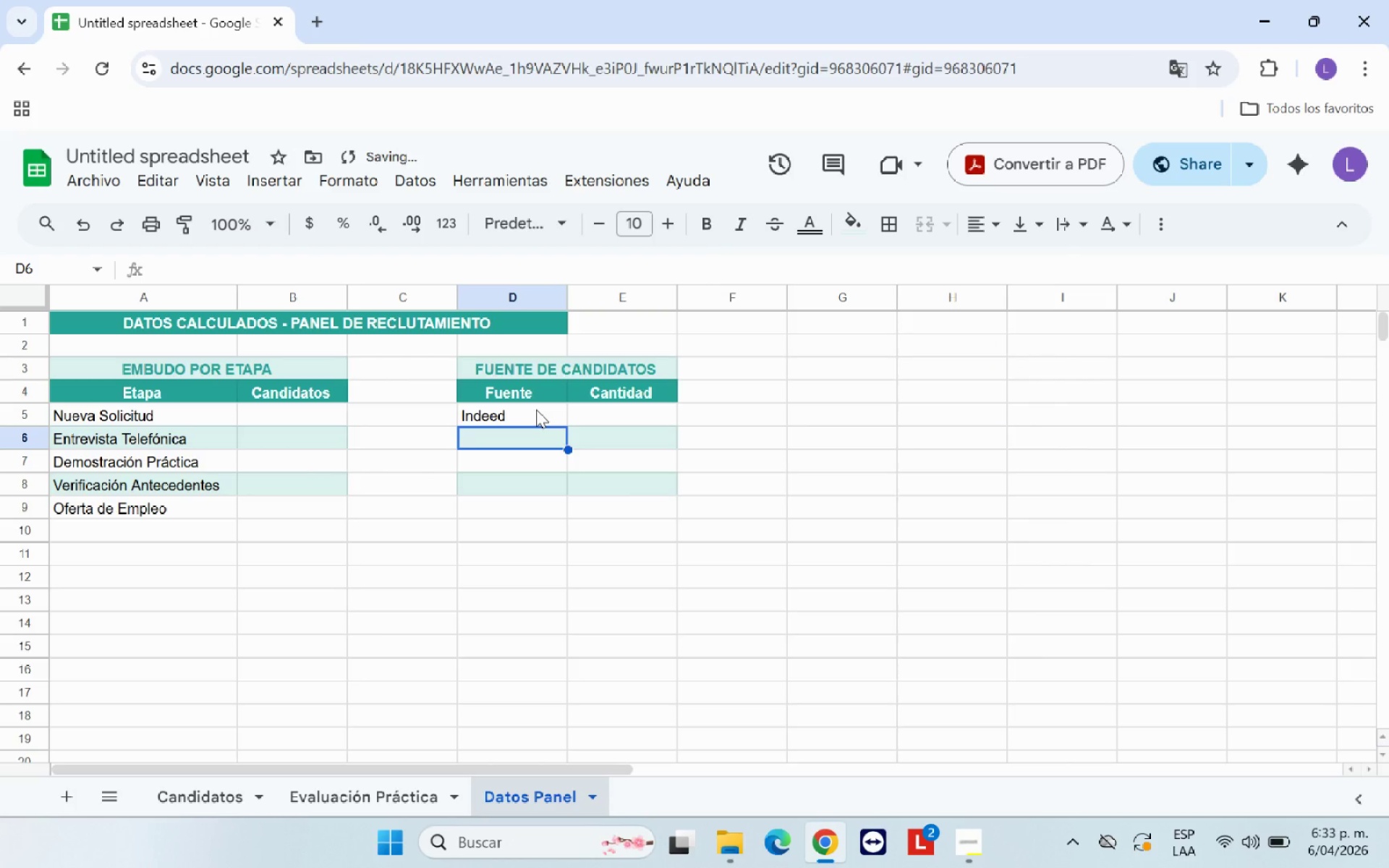 
type(Instagram)
 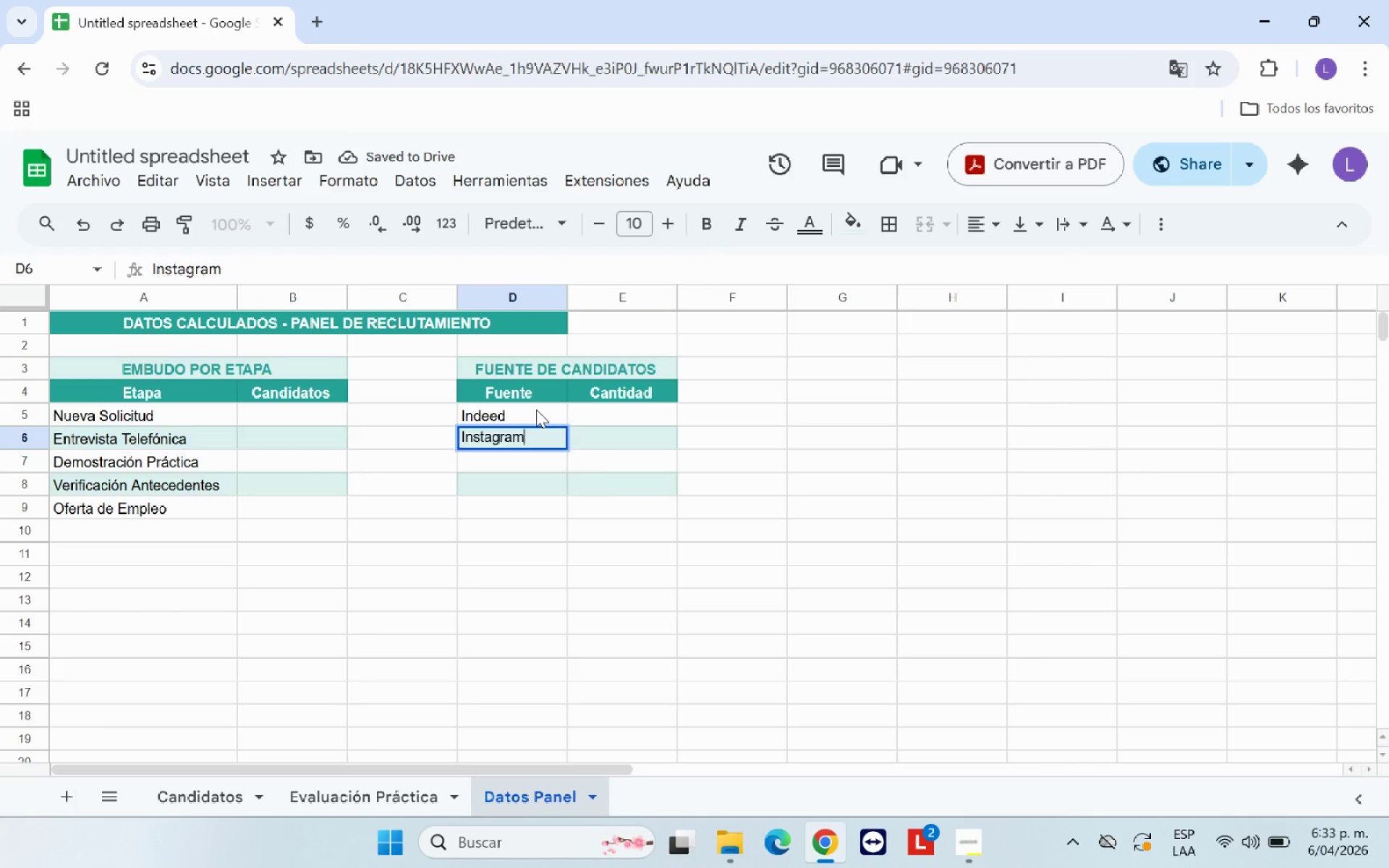 
key(Enter)
 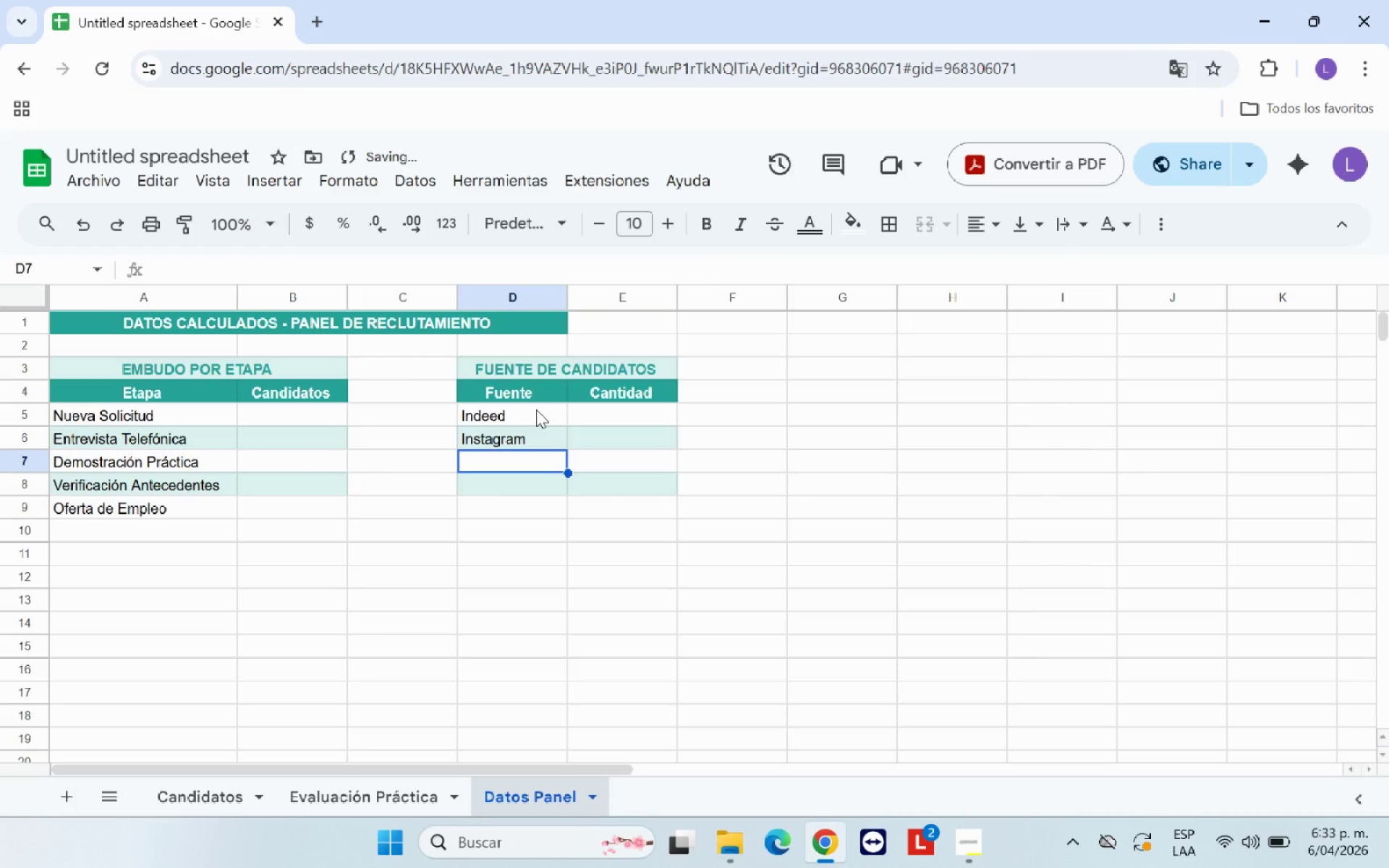 
type(Referido)
 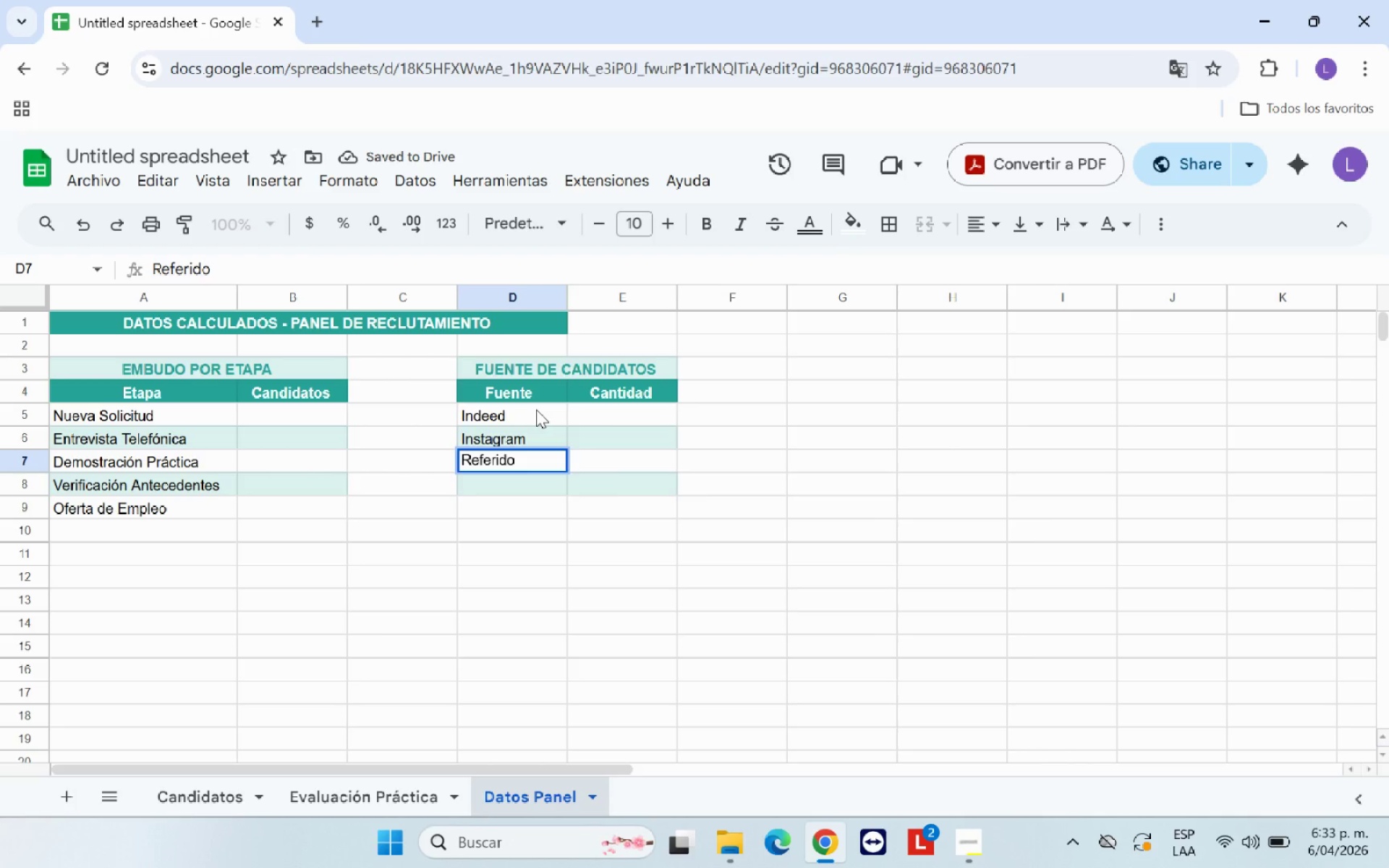 
key(Enter)
 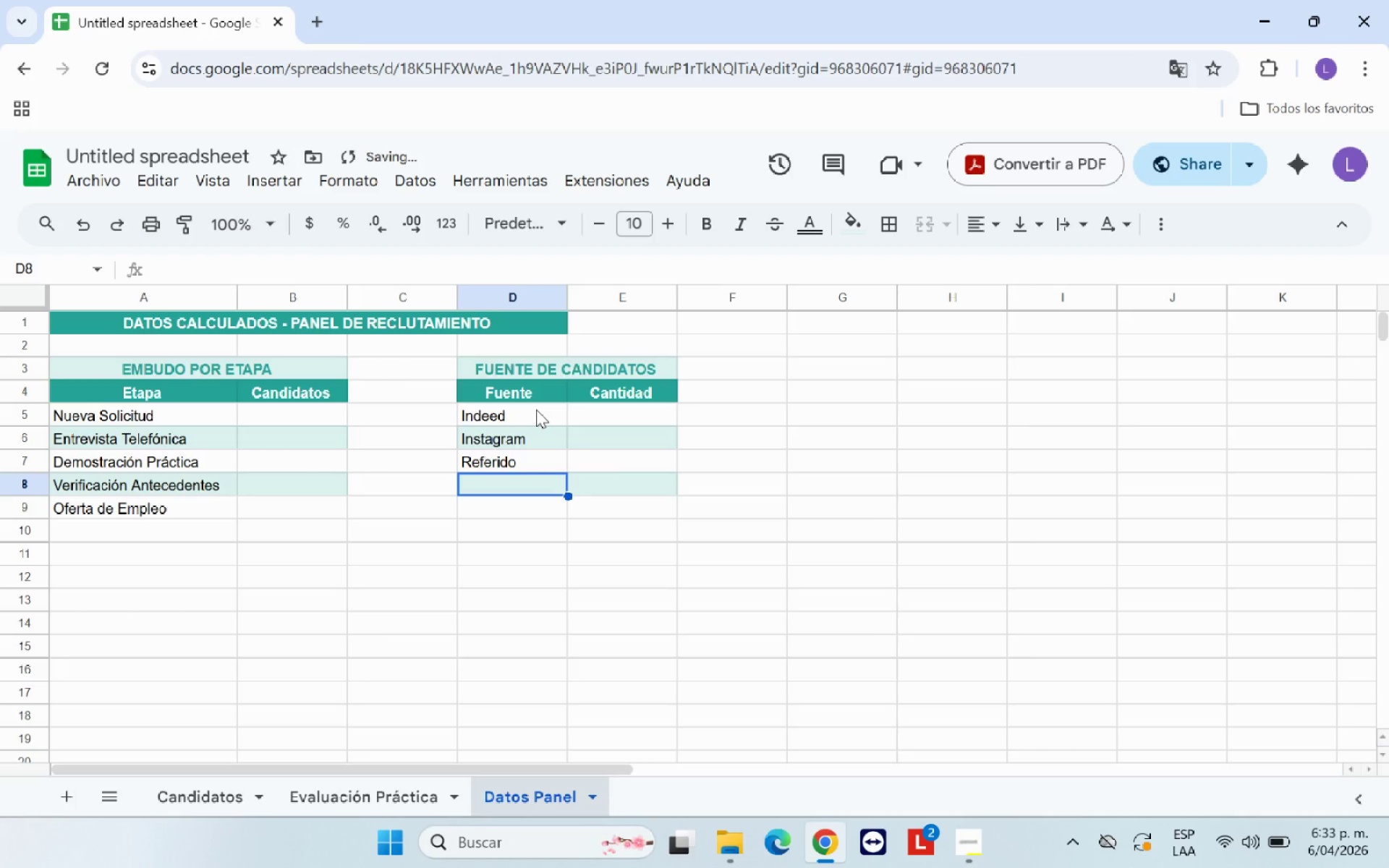 
type(Facebook)
 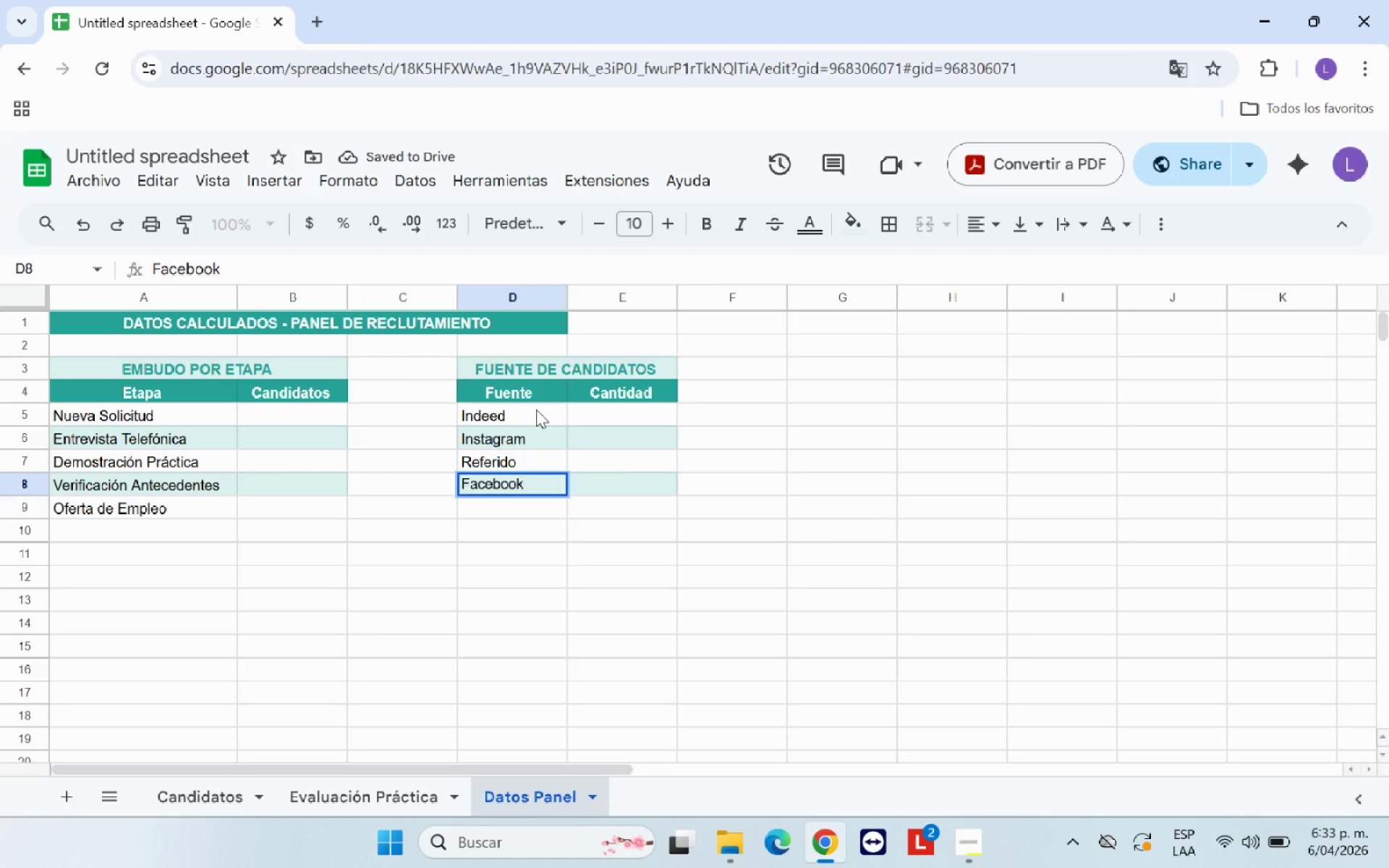 
key(Enter)
 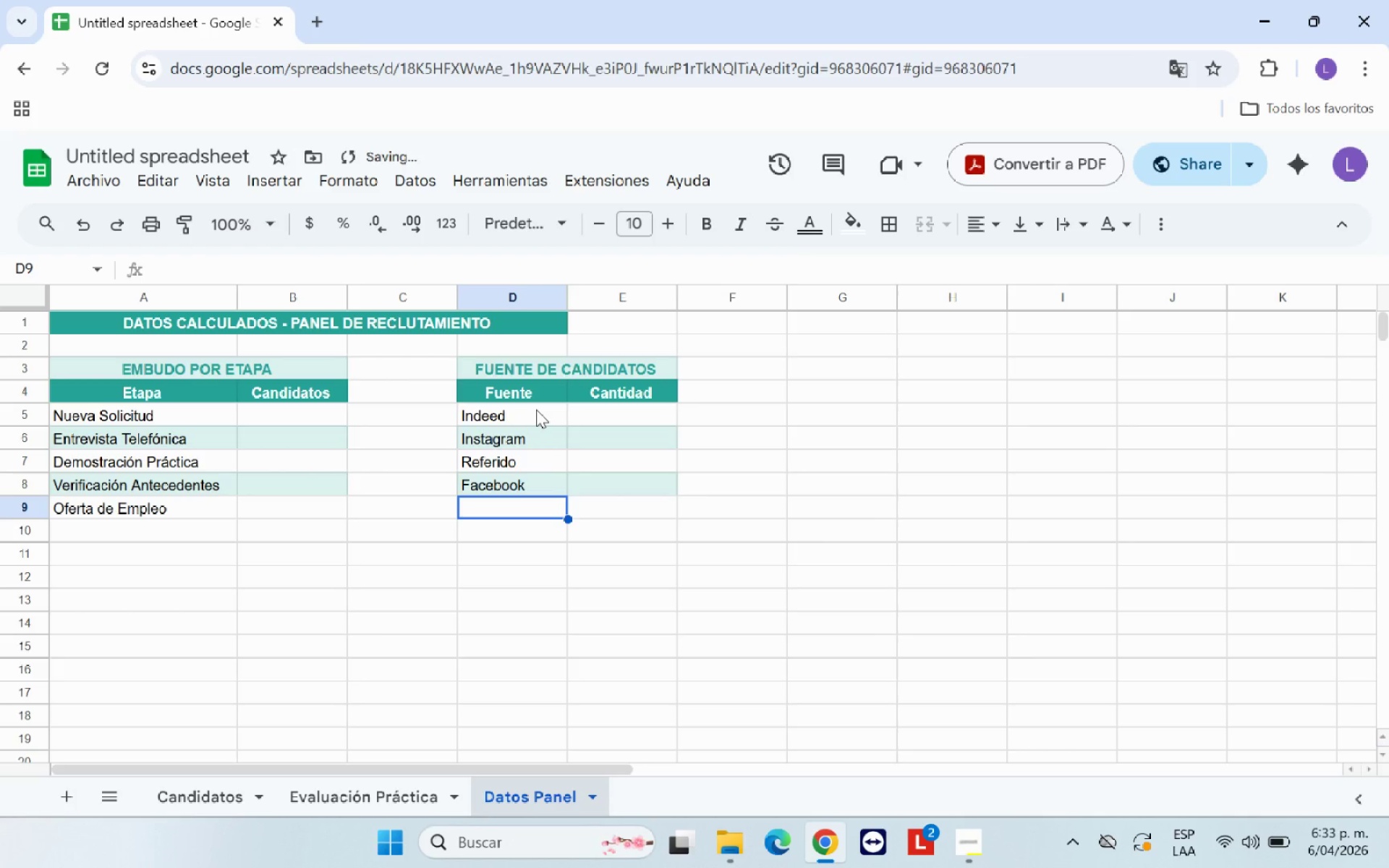 
type(Linkedln)
 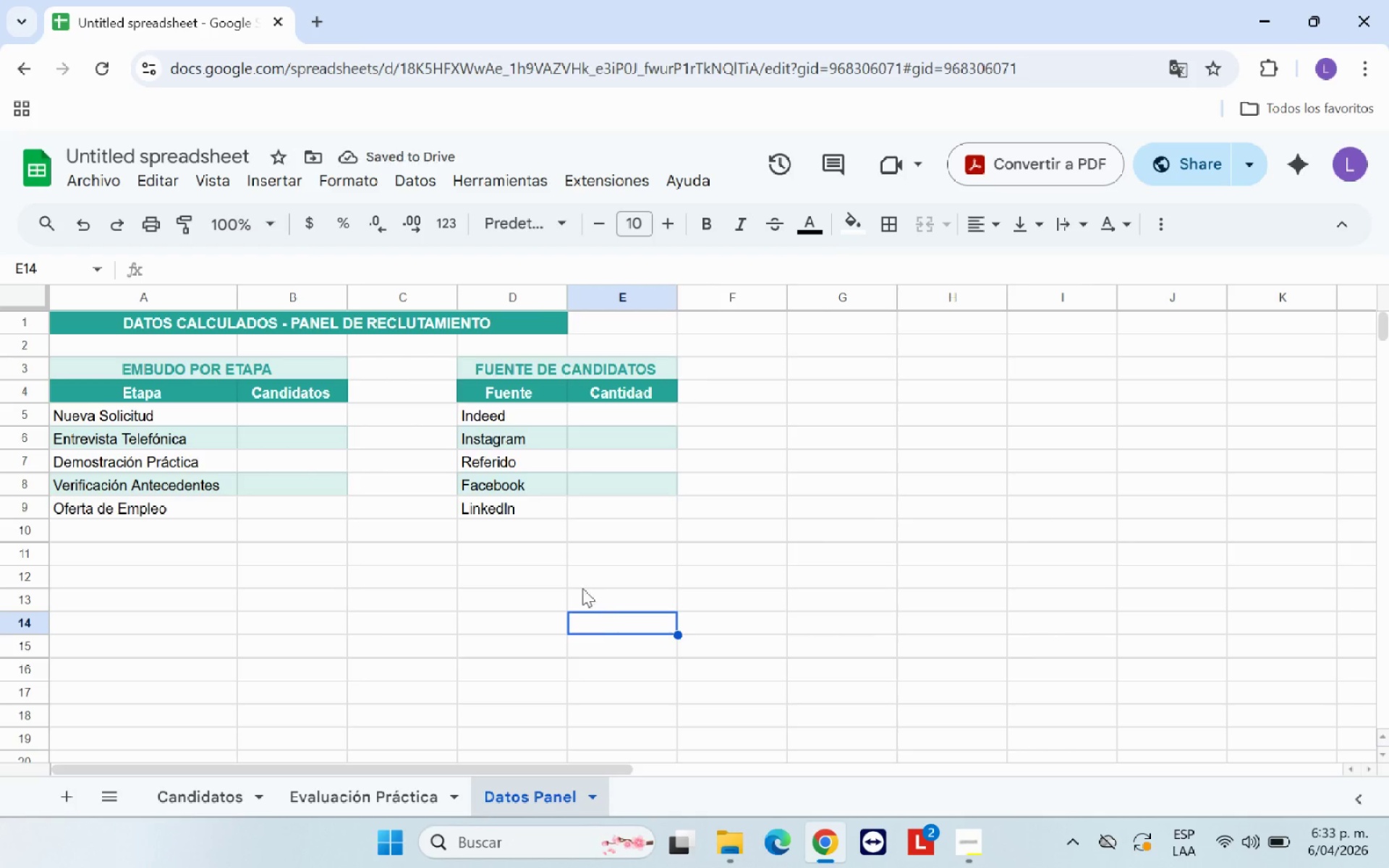 
left_click_drag(start_coordinate=[571, 299], to_coordinate=[599, 294])
 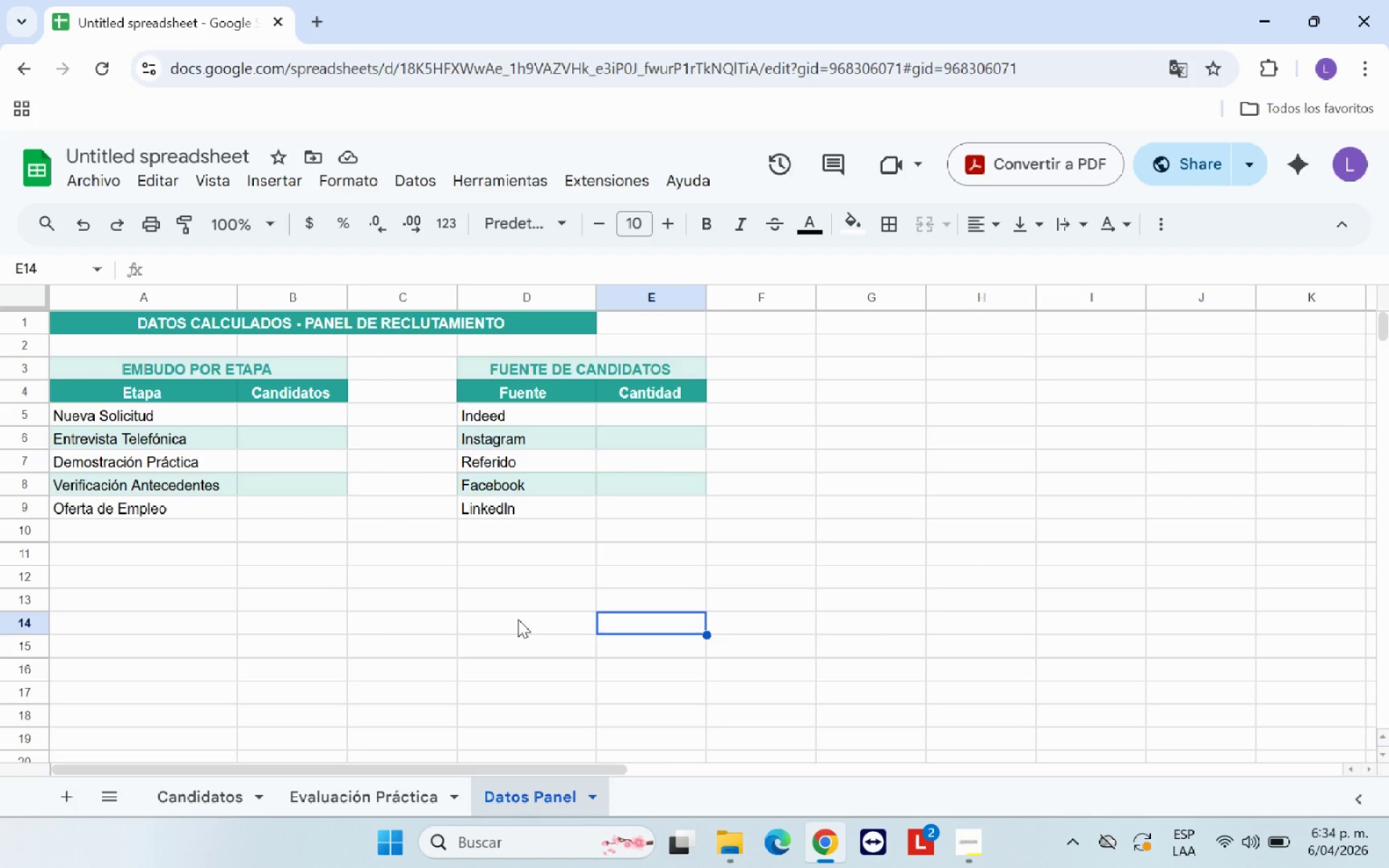 
wait(12.89)
 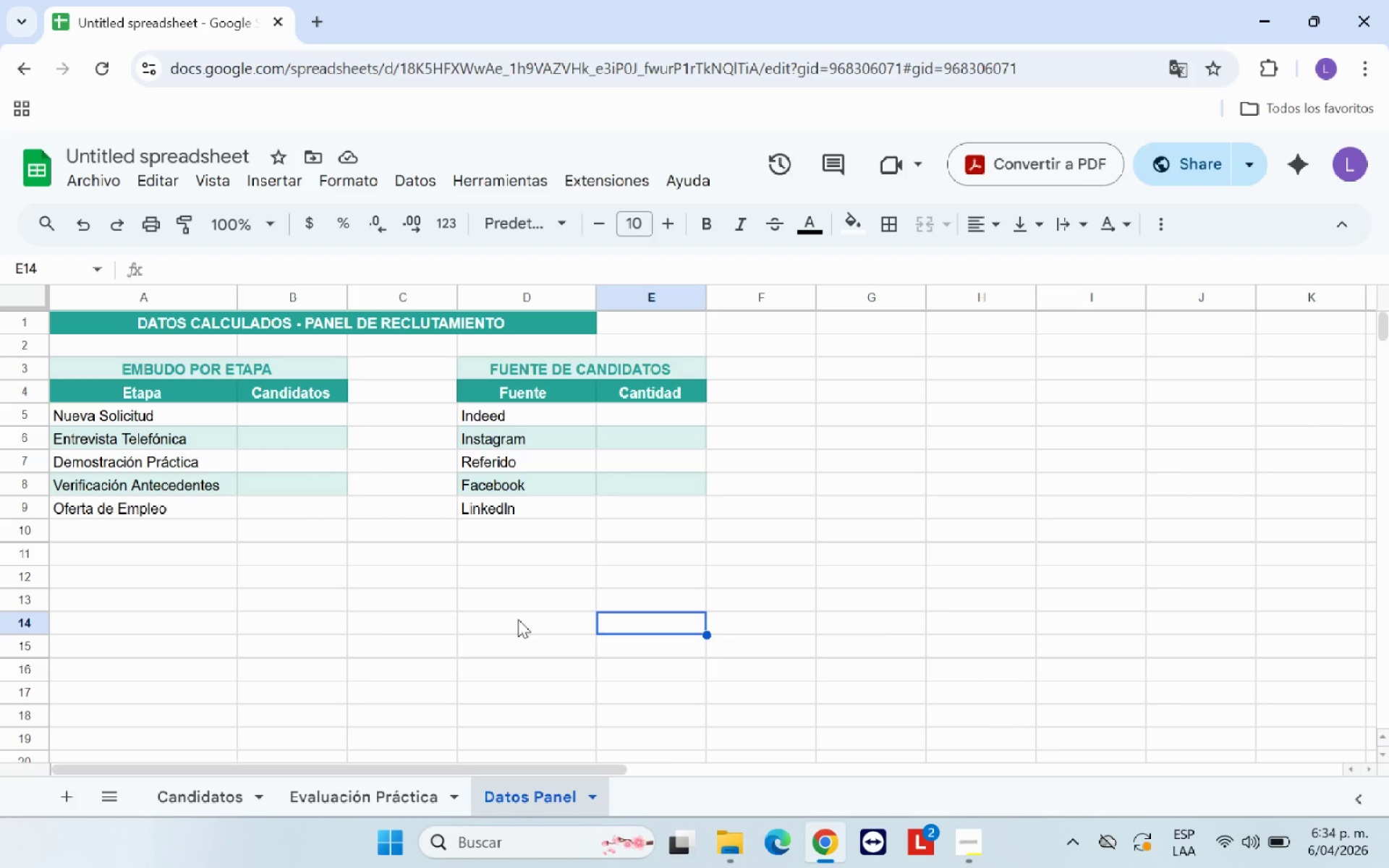 
left_click([316, 412])
 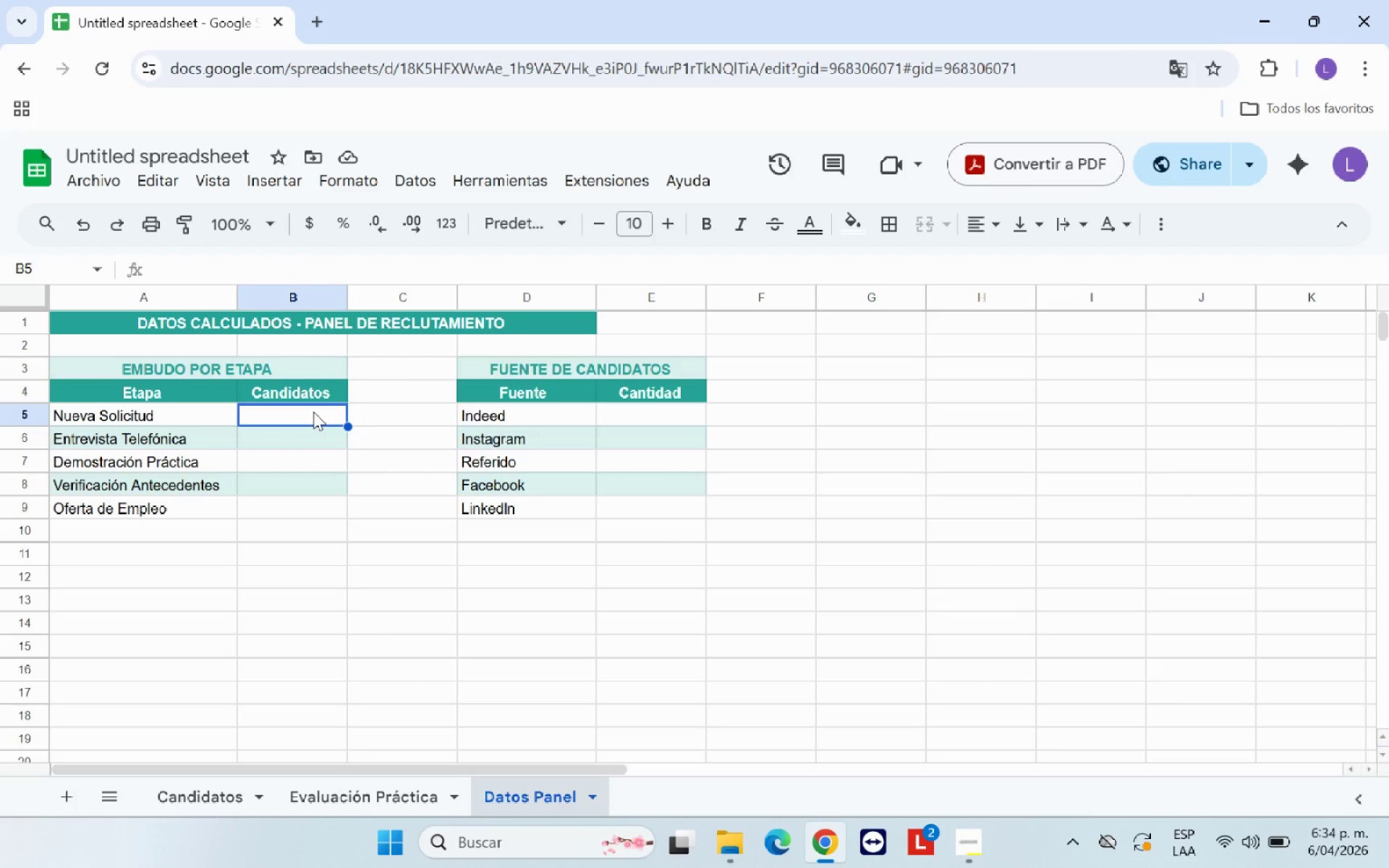 
type()Co)
key(Backspace)
type(ONTAR.SI*)
 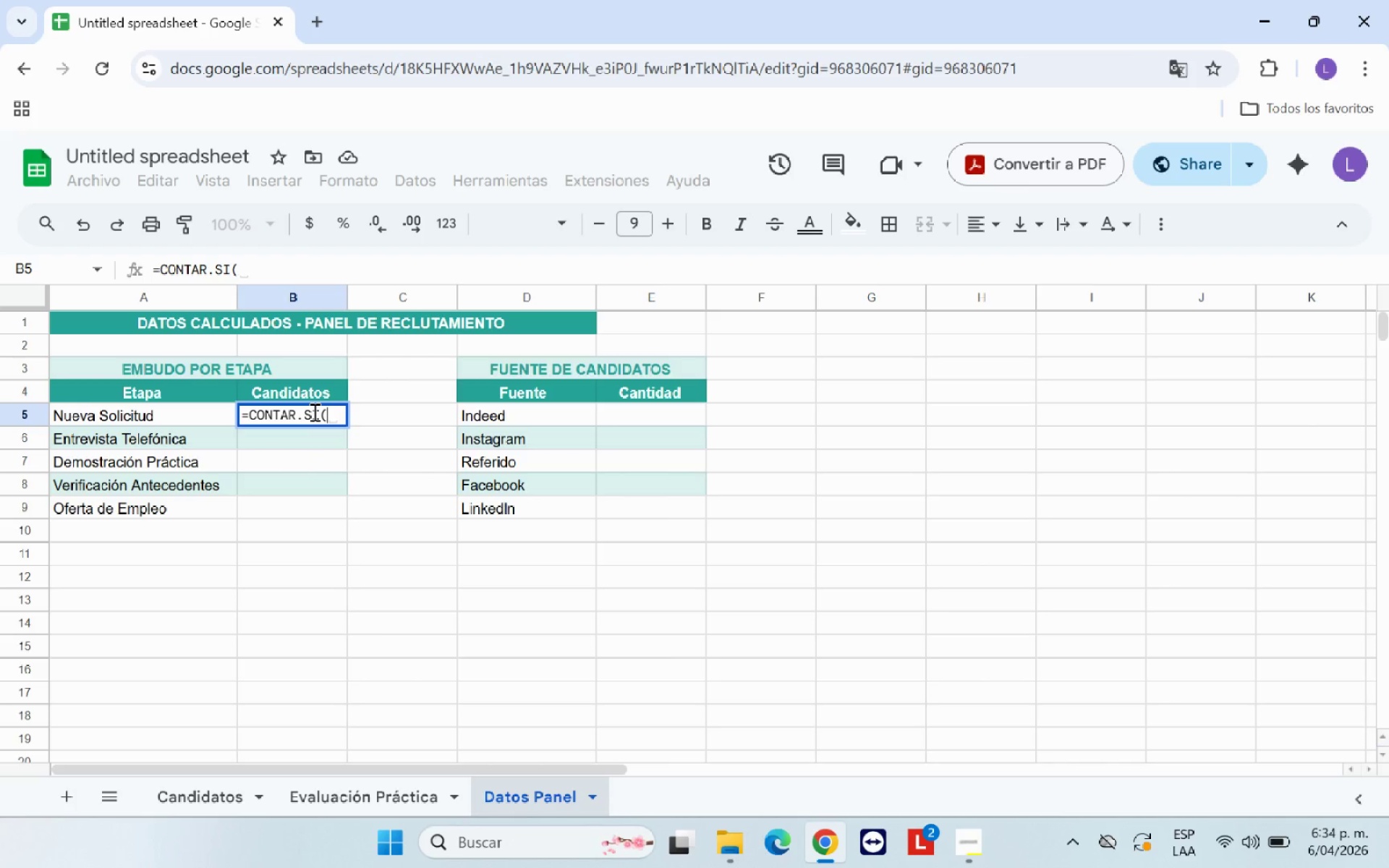 
wait(8.09)
 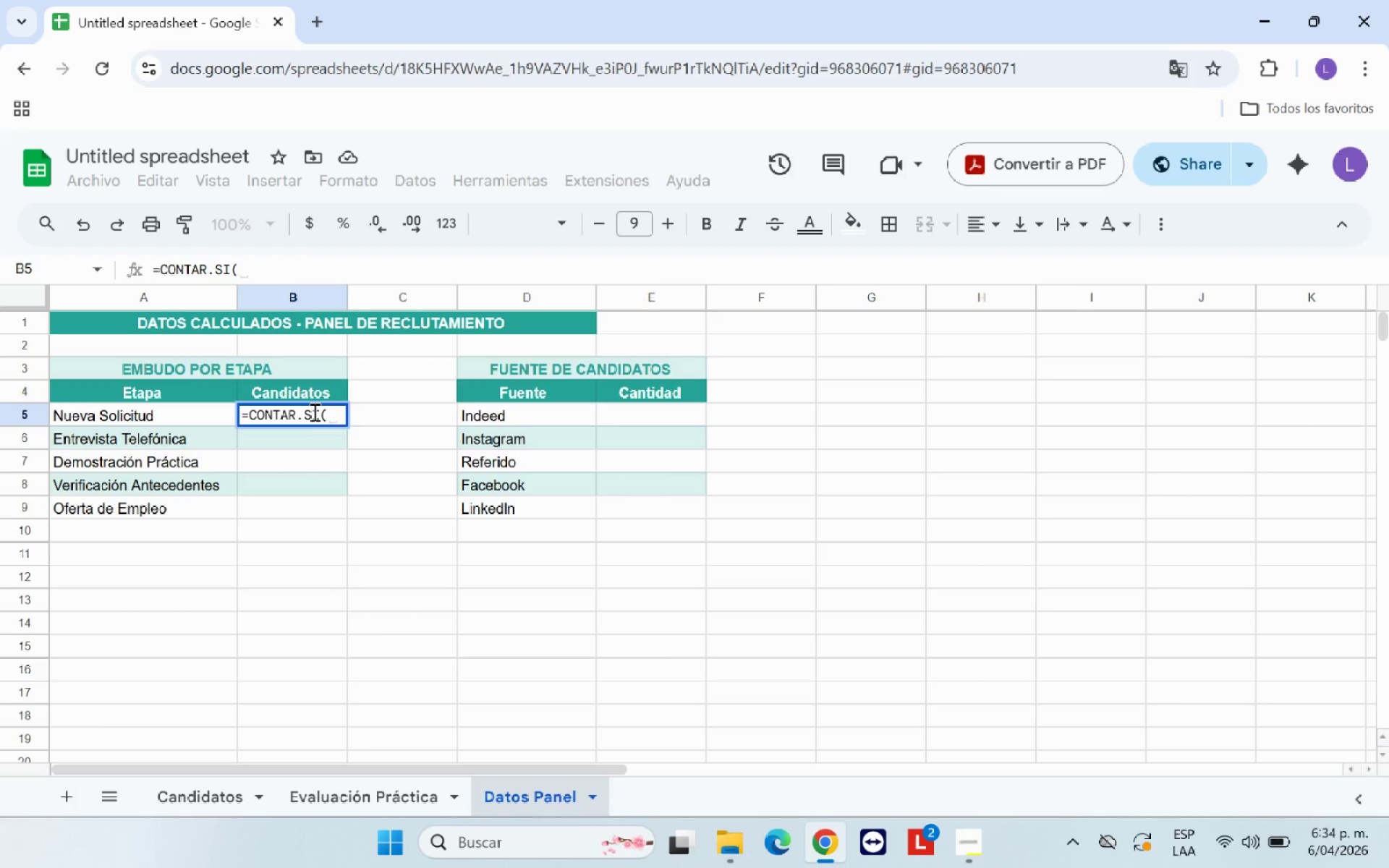 
left_click([234, 799])
 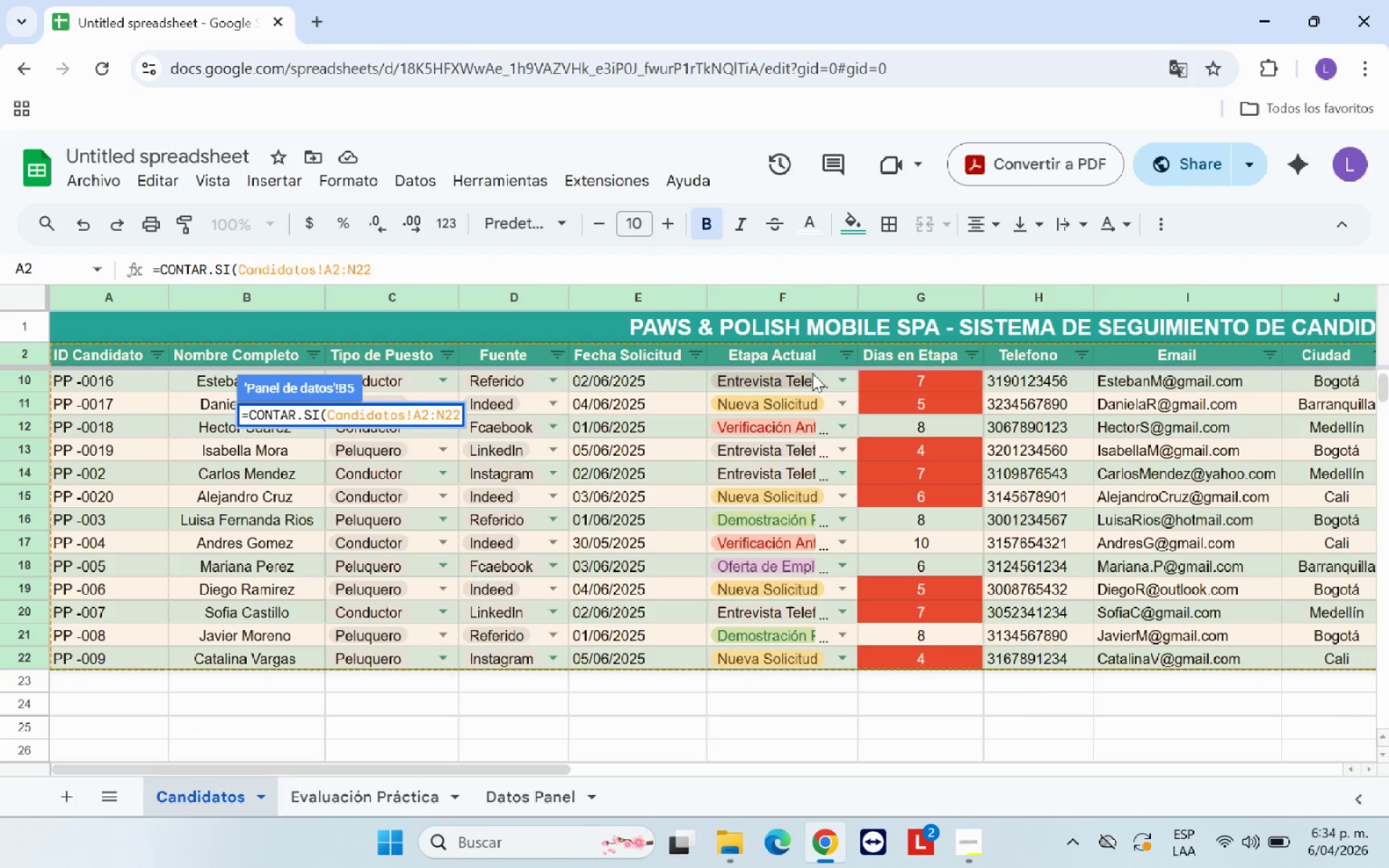 
left_click([807, 355])
 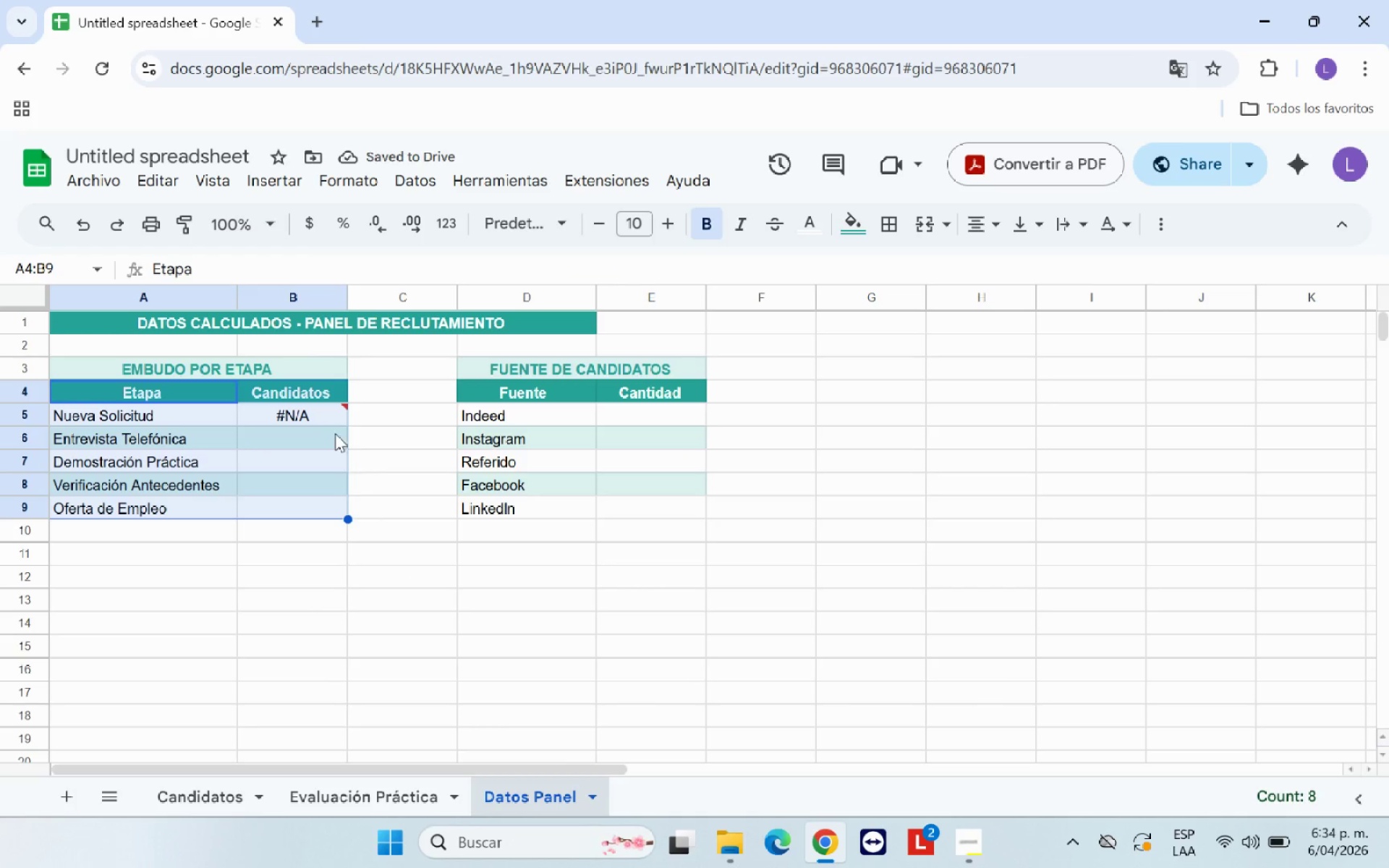 
left_click([408, 631])
 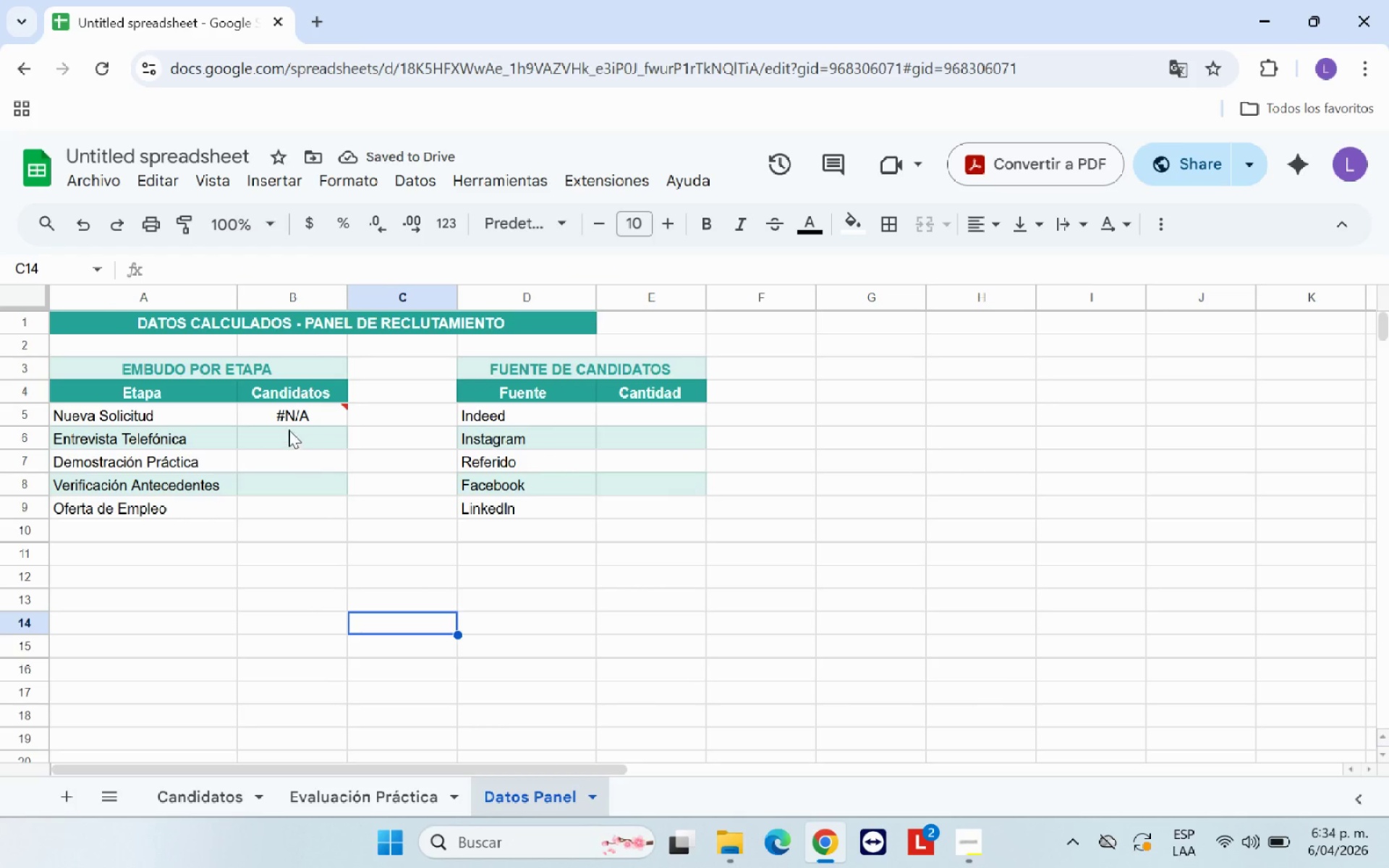 
left_click([300, 416])
 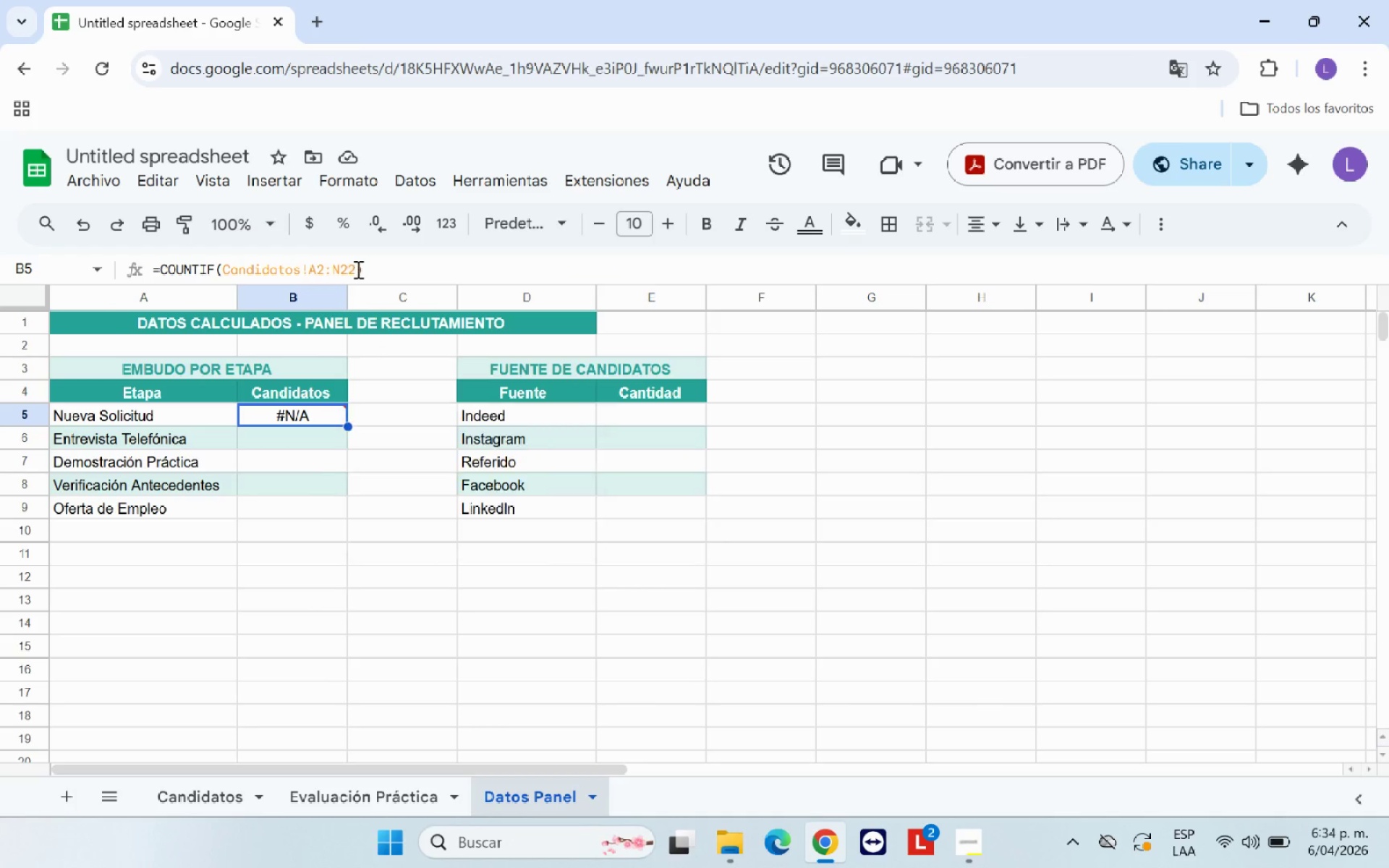 
left_click([357, 269])
 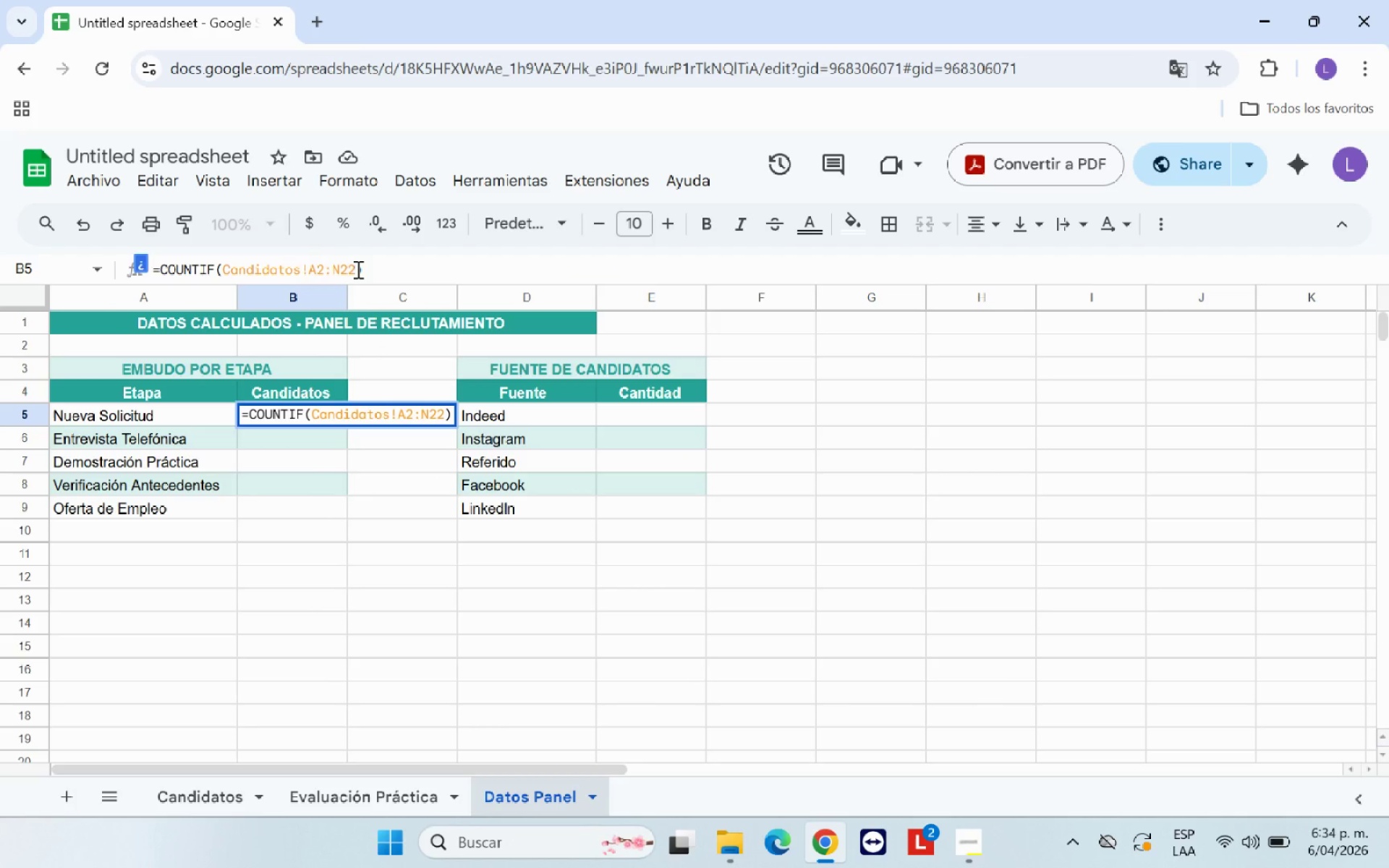 
hold_key(key=Backspace, duration=0.7)
 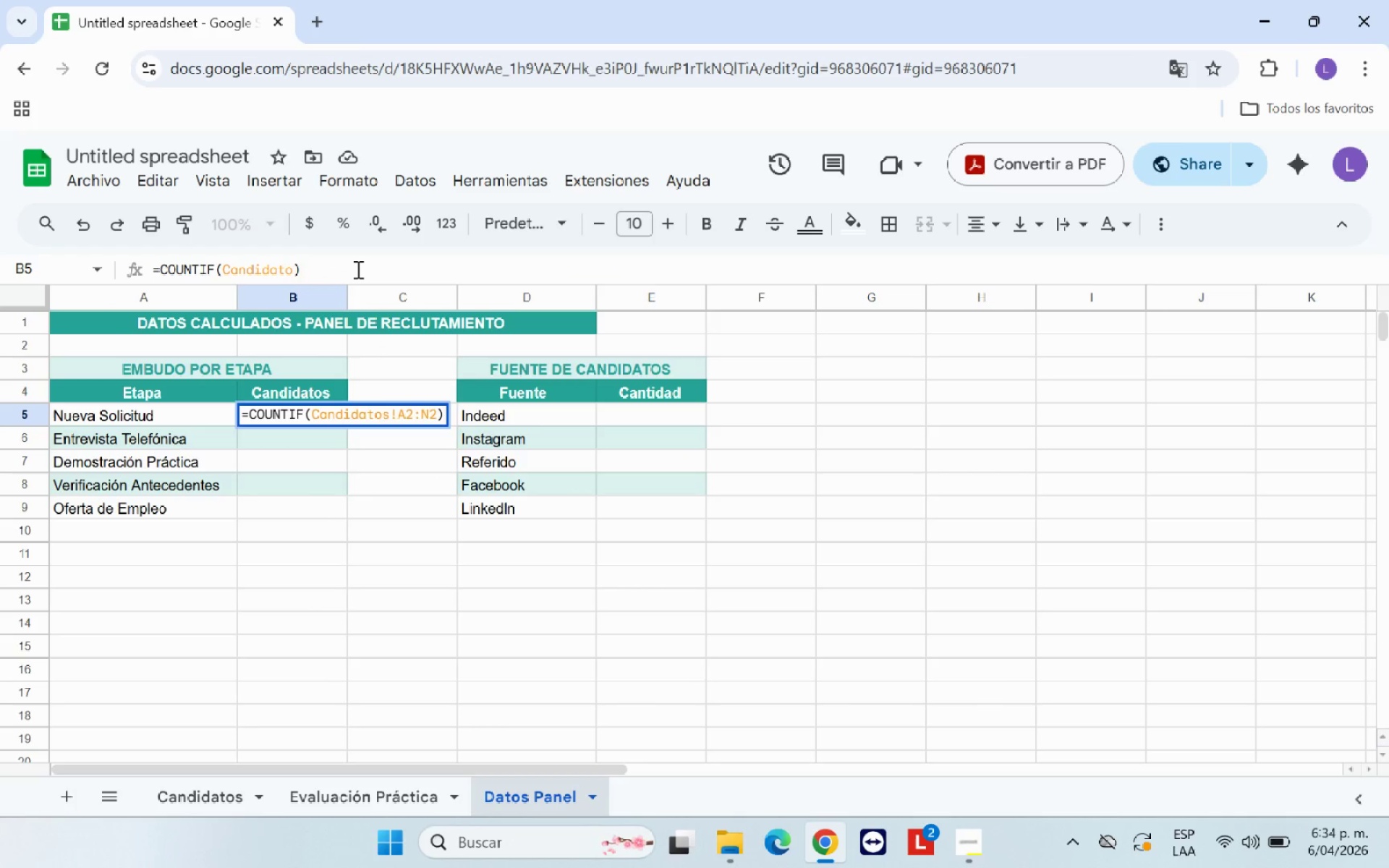 
key(Backspace)
 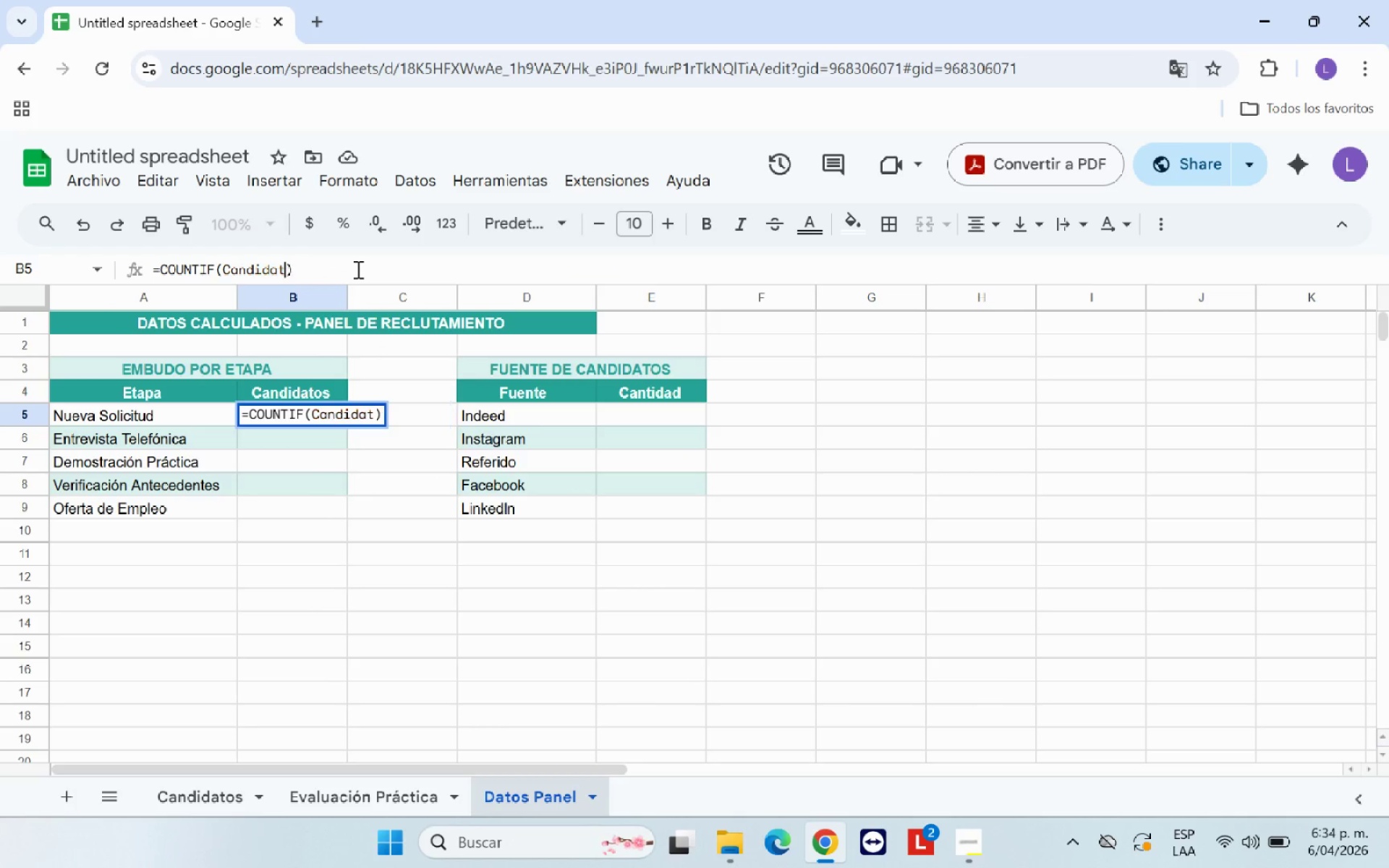 
key(Backspace)
 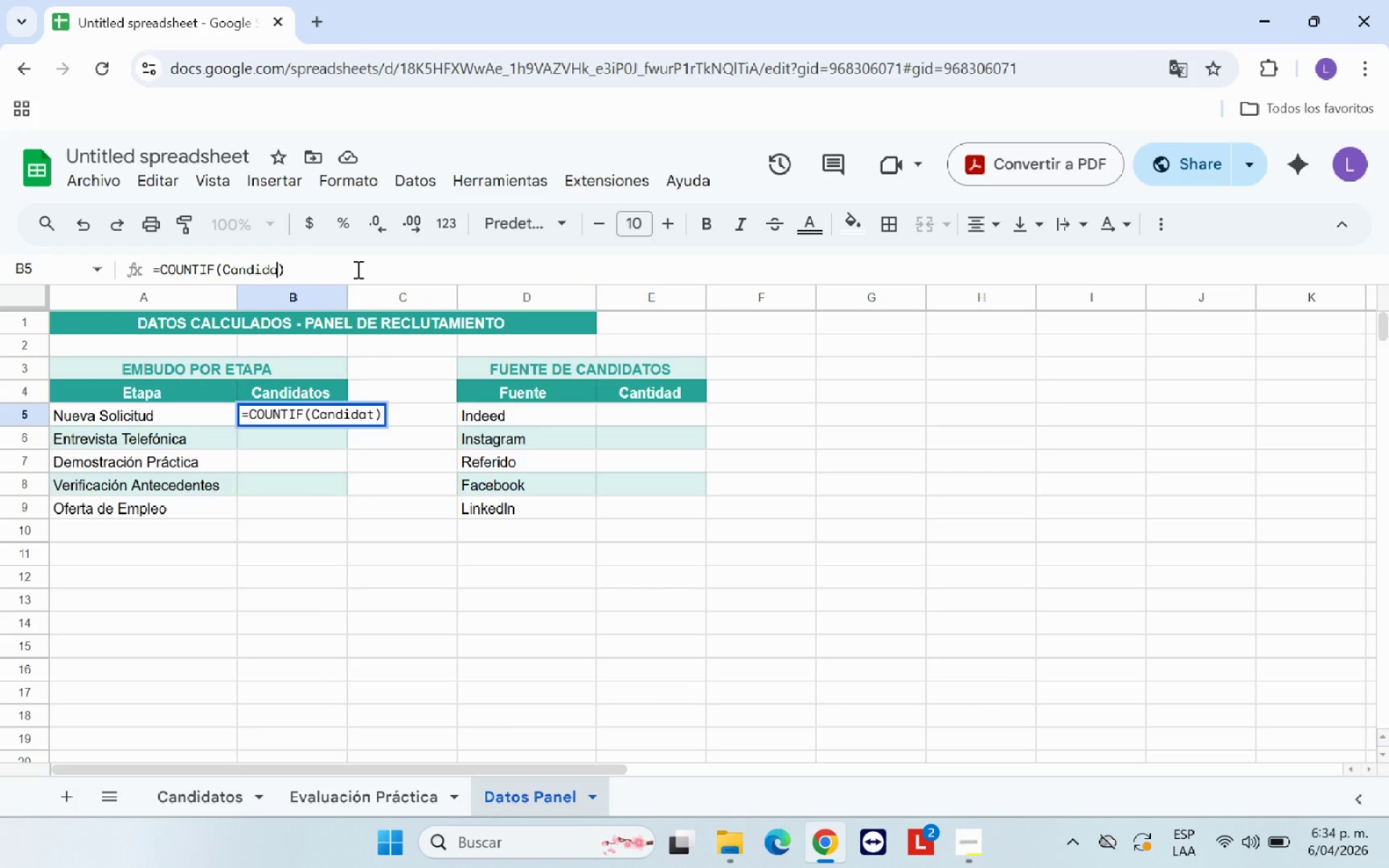 
key(Backspace)
 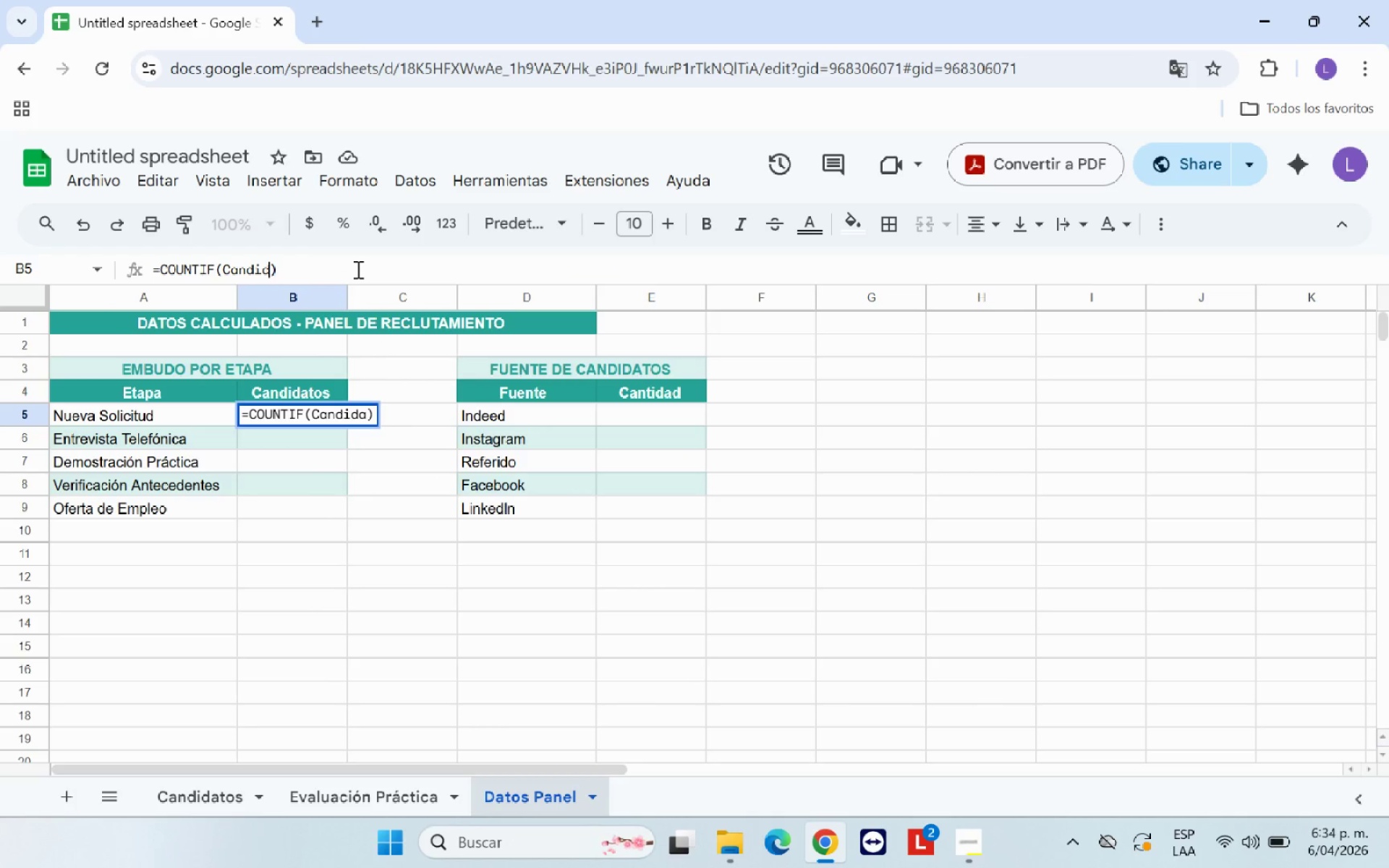 
key(Backspace)
 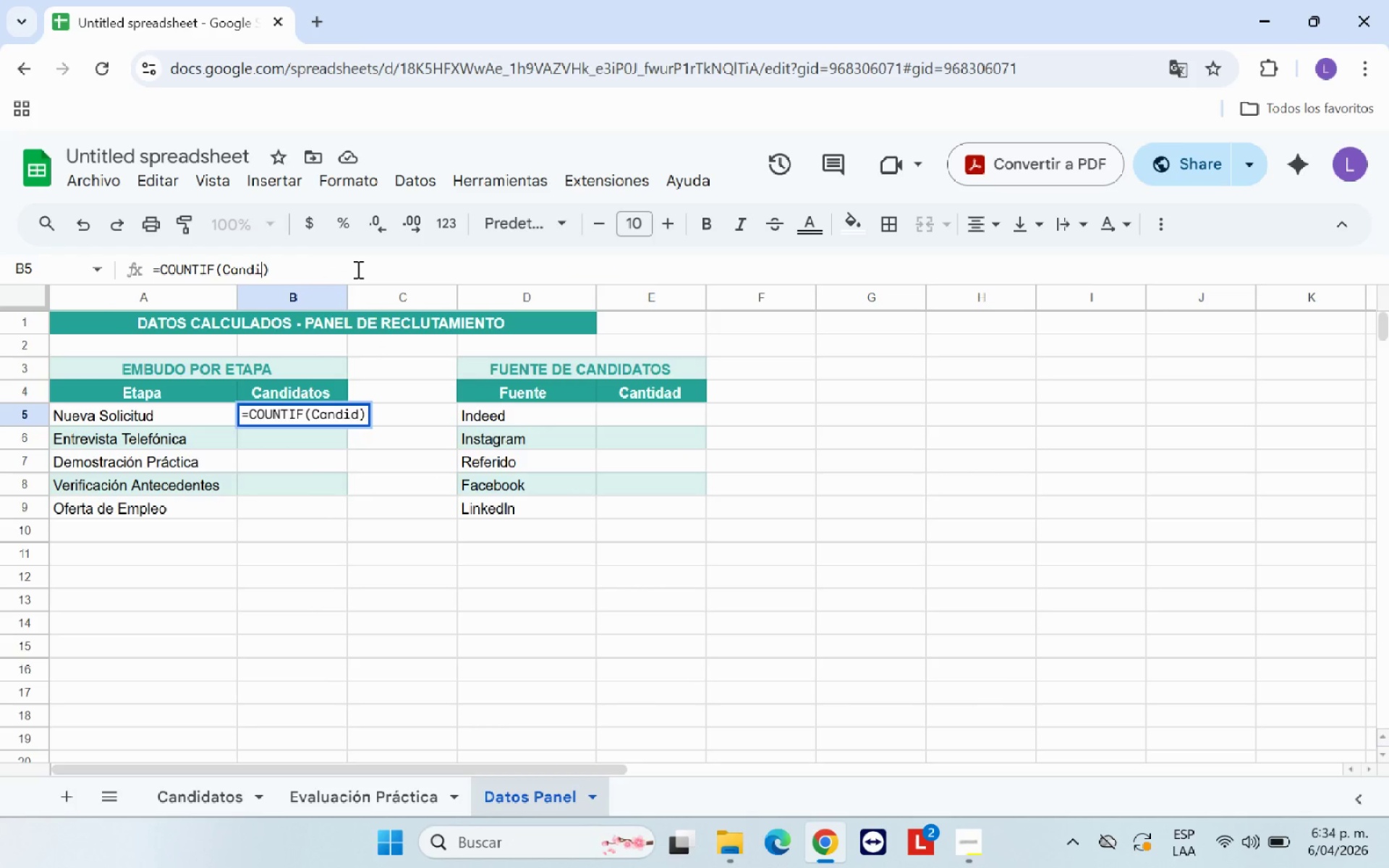 
key(Backspace)
 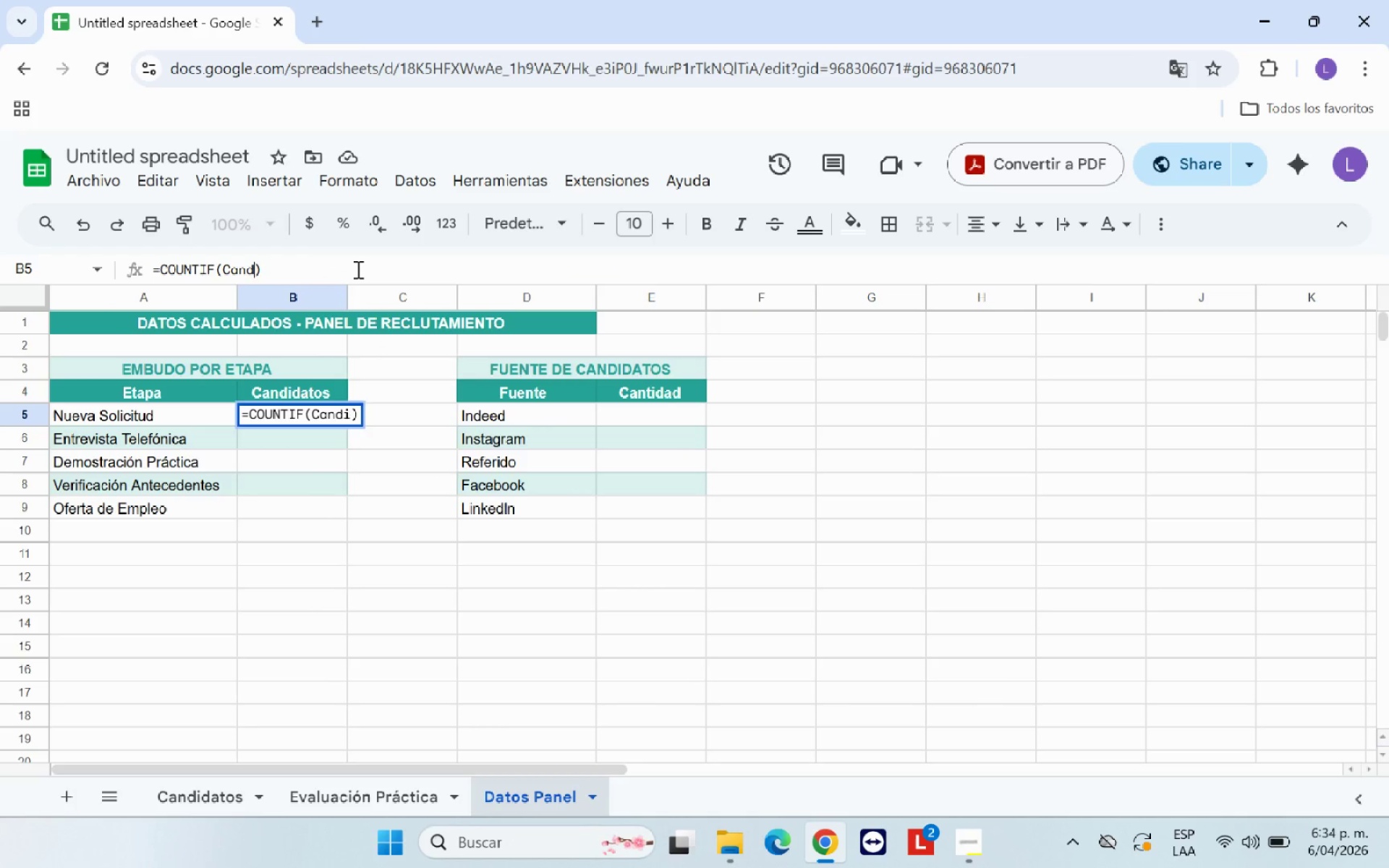 
key(Backspace)
 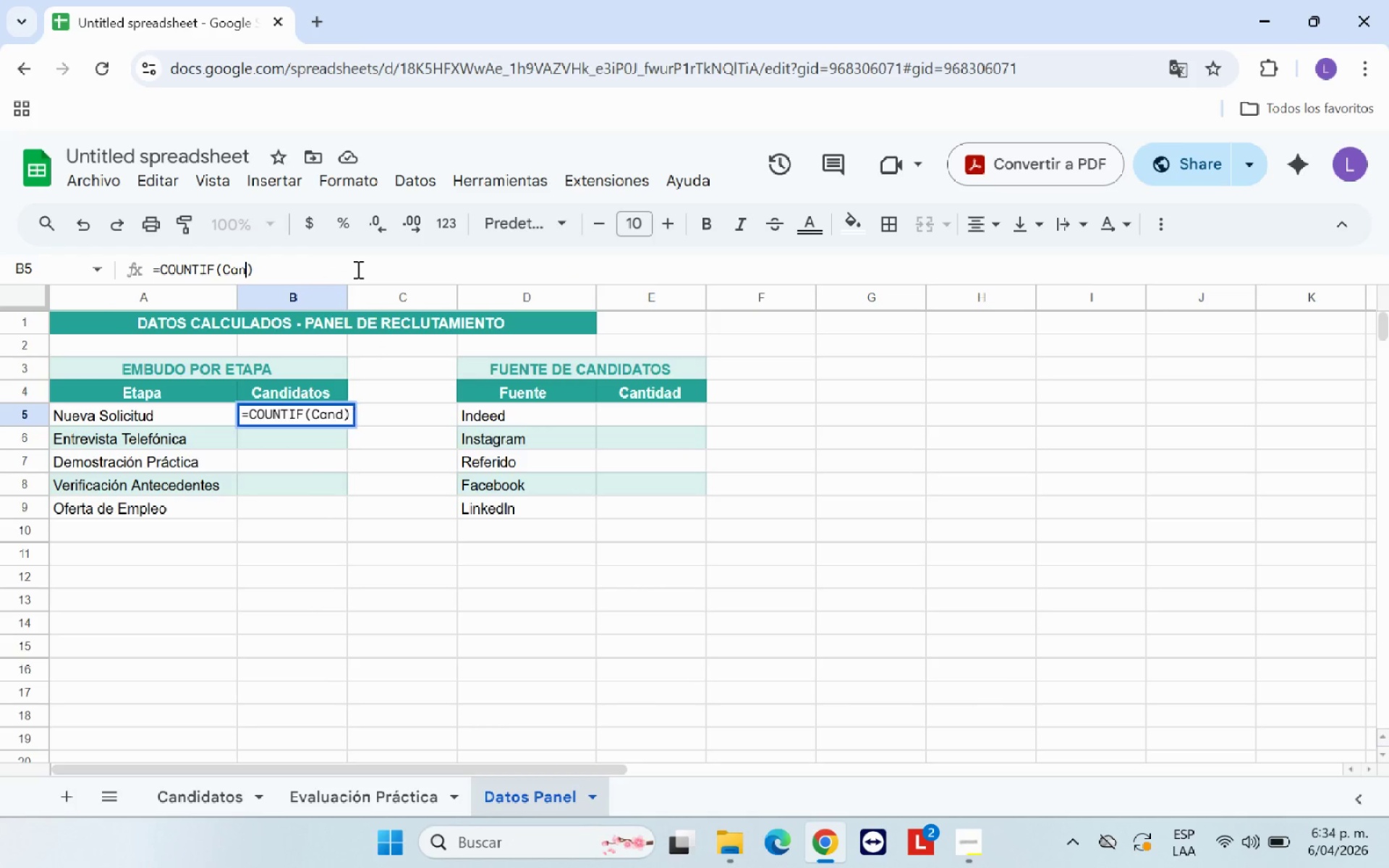 
key(Backspace)
 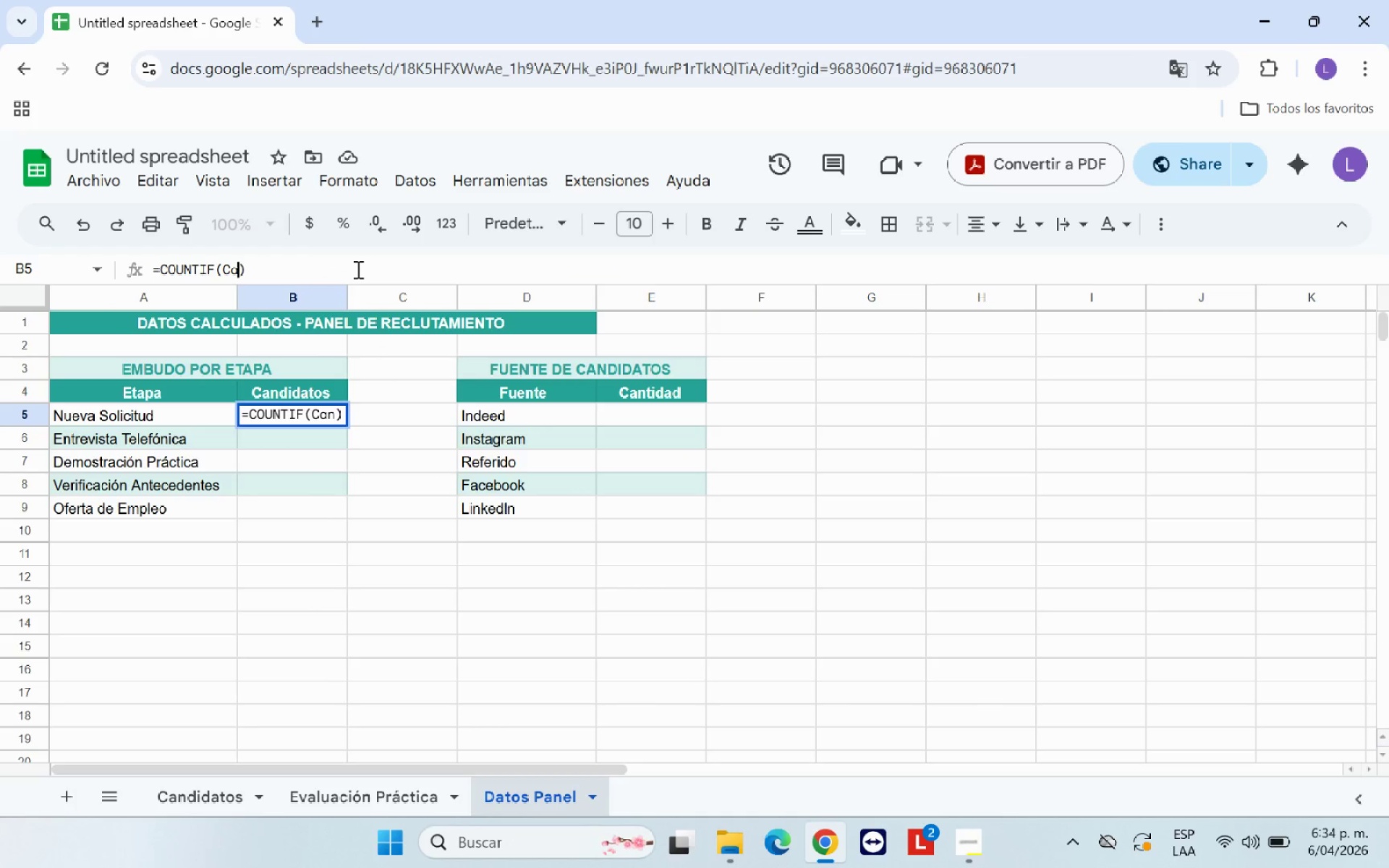 
key(Backspace)
 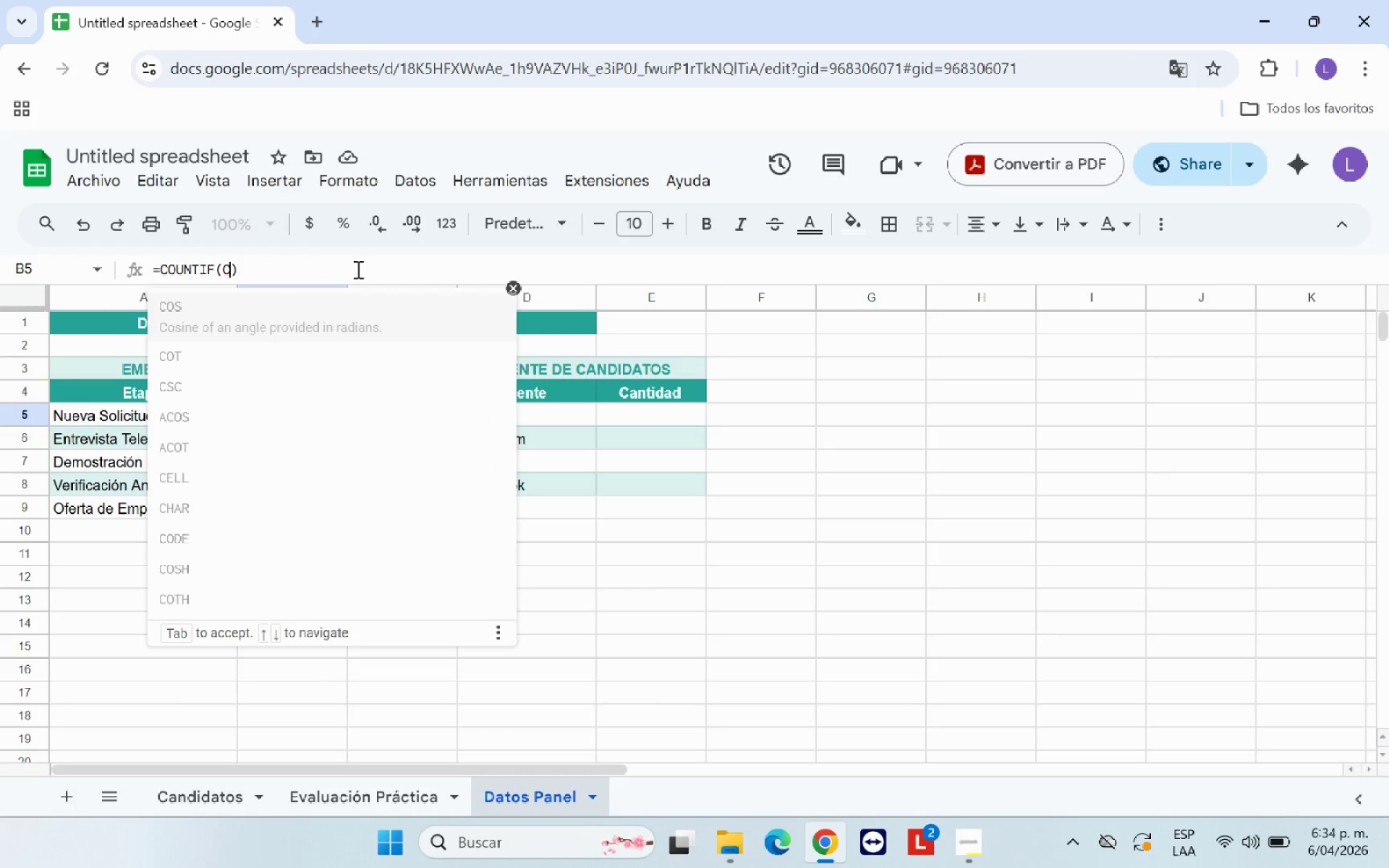 
key(Backspace)
 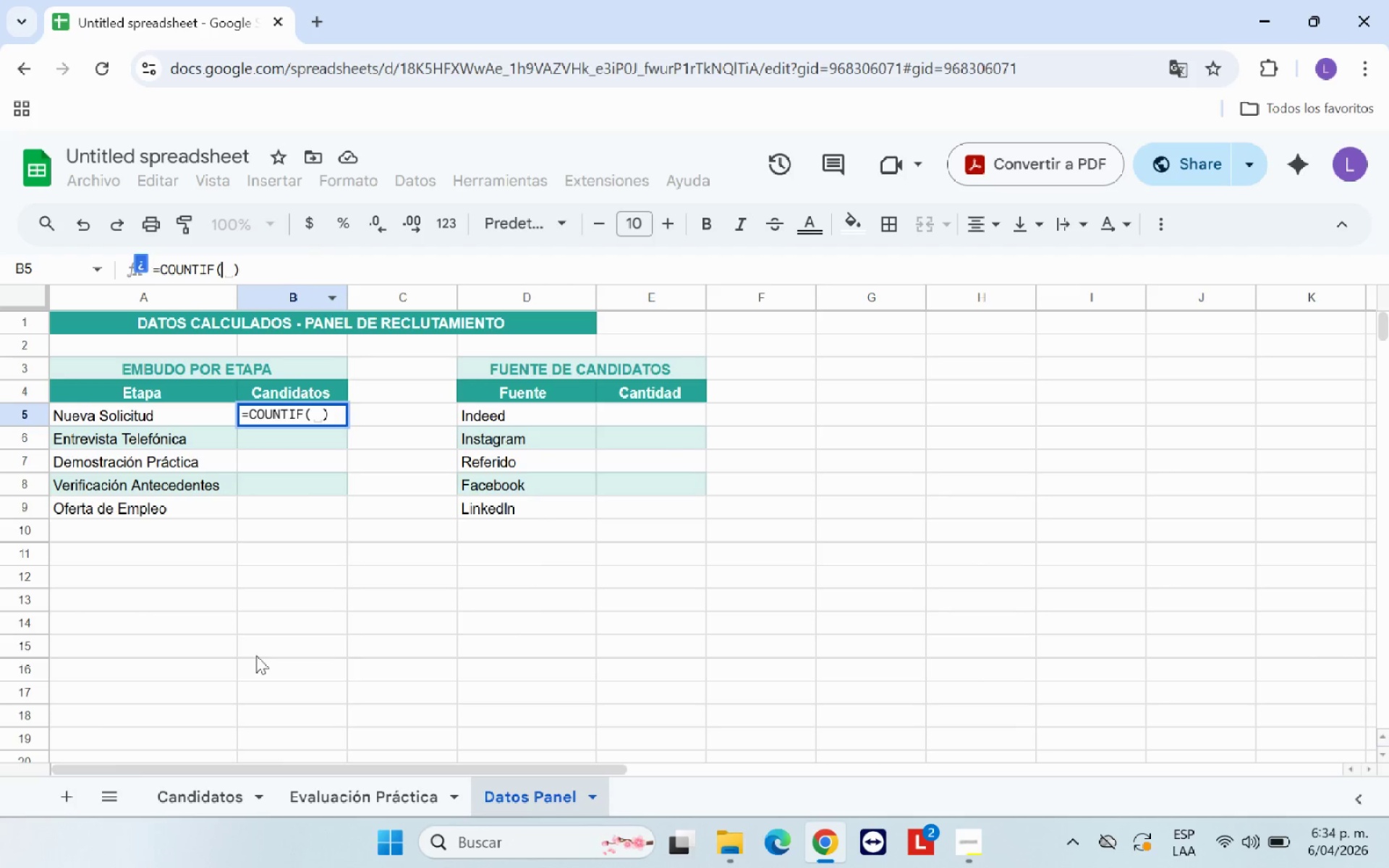 
left_click([204, 810])
 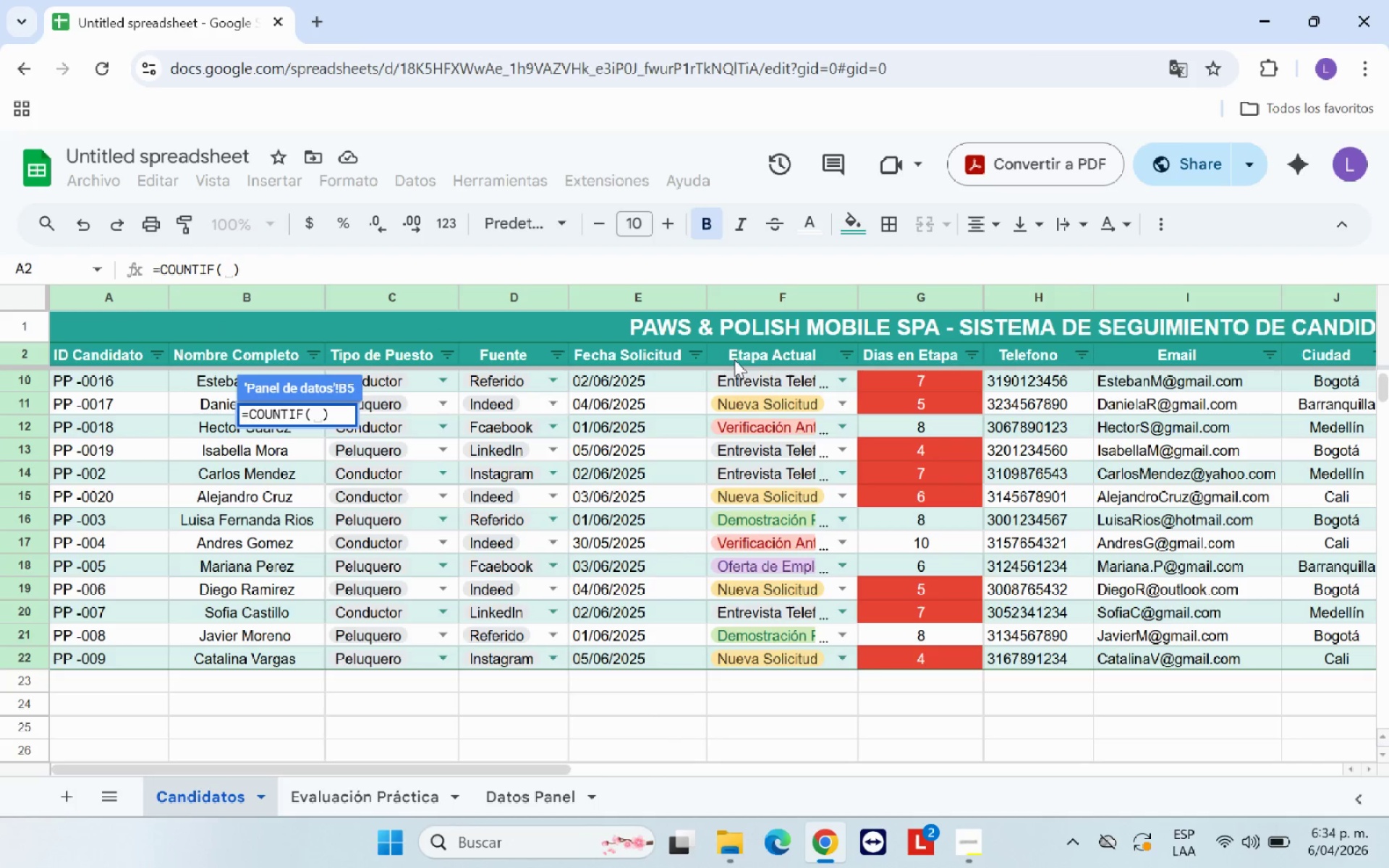 
left_click_drag(start_coordinate=[773, 353], to_coordinate=[799, 660])
 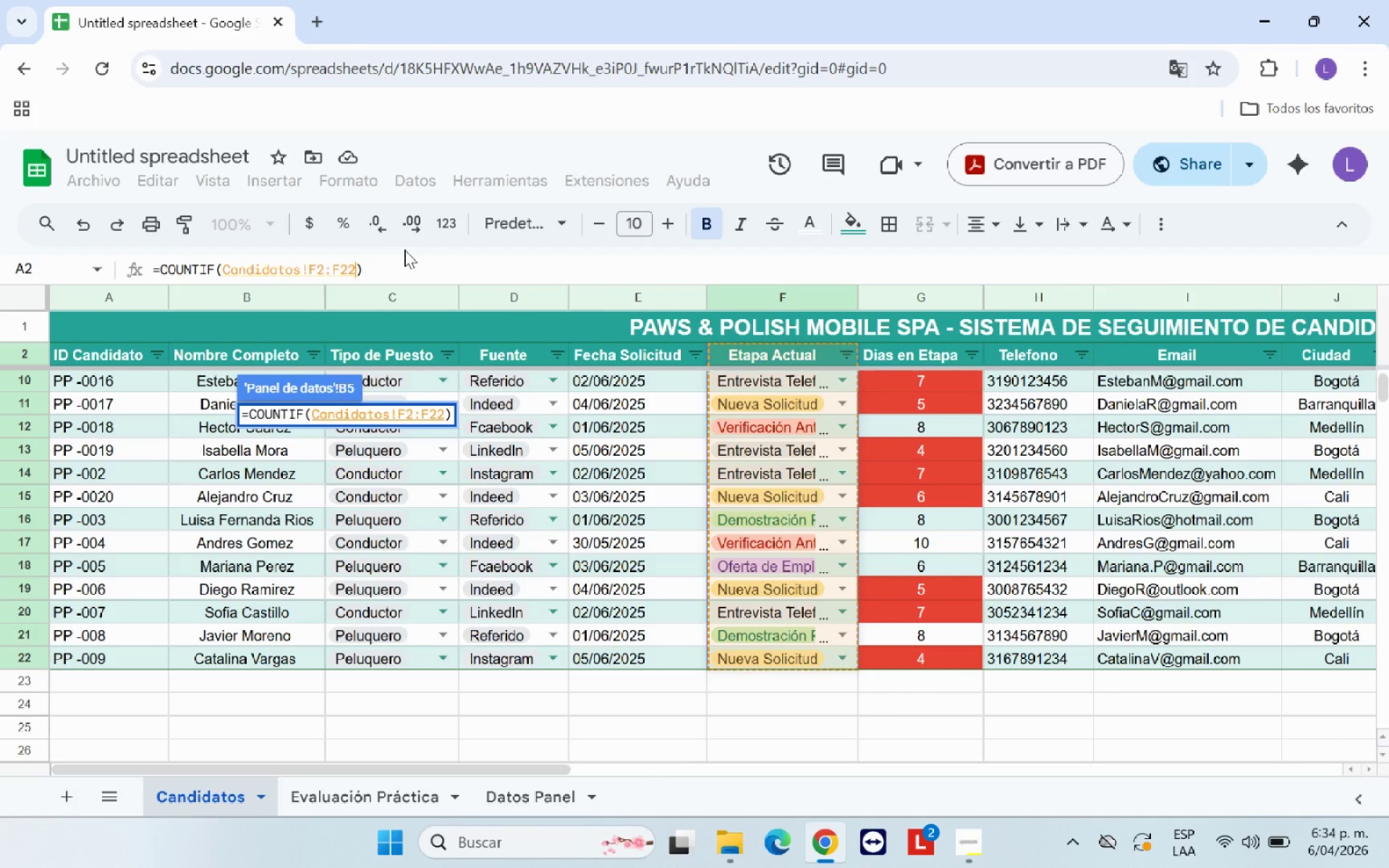 
key(Comma)
 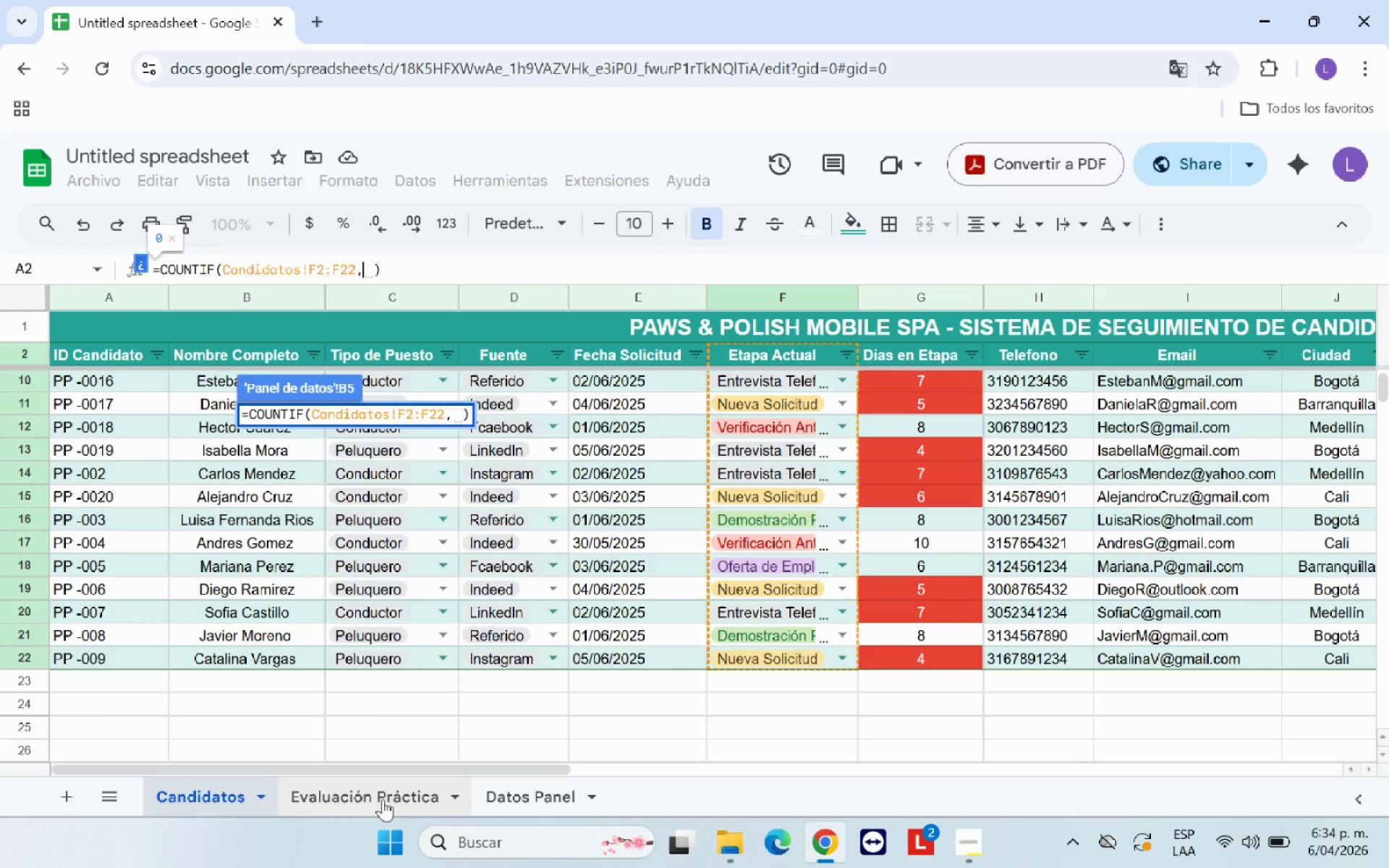 
left_click([529, 792])
 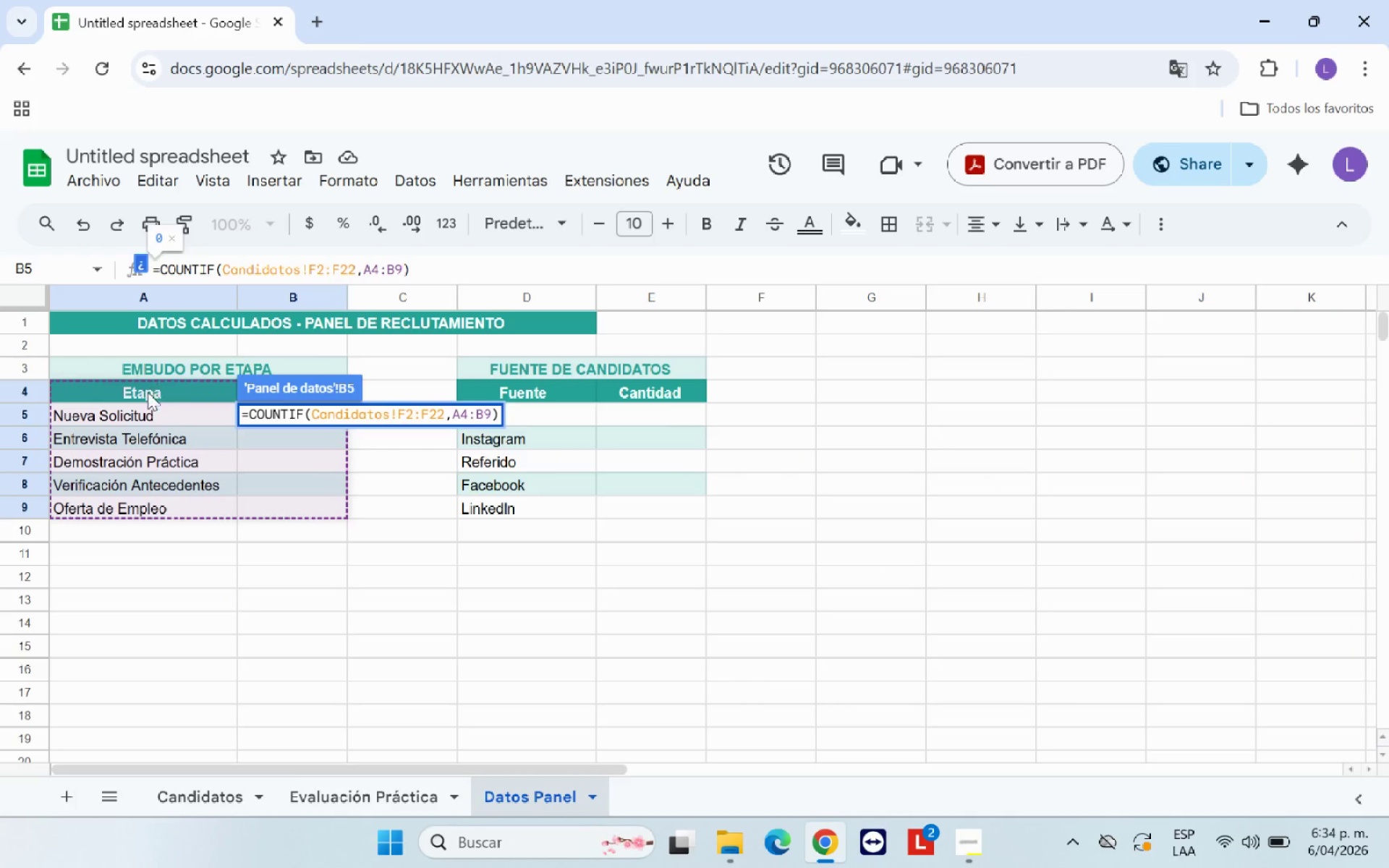 
left_click([152, 412])
 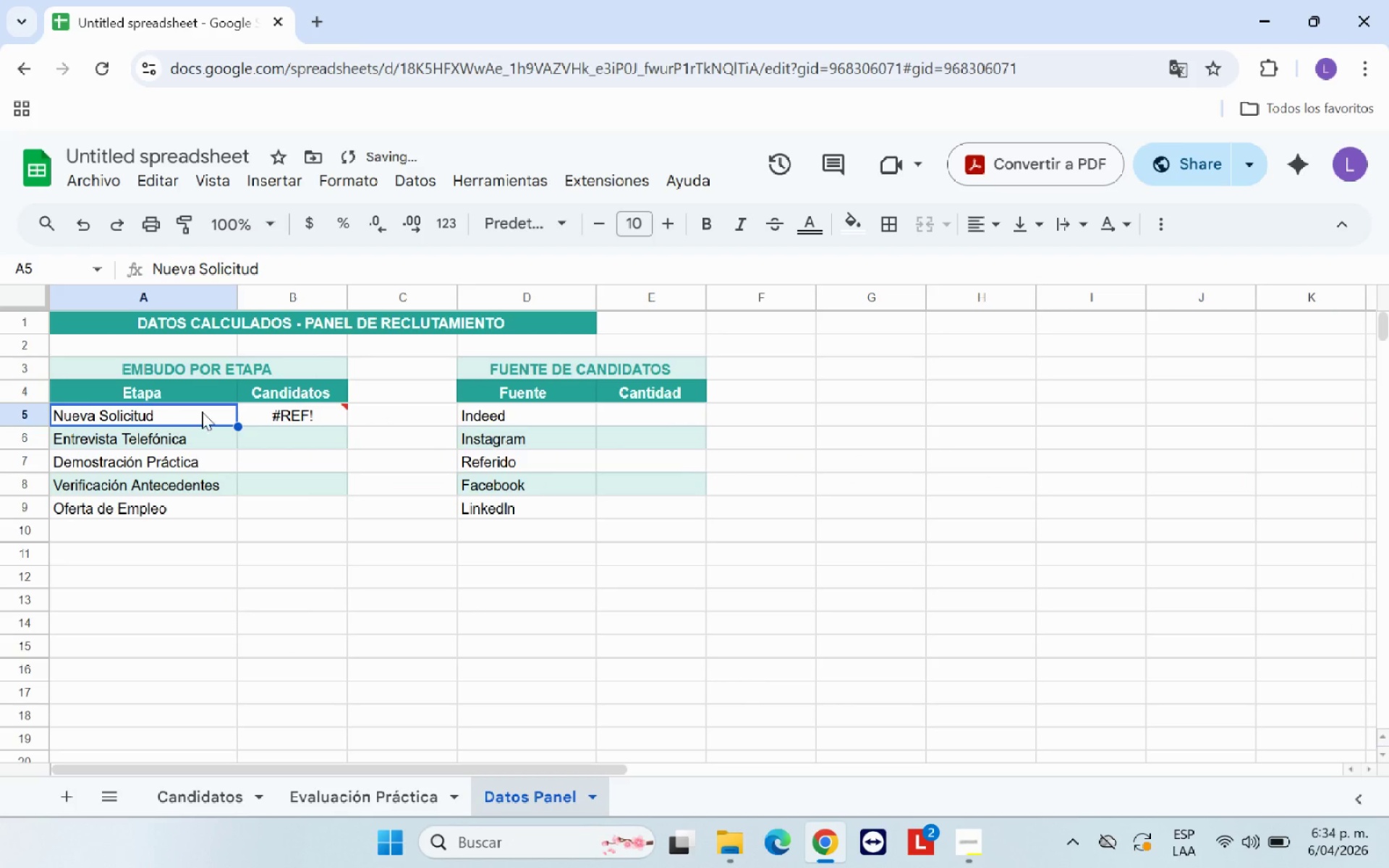 
left_click([278, 412])
 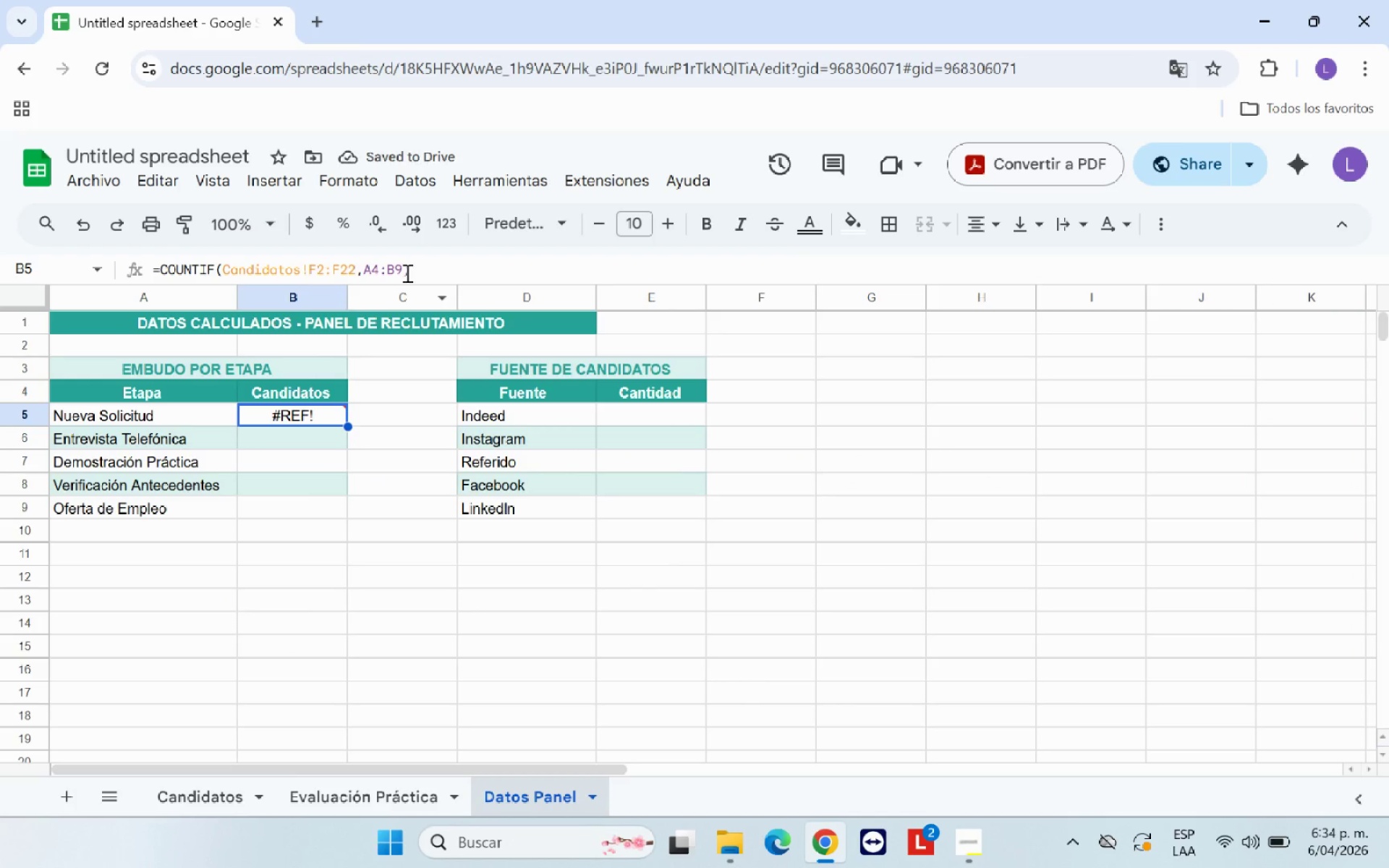 
left_click([403, 272])
 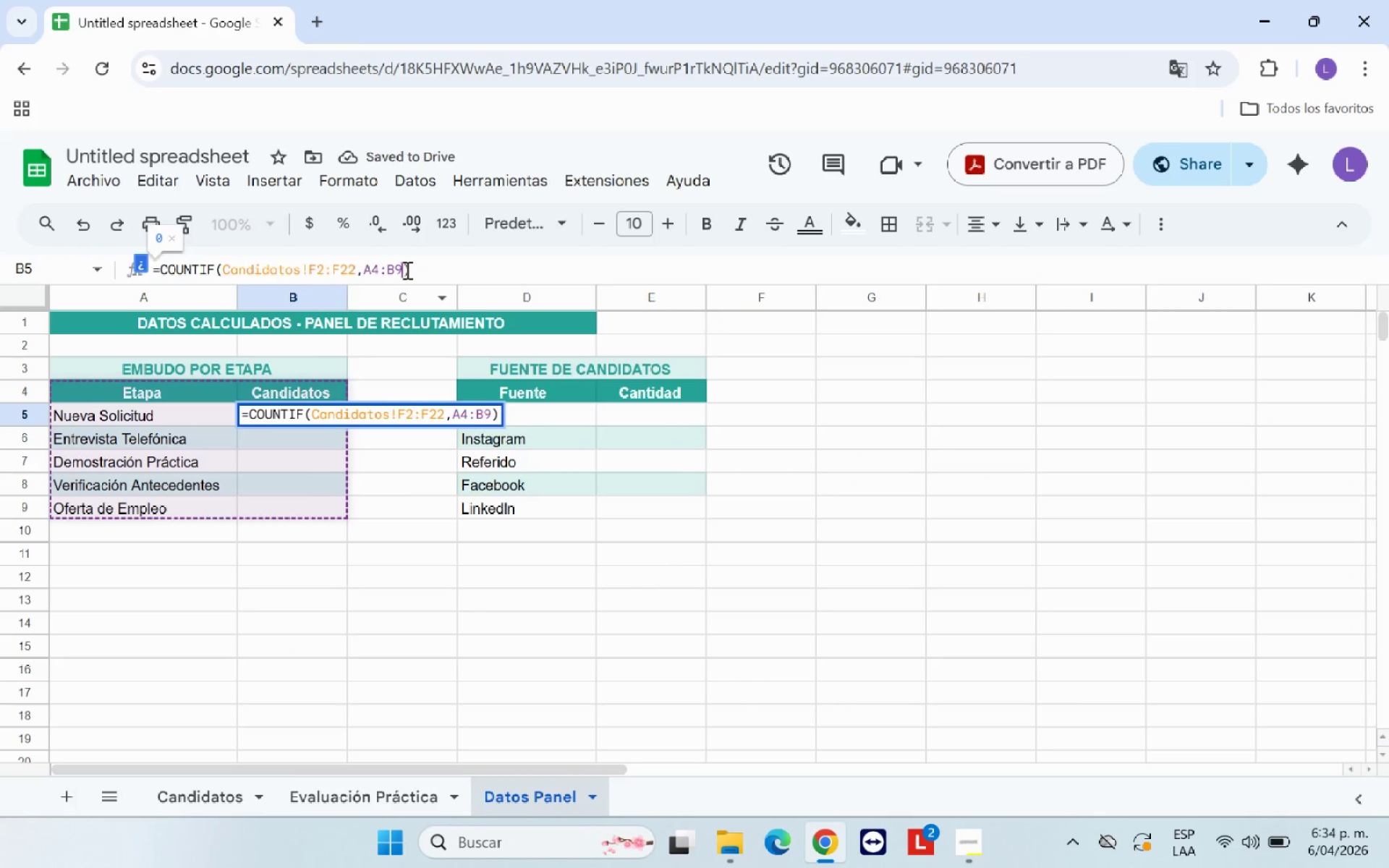 
key(Backspace)
 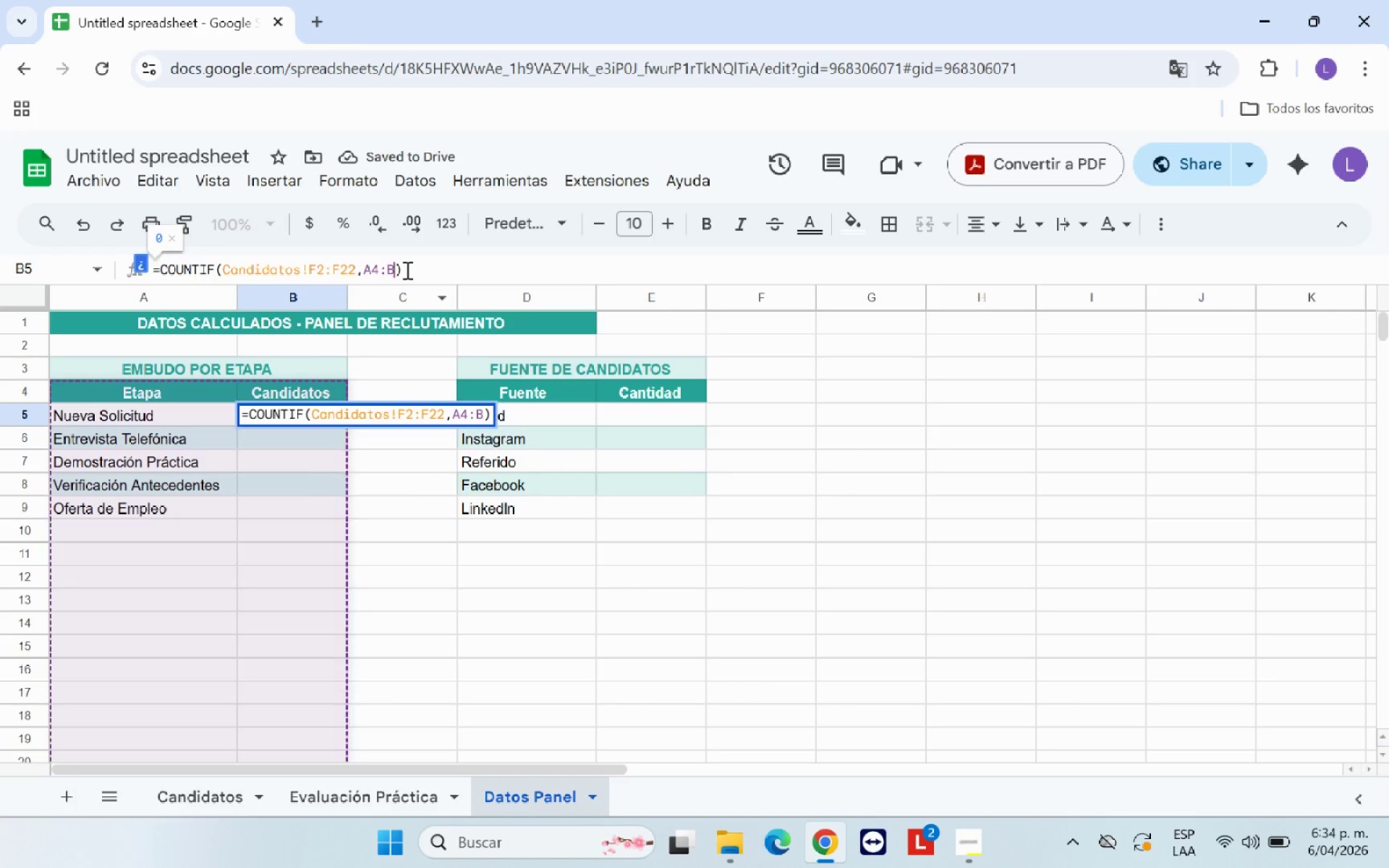 
key(Backspace)
 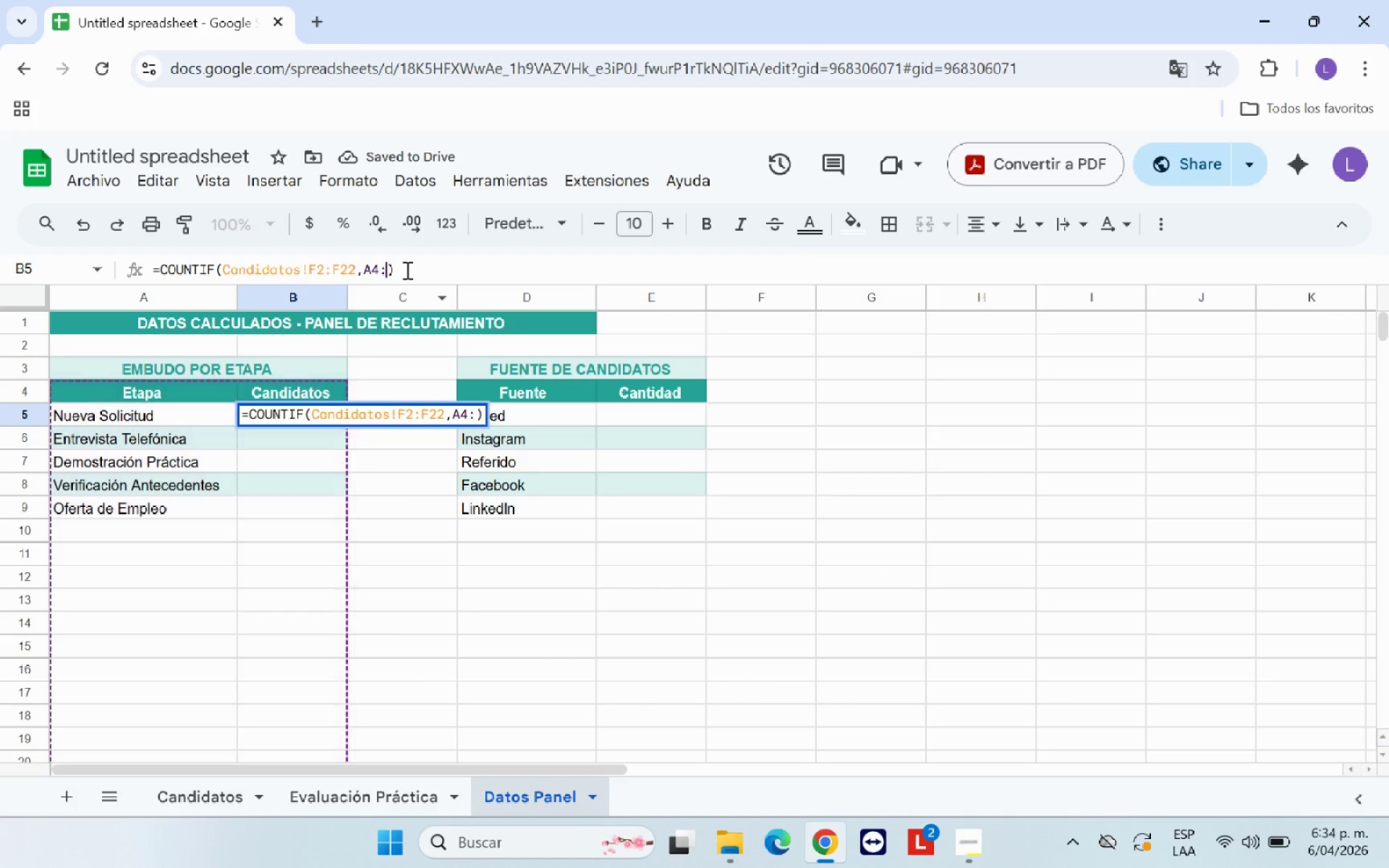 
key(Backspace)
 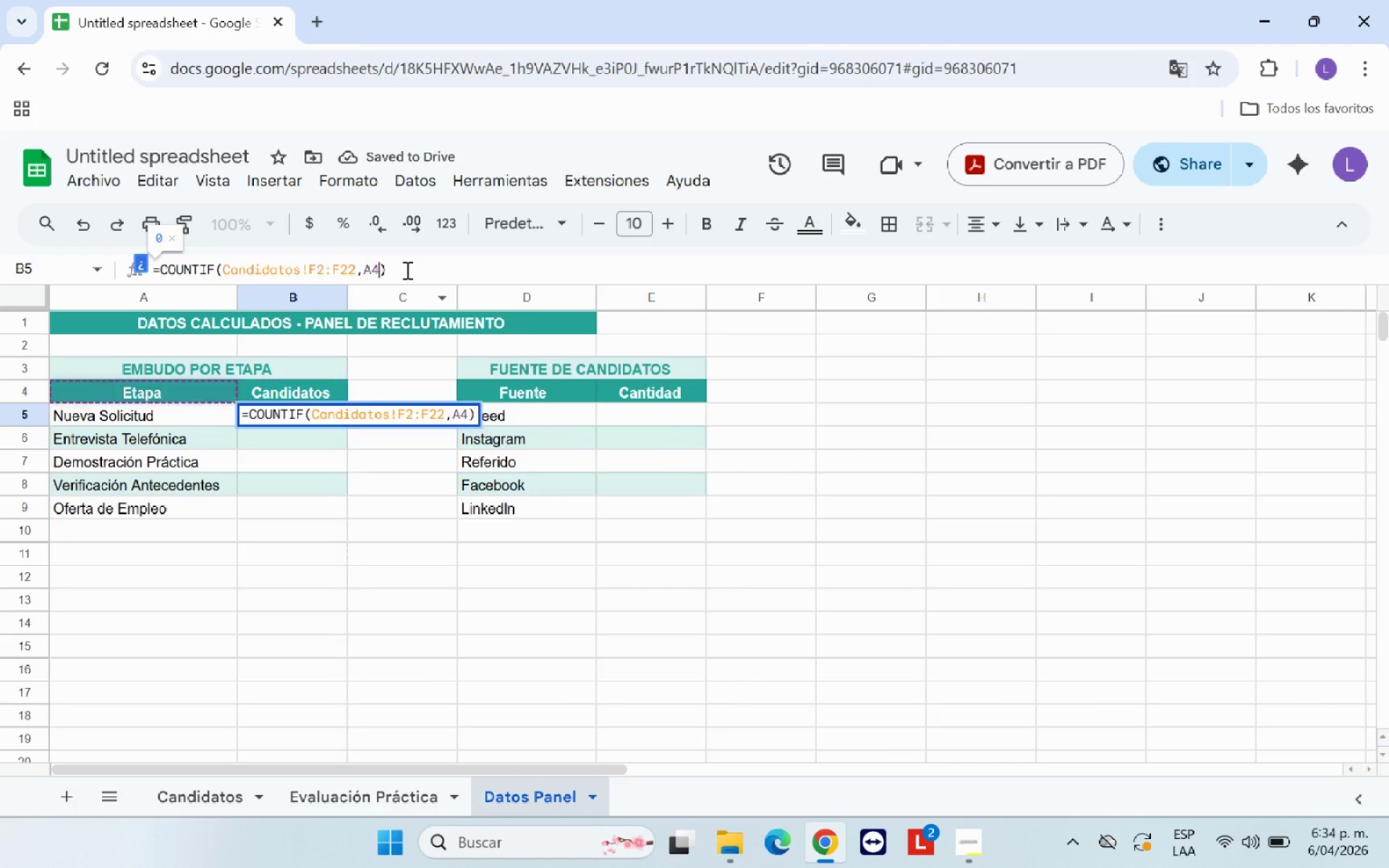 
key(Backspace)
 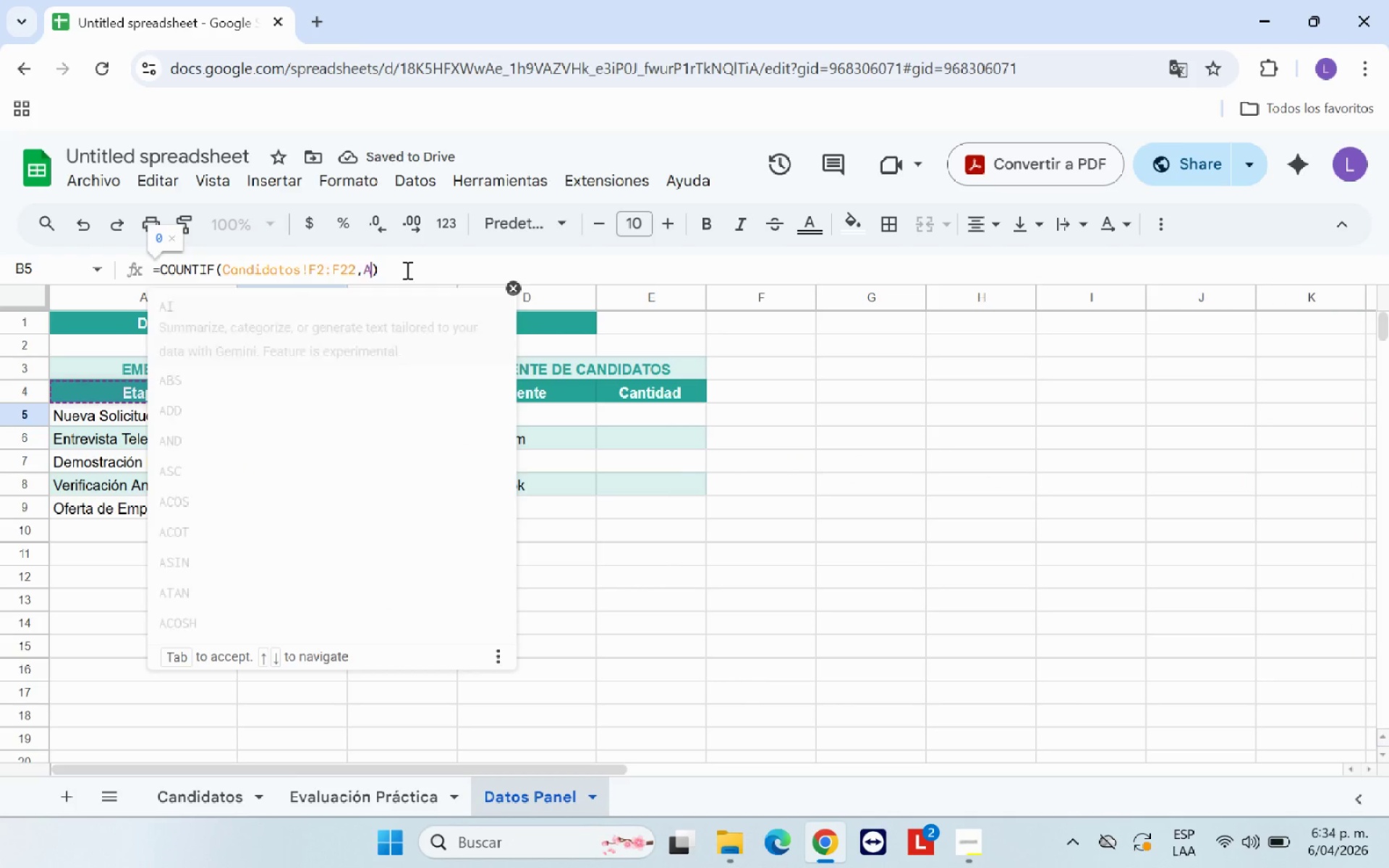 
key(Backspace)
 